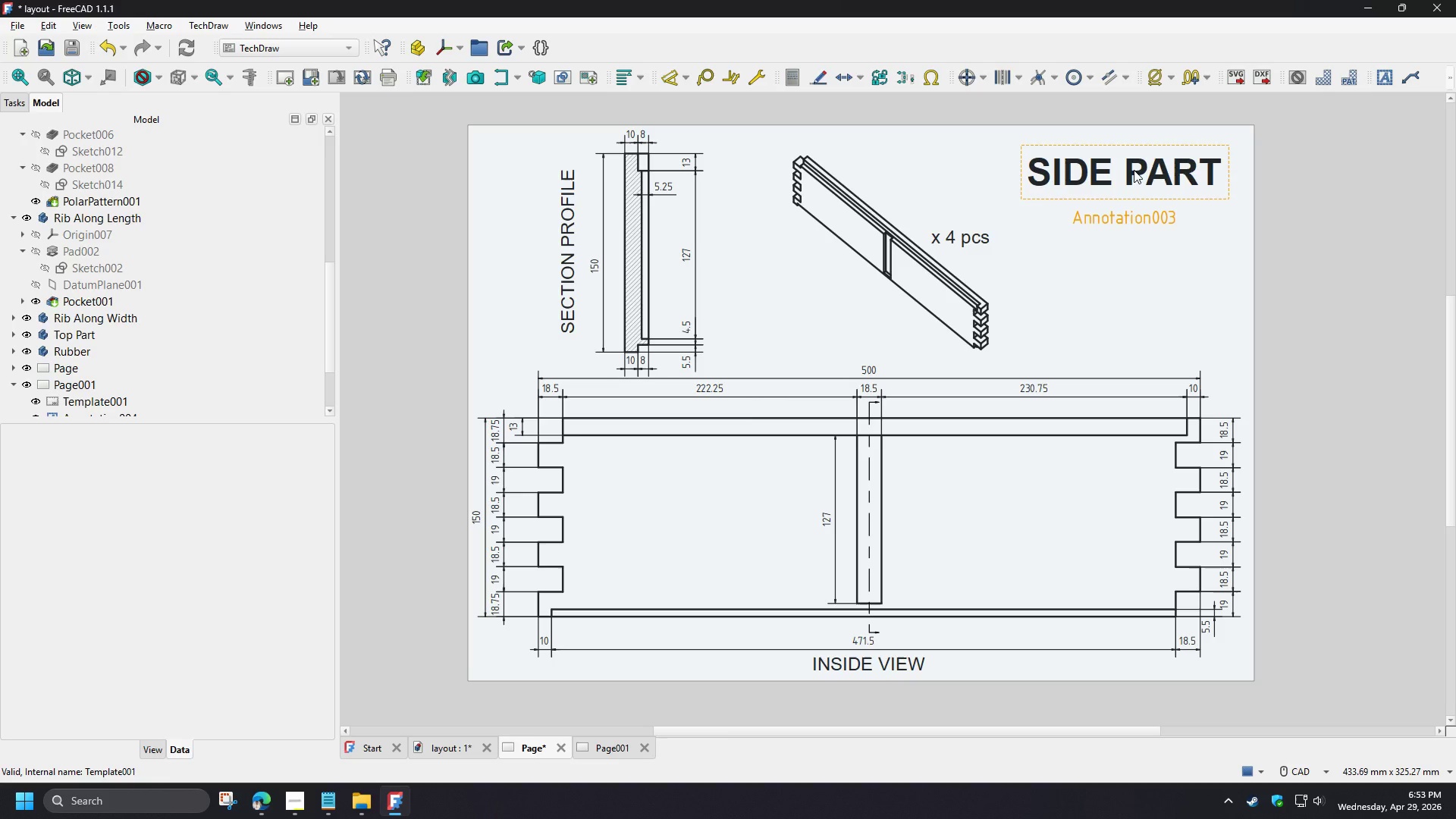 
left_click_drag(start_coordinate=[1131, 171], to_coordinate=[1135, 167])
 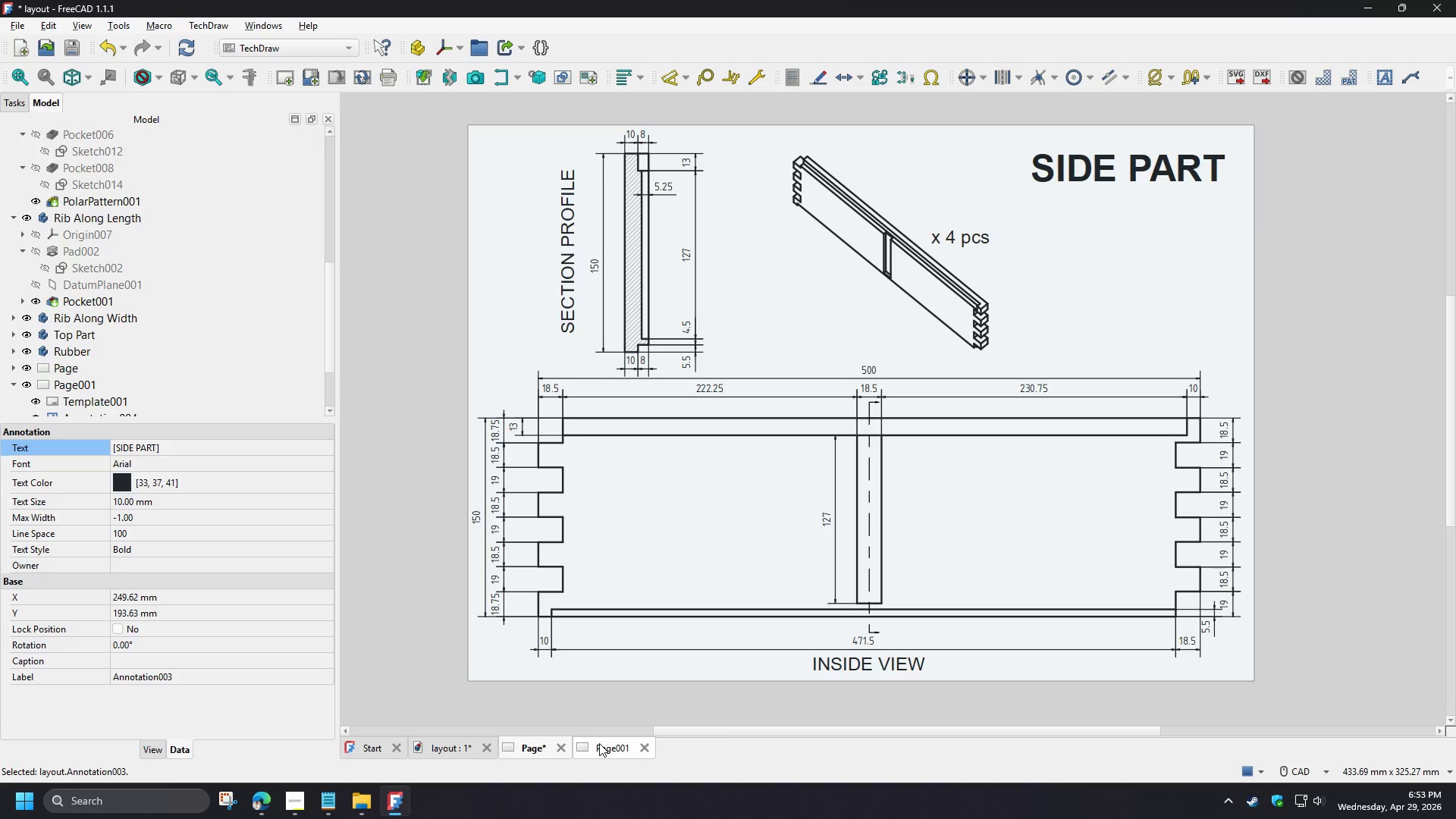 
left_click([599, 742])
 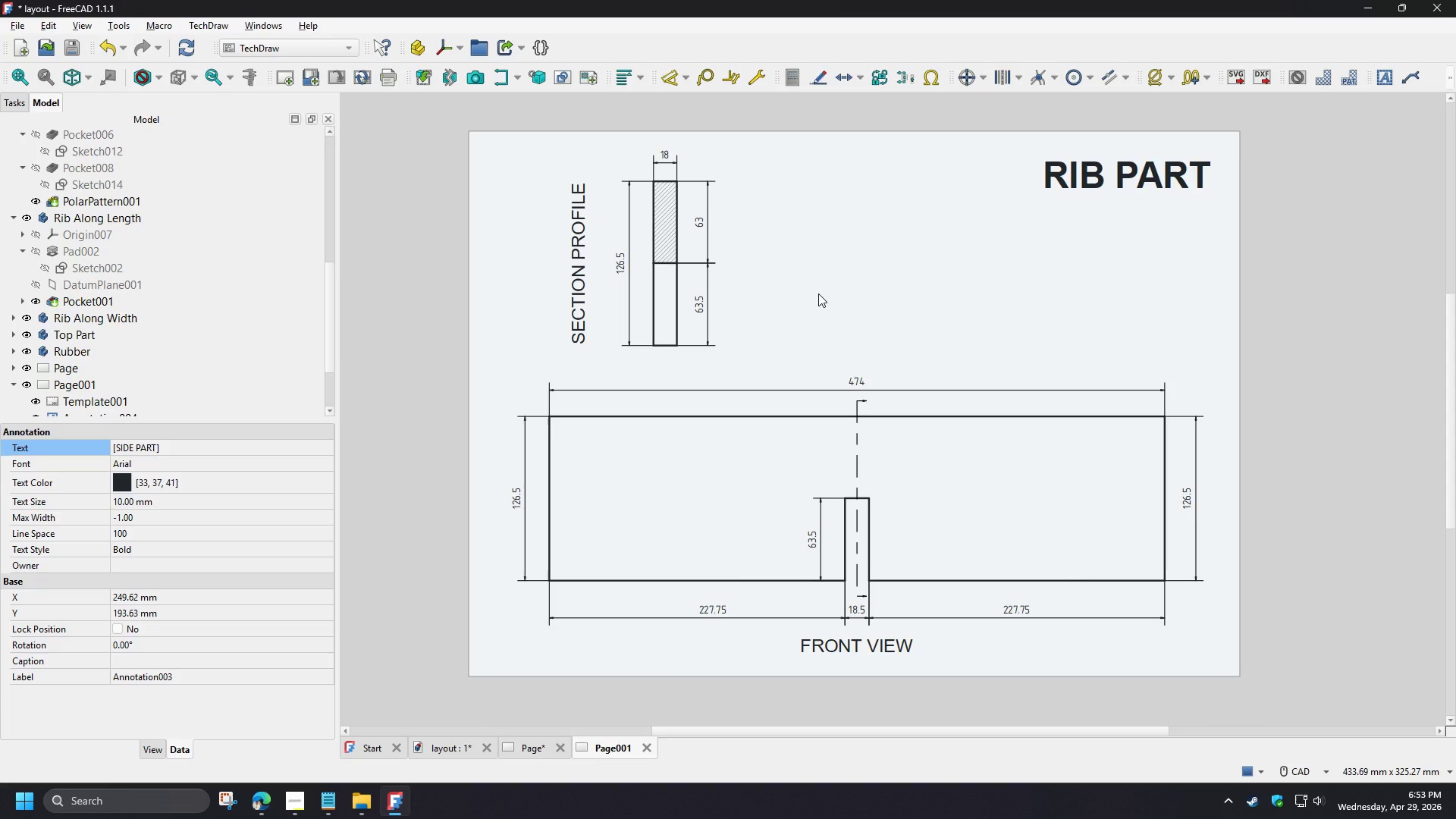 
wait(6.55)
 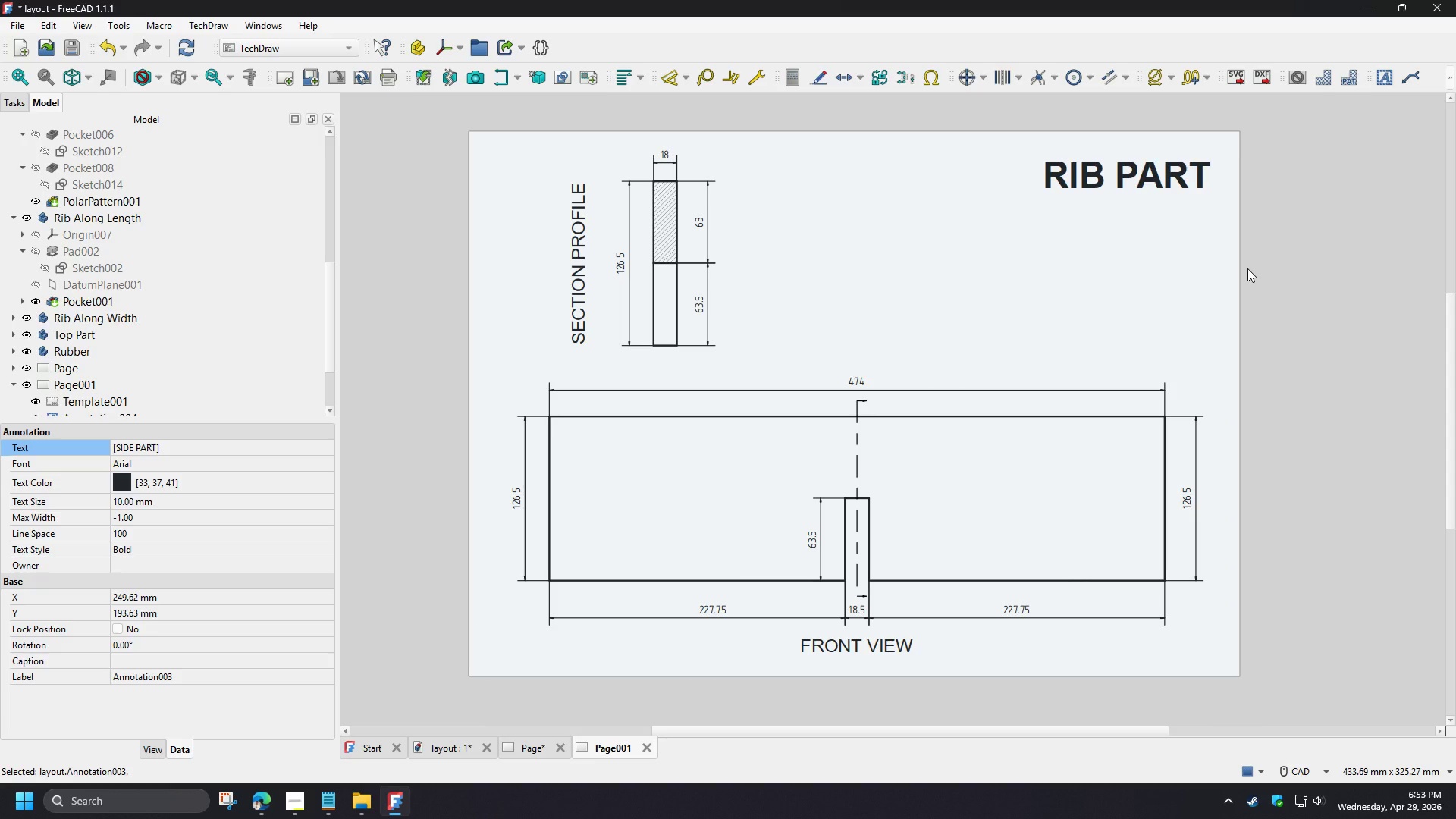 
left_click([59, 296])
 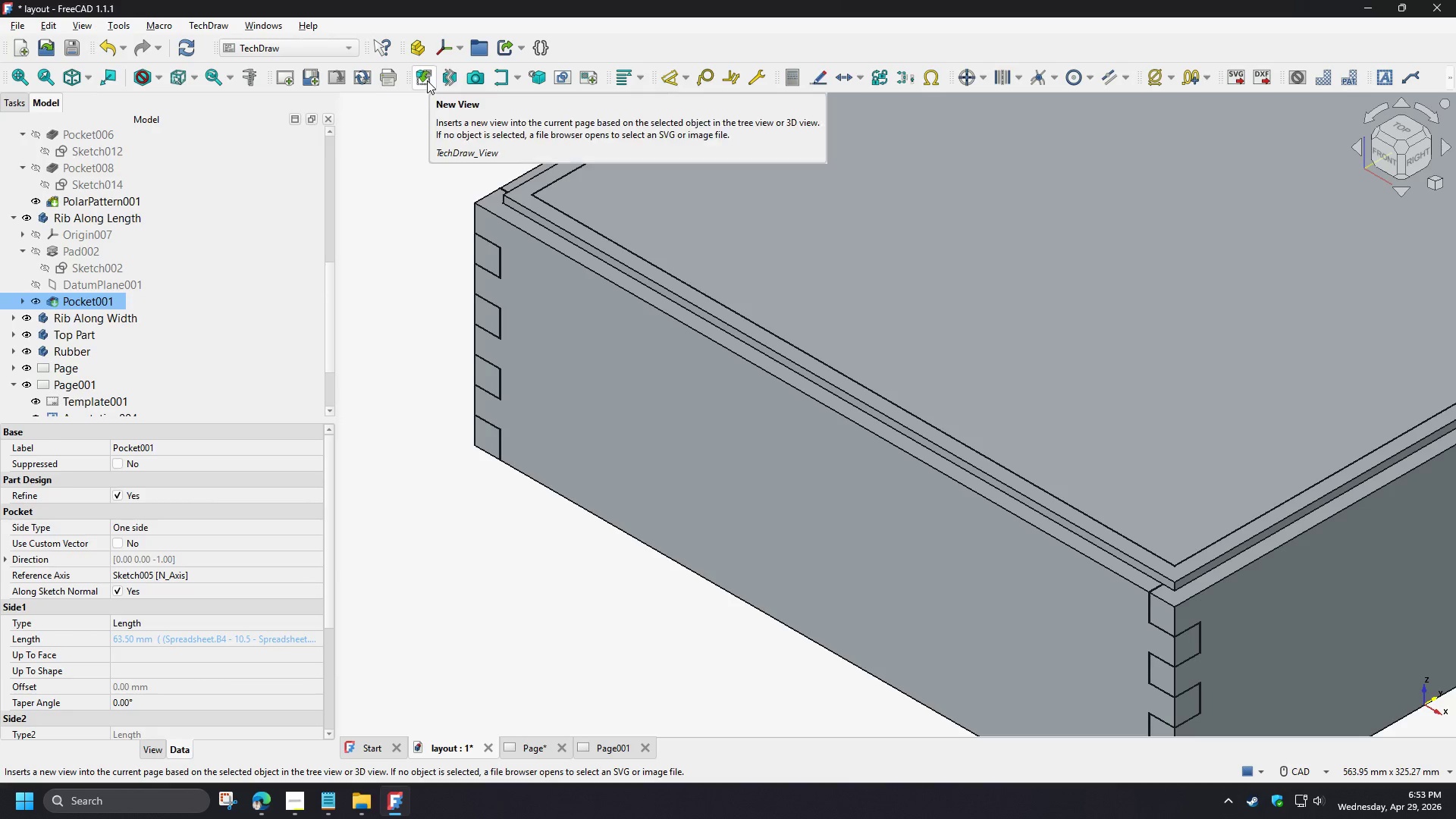 
left_click([427, 80])
 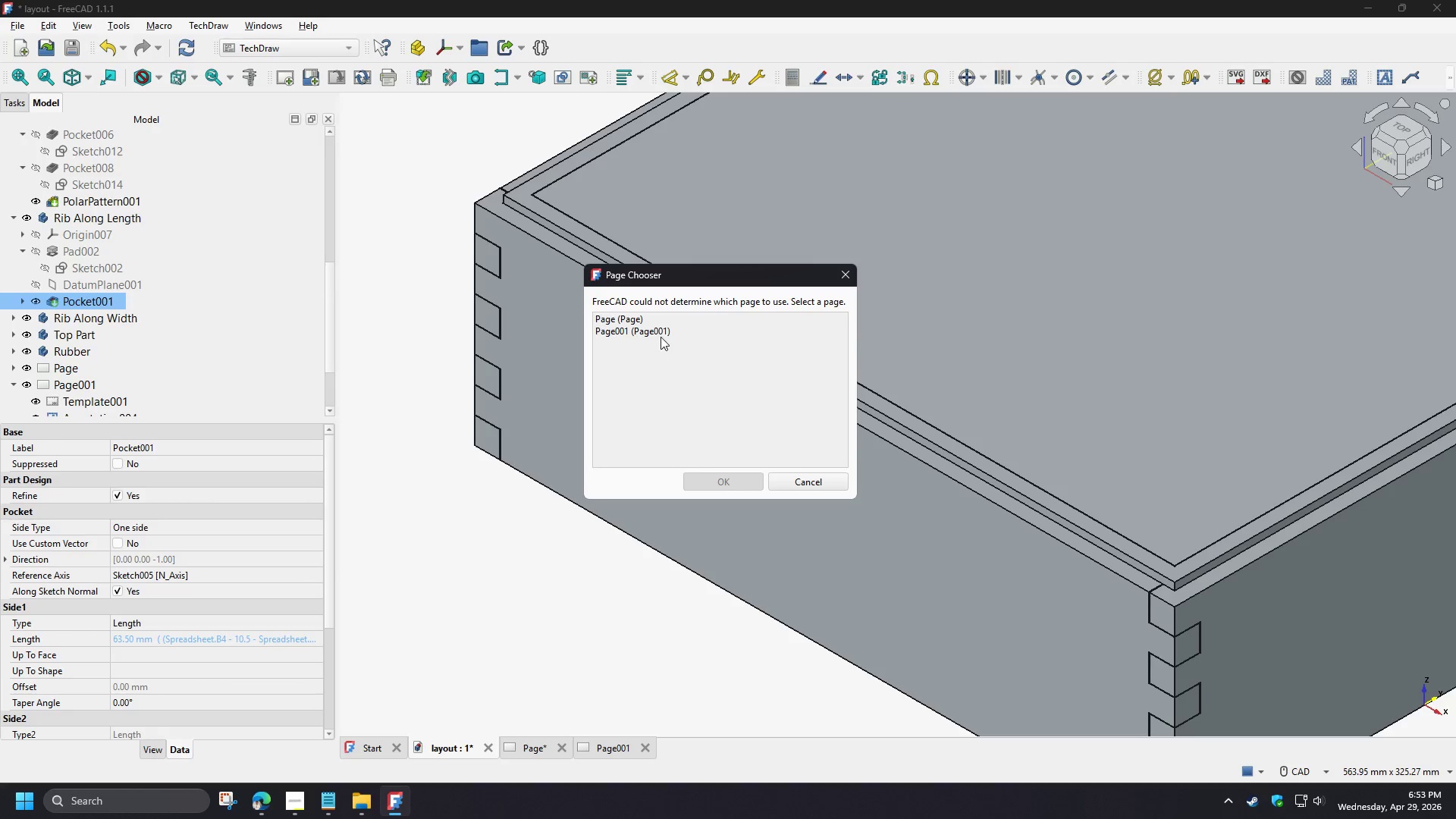 
left_click([661, 335])
 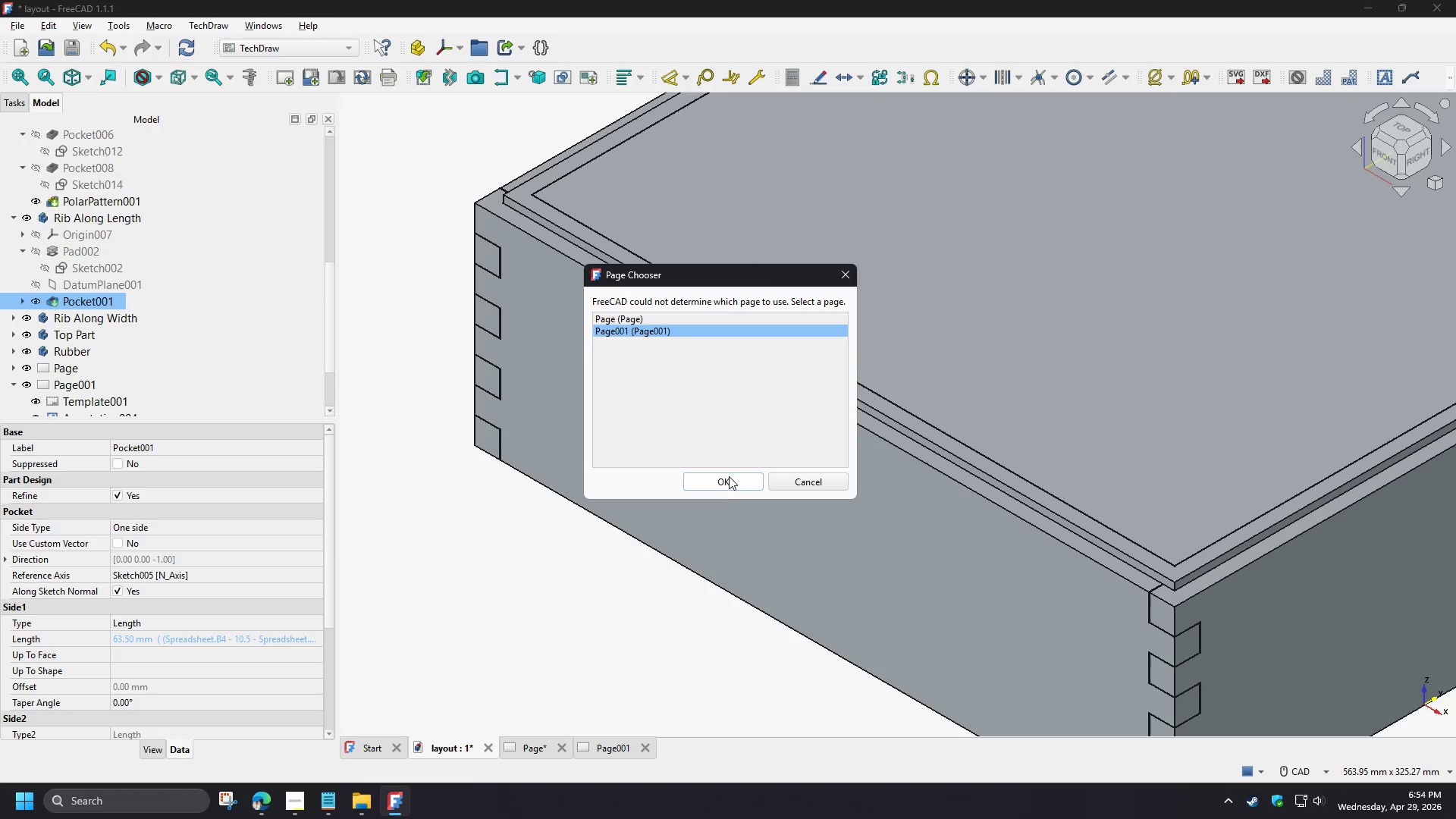 
left_click([731, 481])
 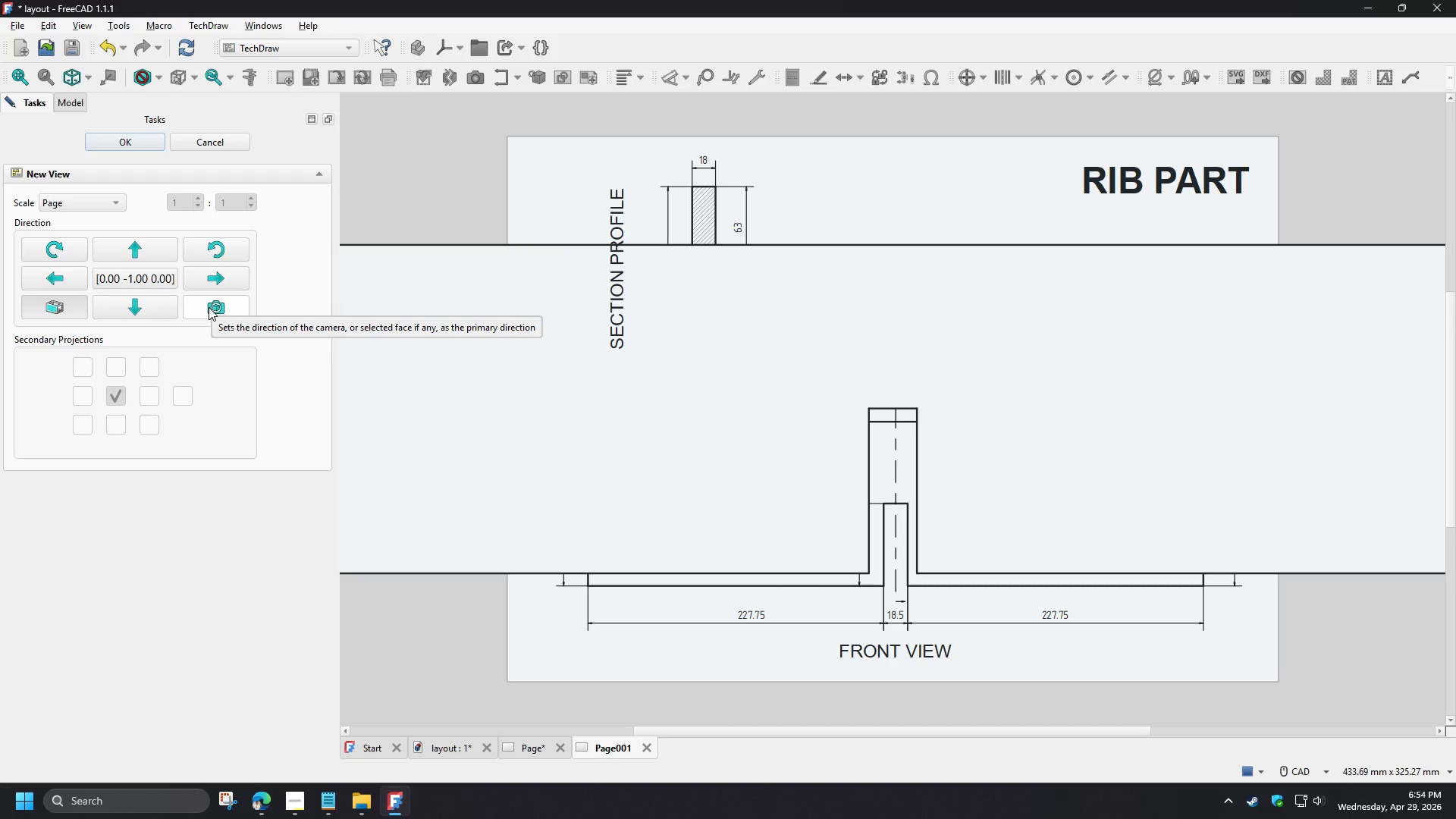 
left_click([209, 307])
 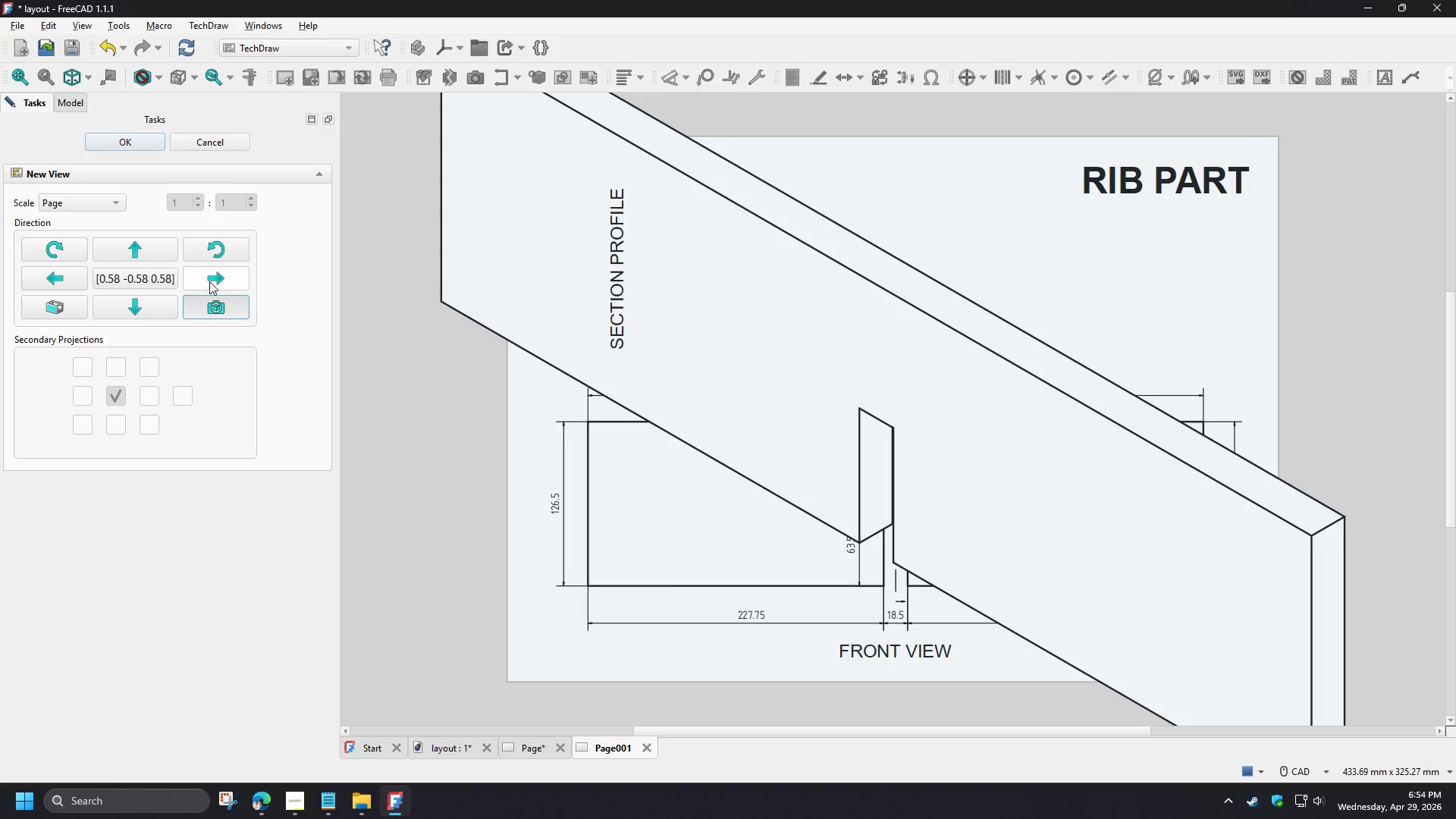 
left_click([100, 202])
 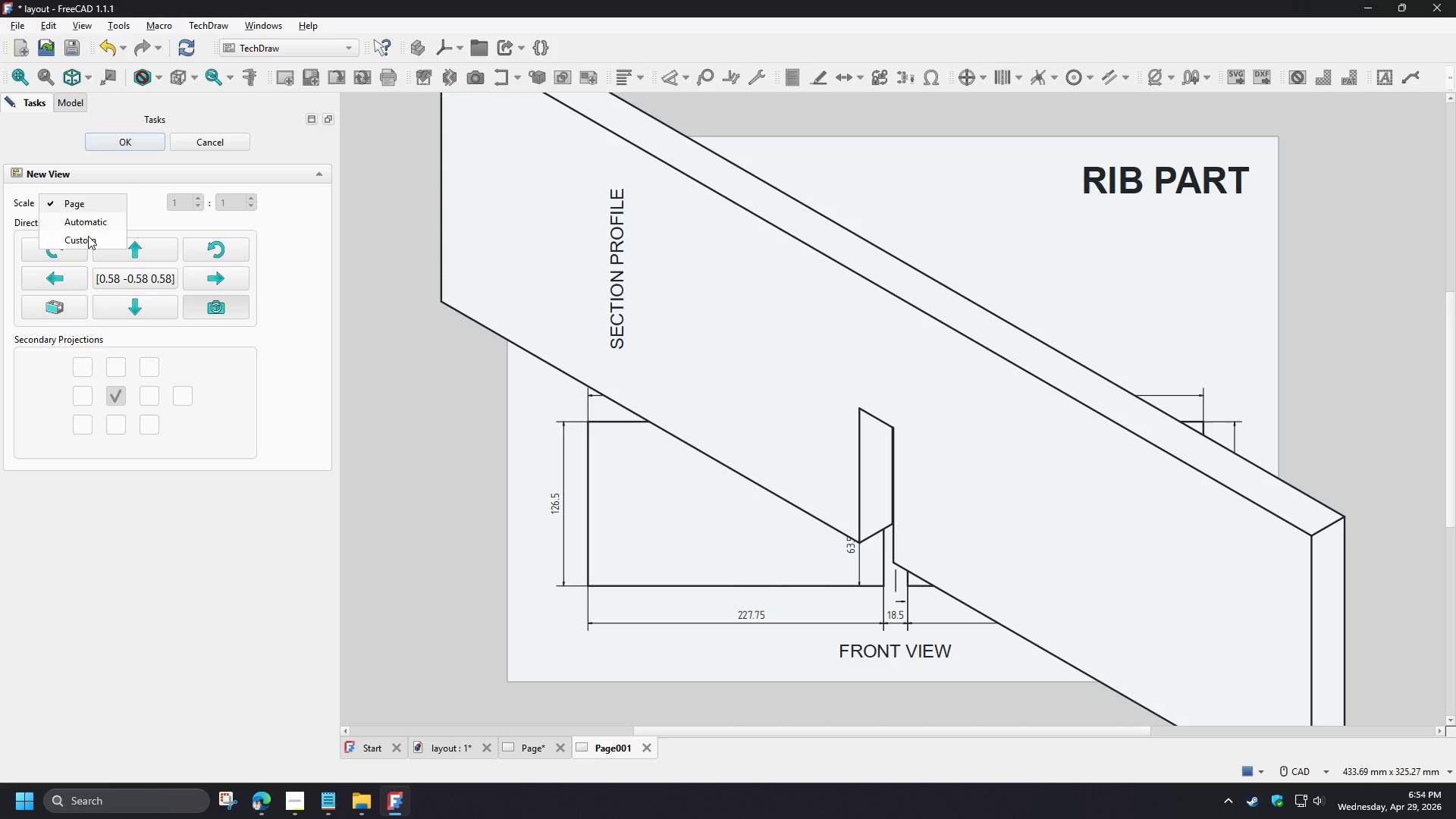 
left_click([88, 236])
 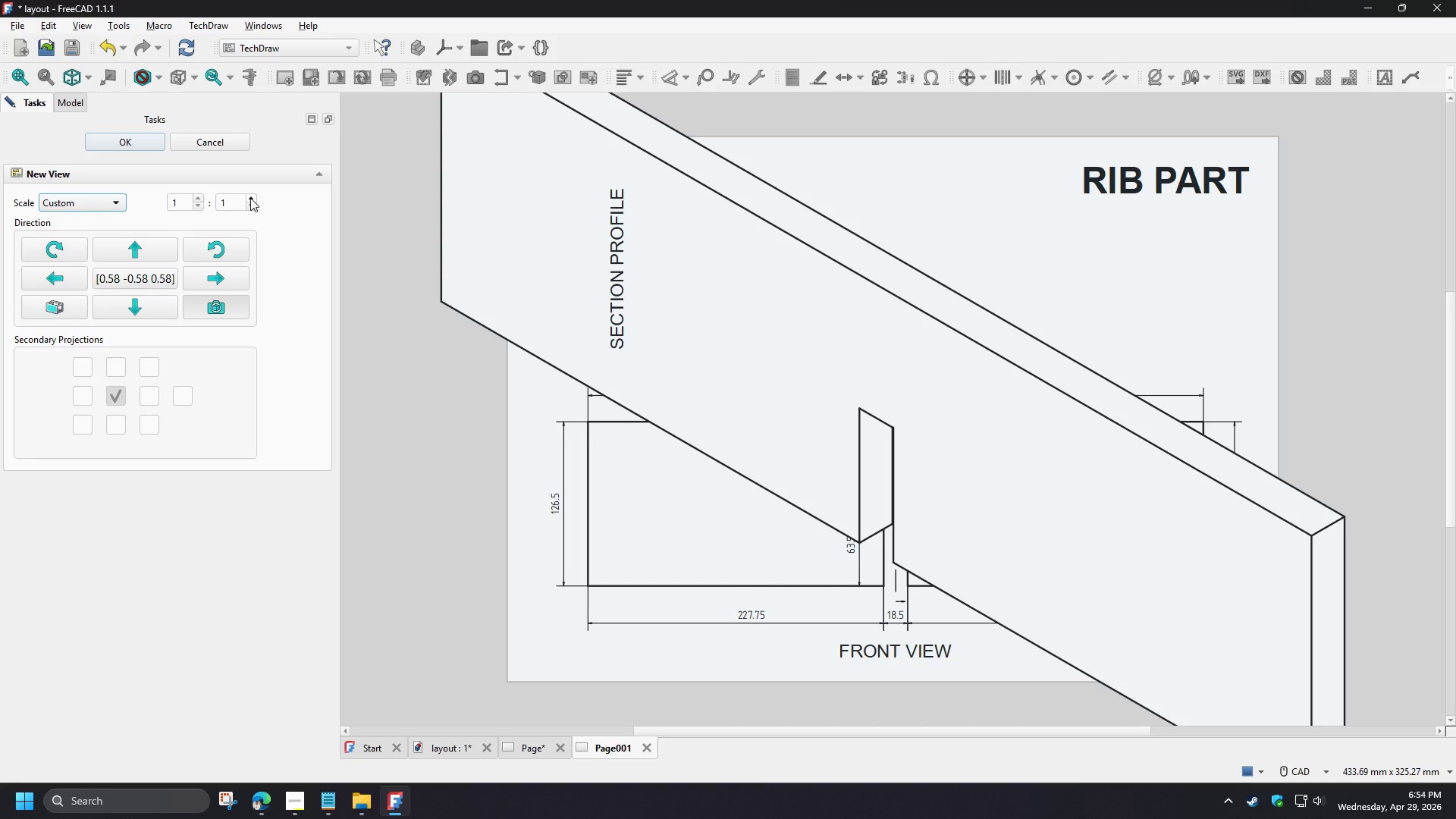 
left_click([250, 198])
 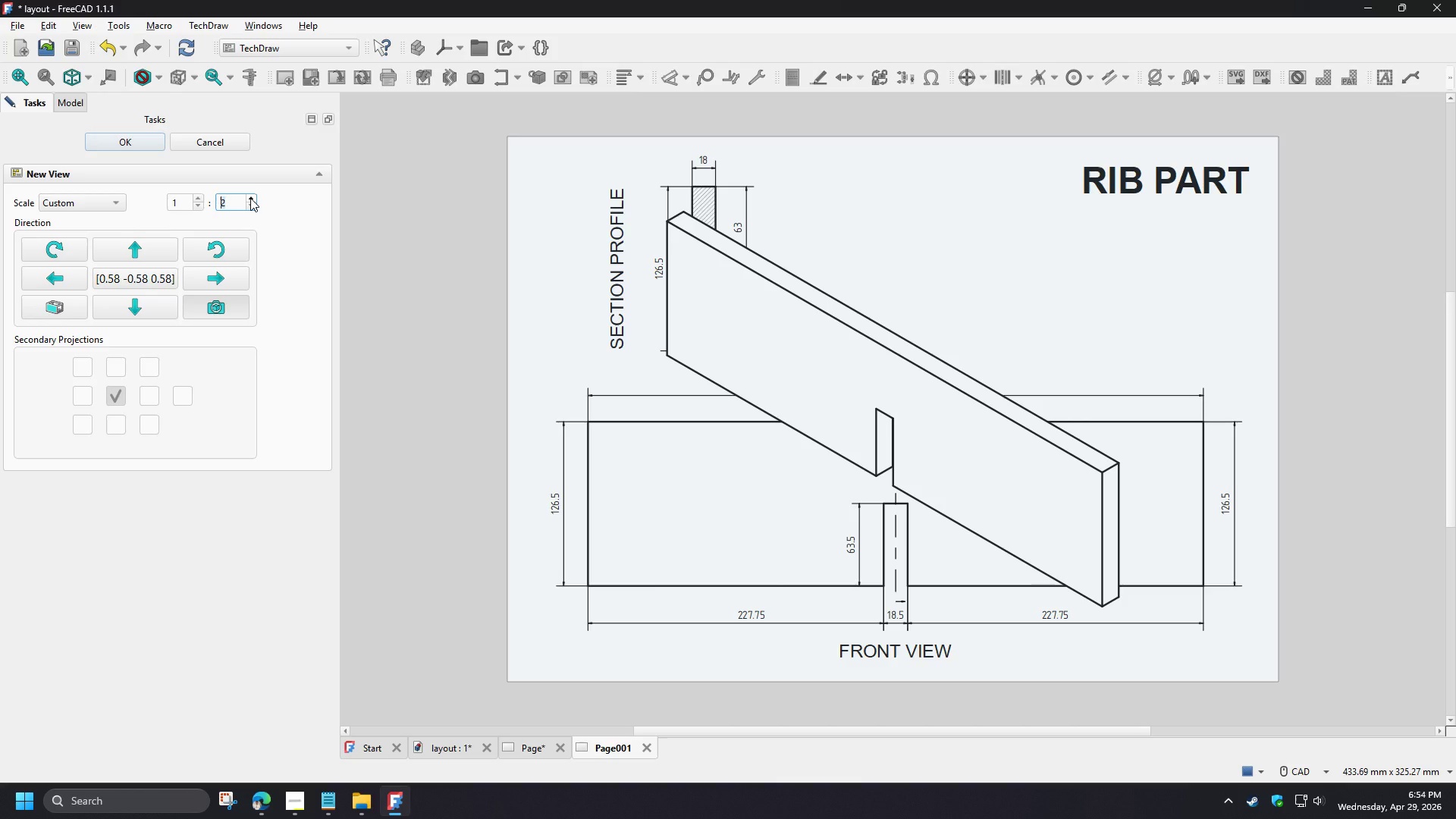 
left_click([250, 198])
 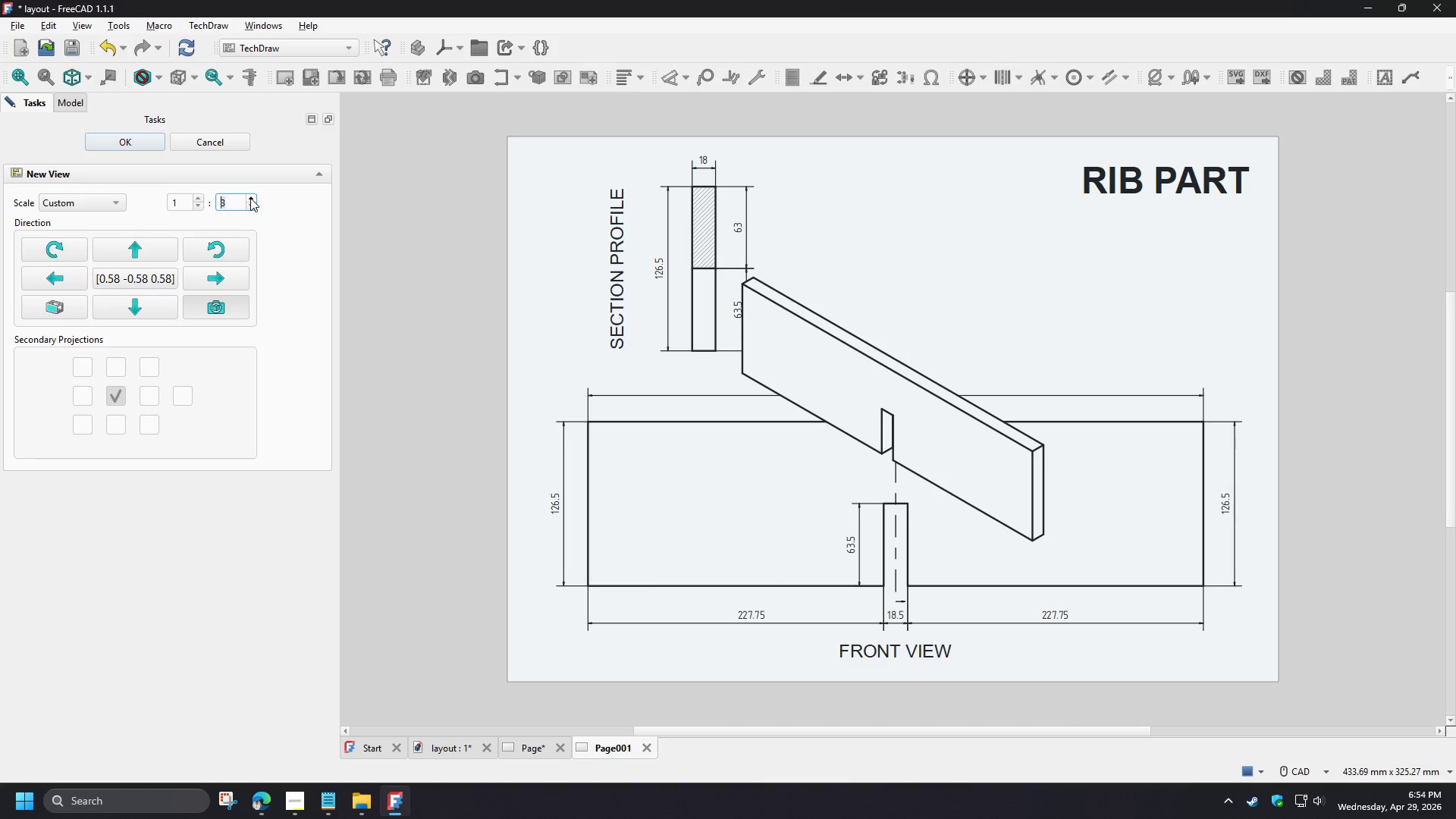 
left_click([250, 198])
 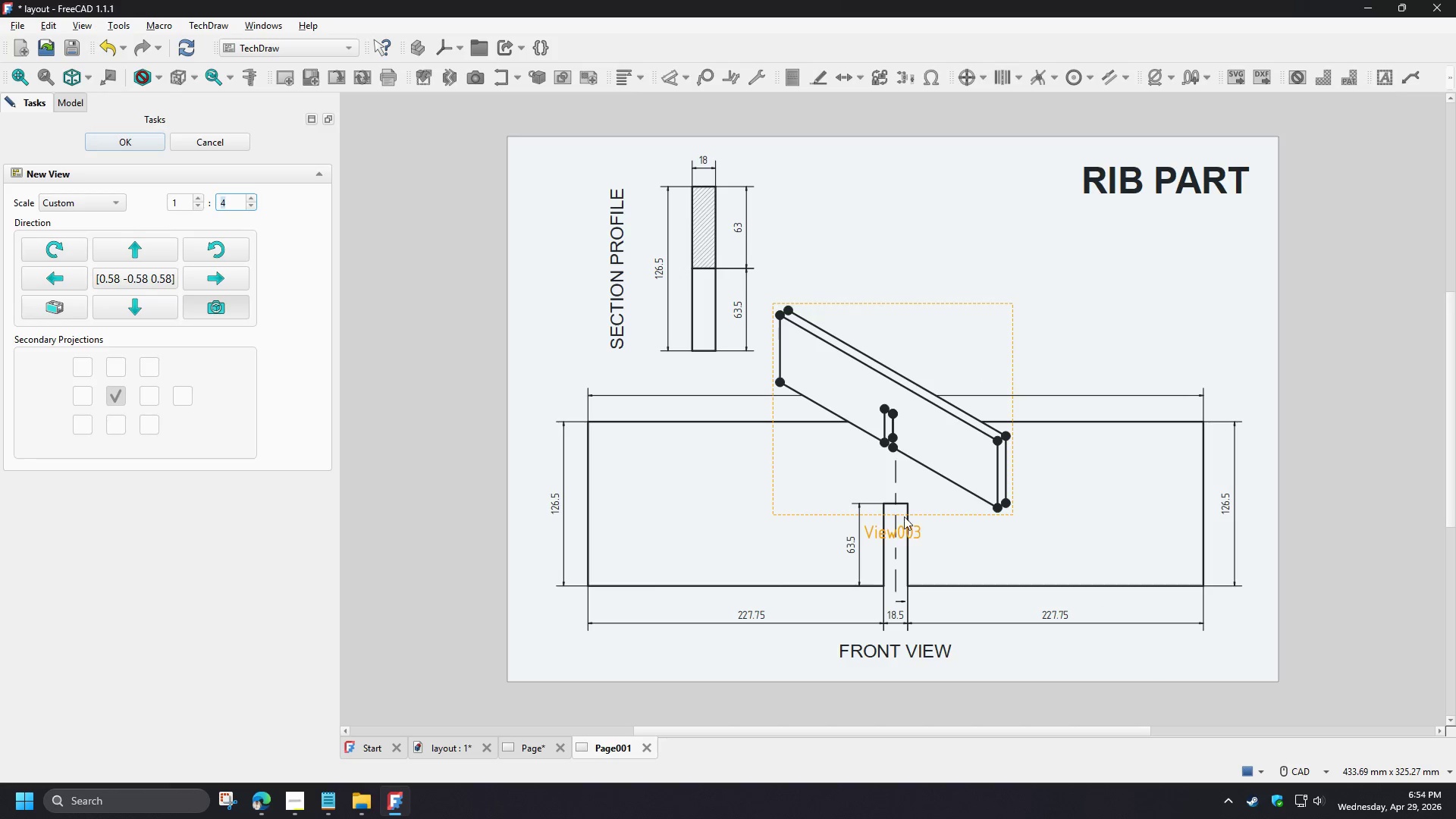 
left_click_drag(start_coordinate=[902, 532], to_coordinate=[945, 392])
 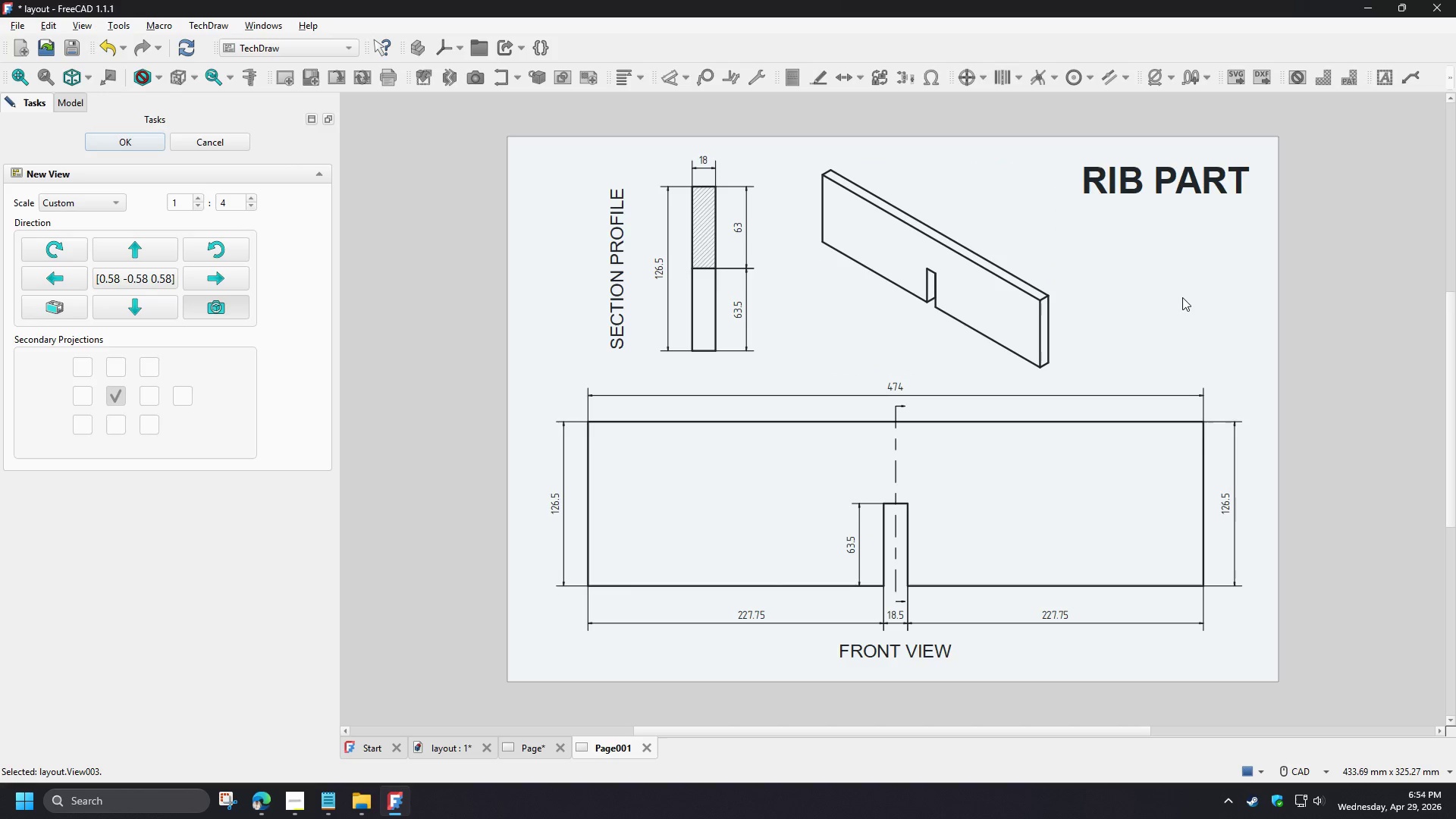 
left_click([1182, 297])
 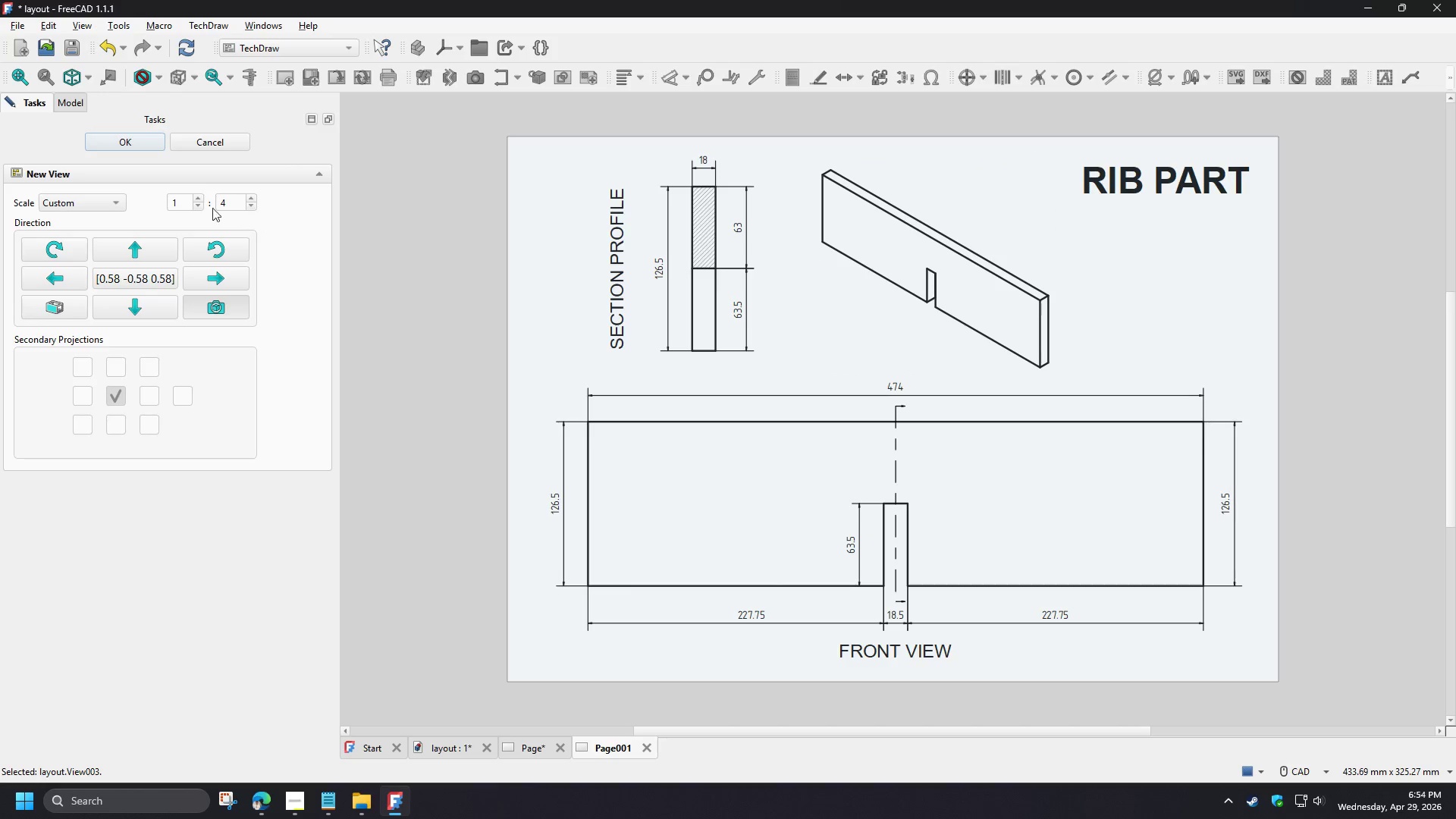 
left_click([131, 142])
 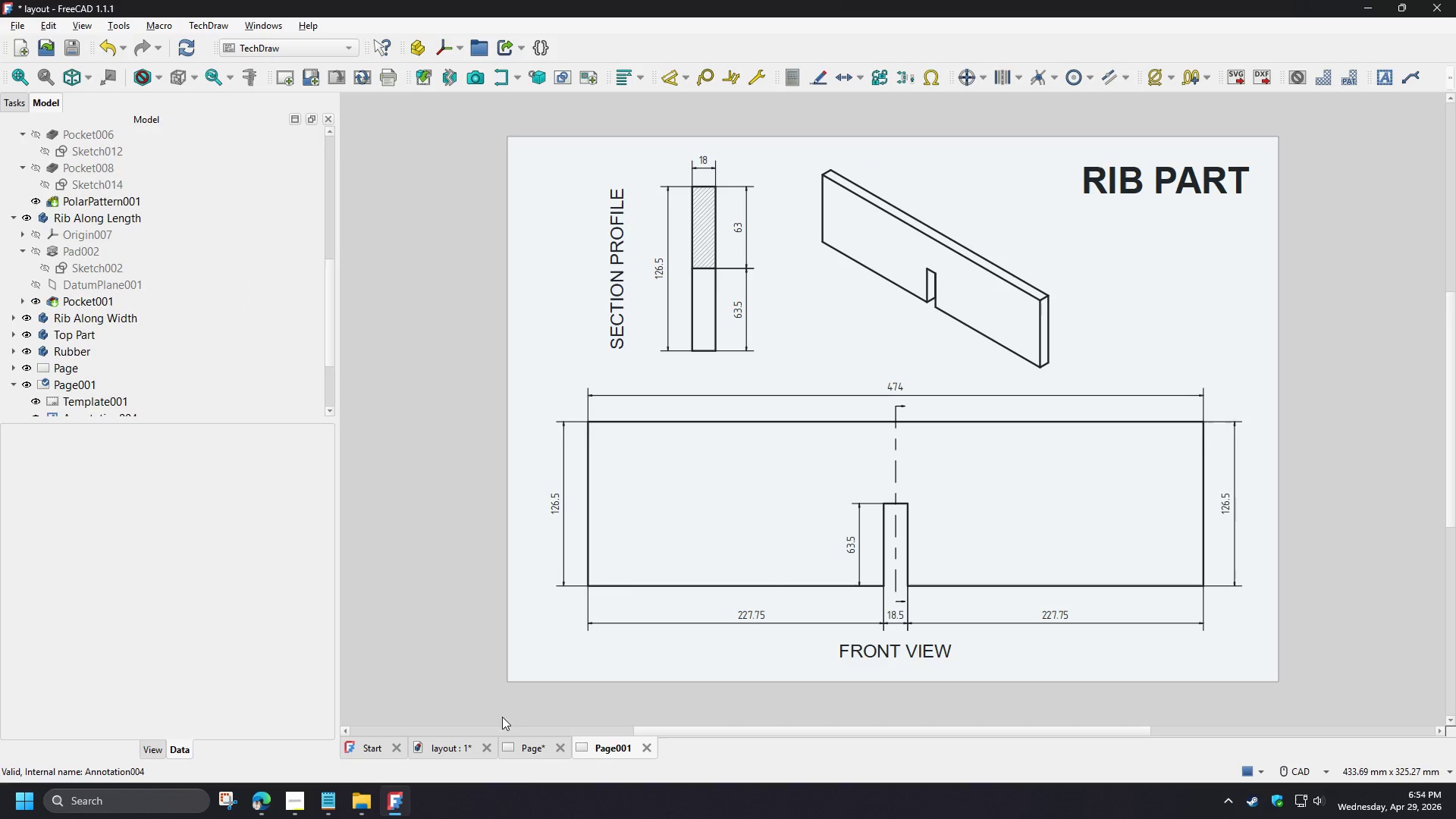 
left_click([533, 752])
 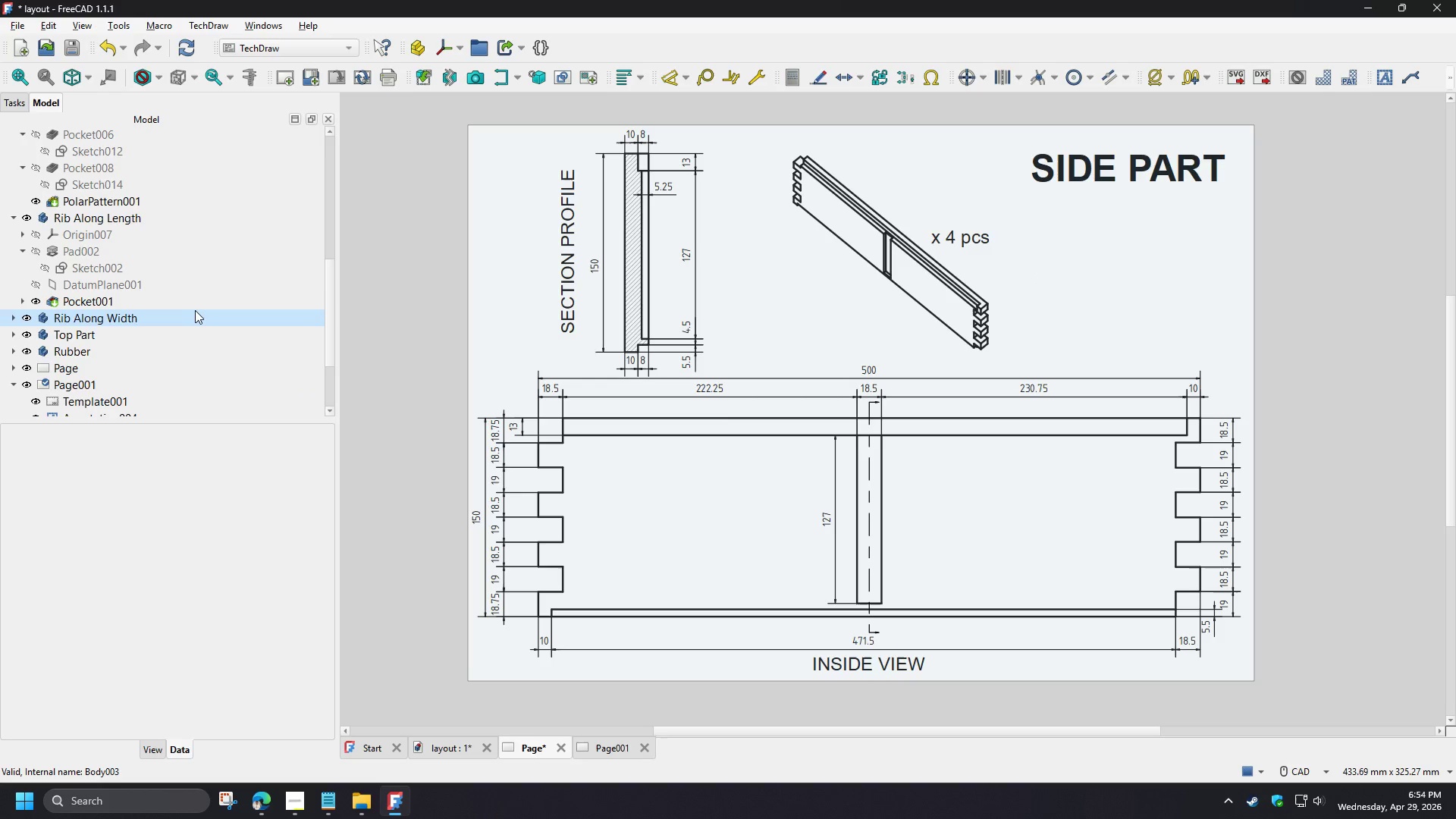 
wait(7.44)
 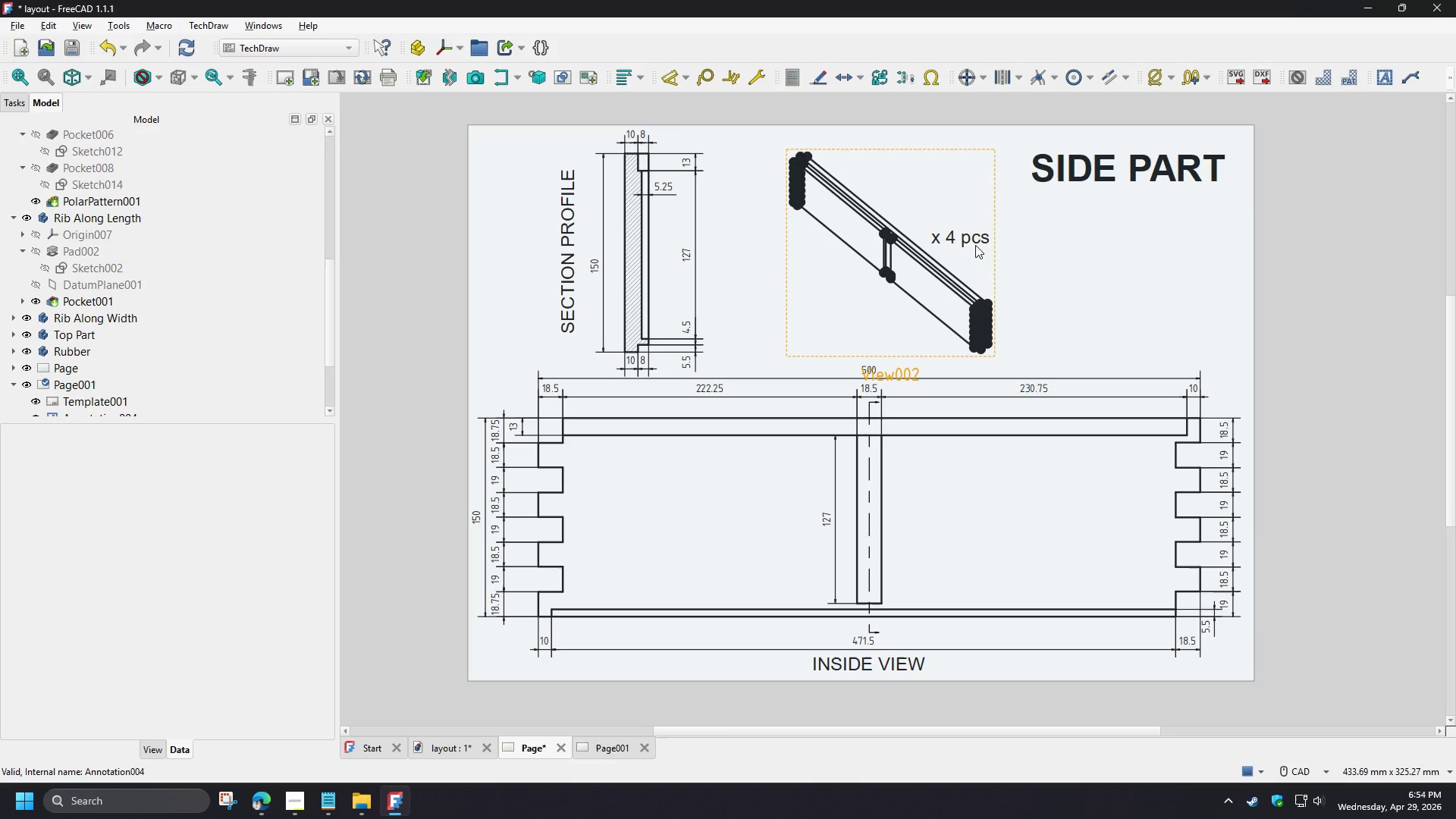 
left_click([607, 746])
 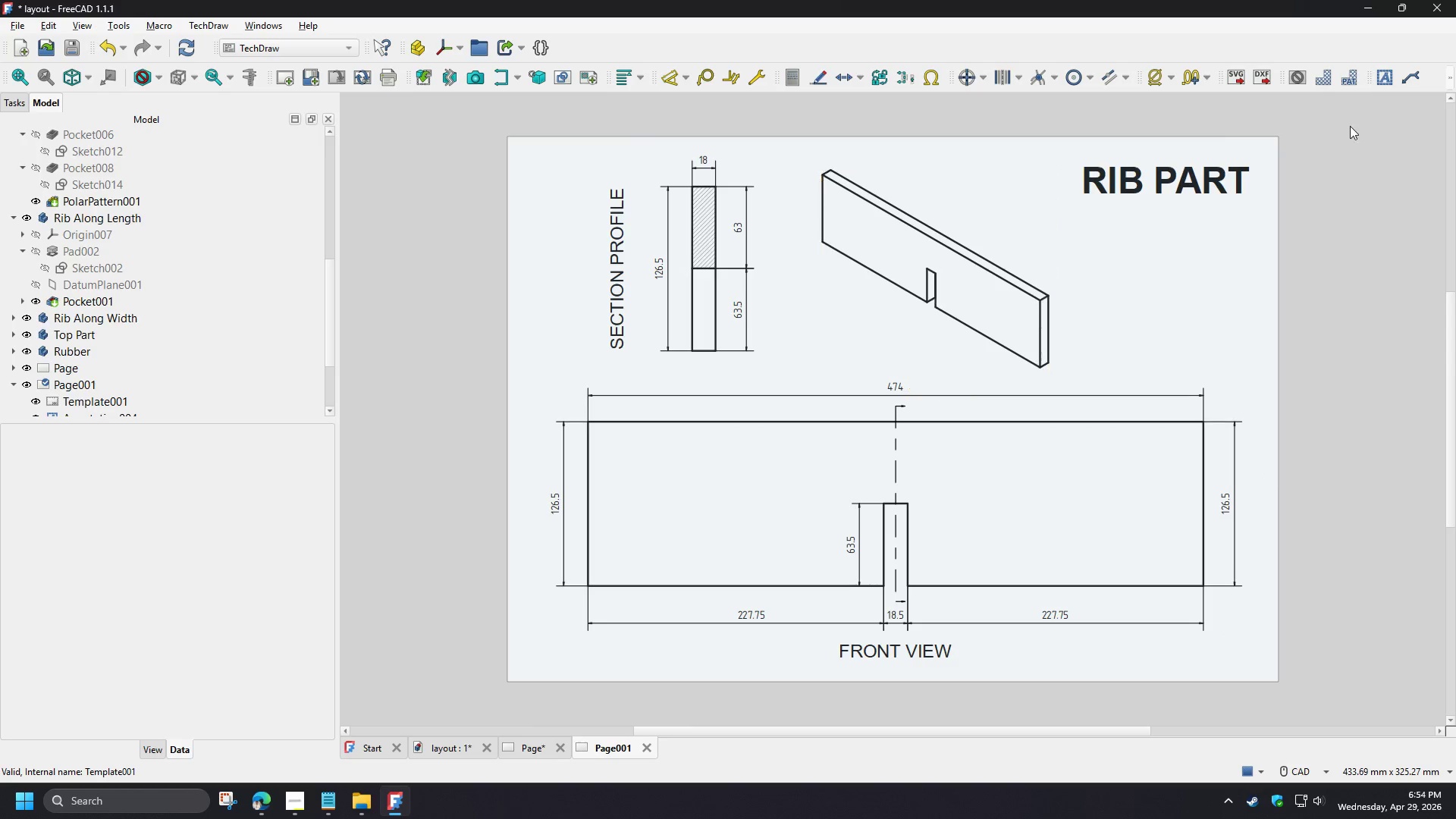 
left_click([1386, 80])
 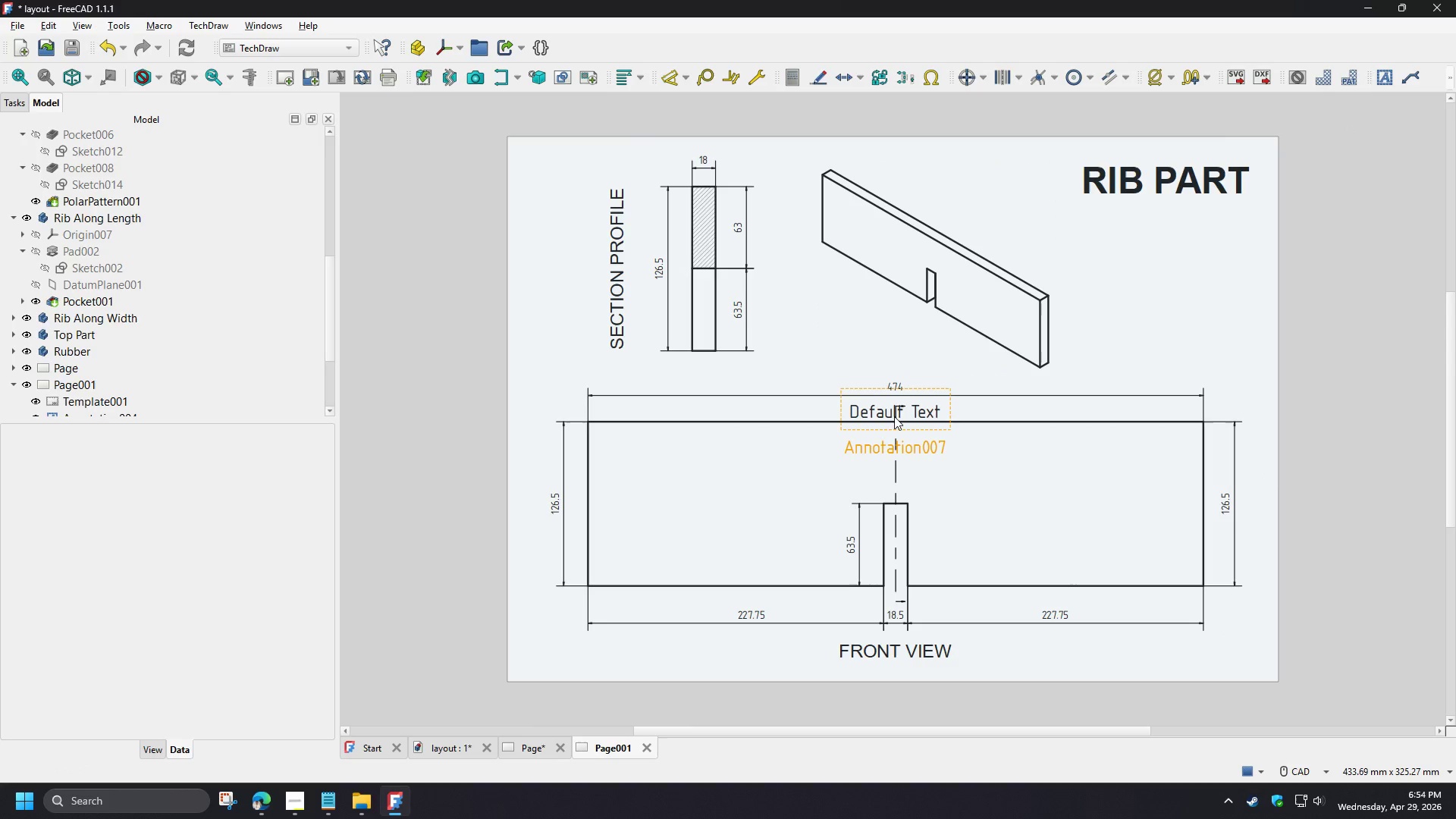 
left_click_drag(start_coordinate=[894, 419], to_coordinate=[1112, 255])
 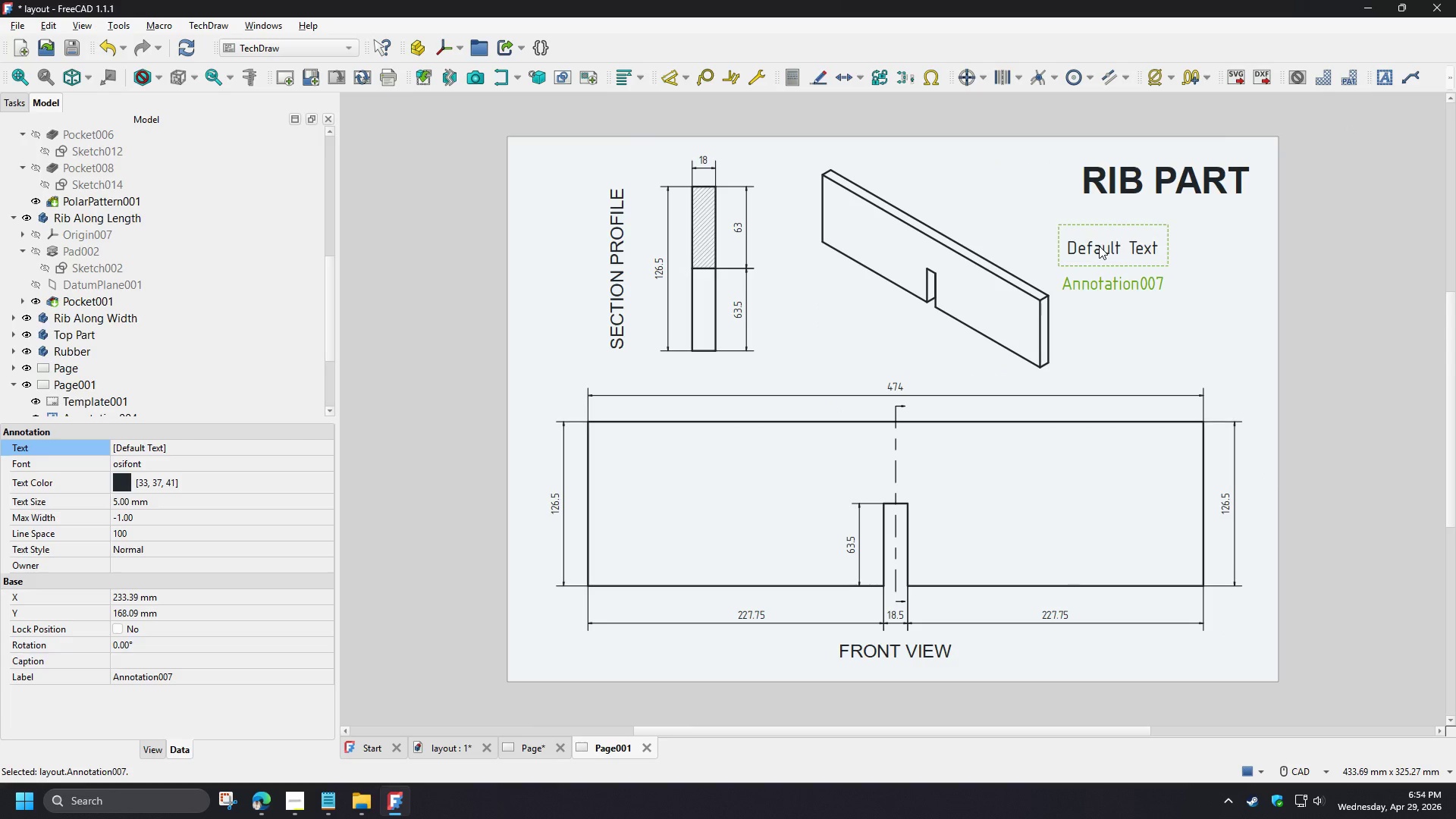 
double_click([1099, 246])
 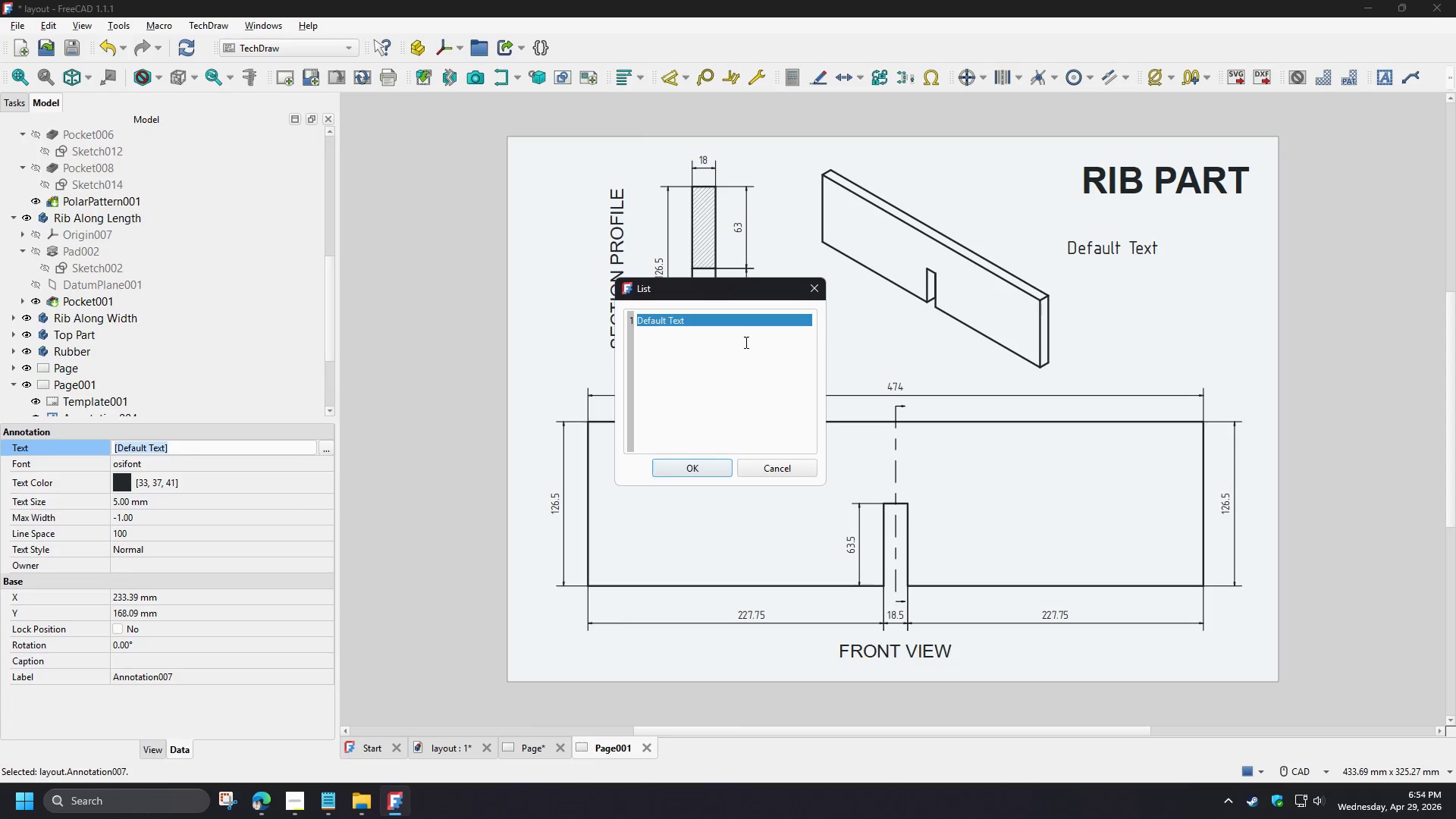 
left_click([726, 330])
 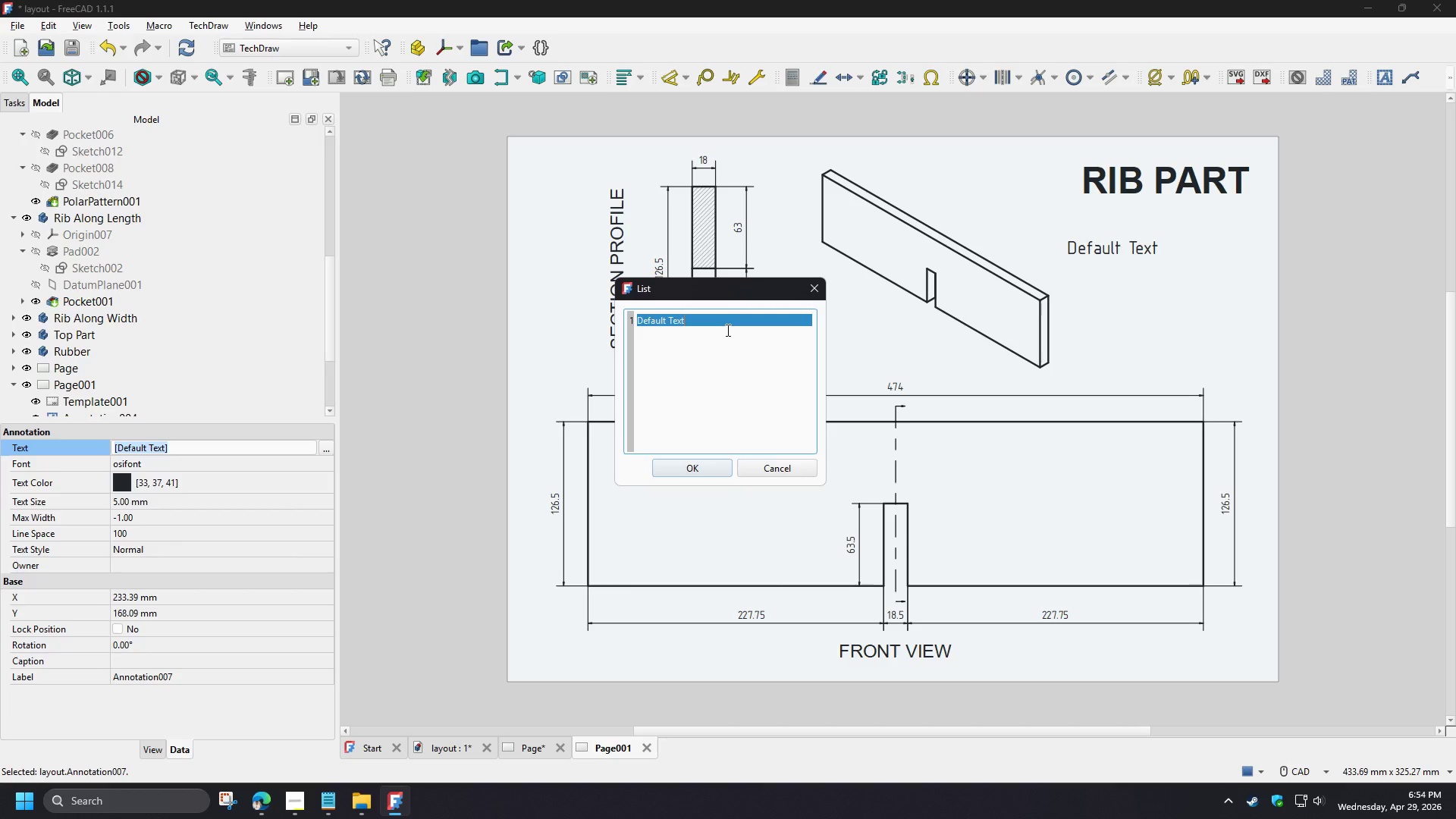 
key(Control+ControlLeft)
 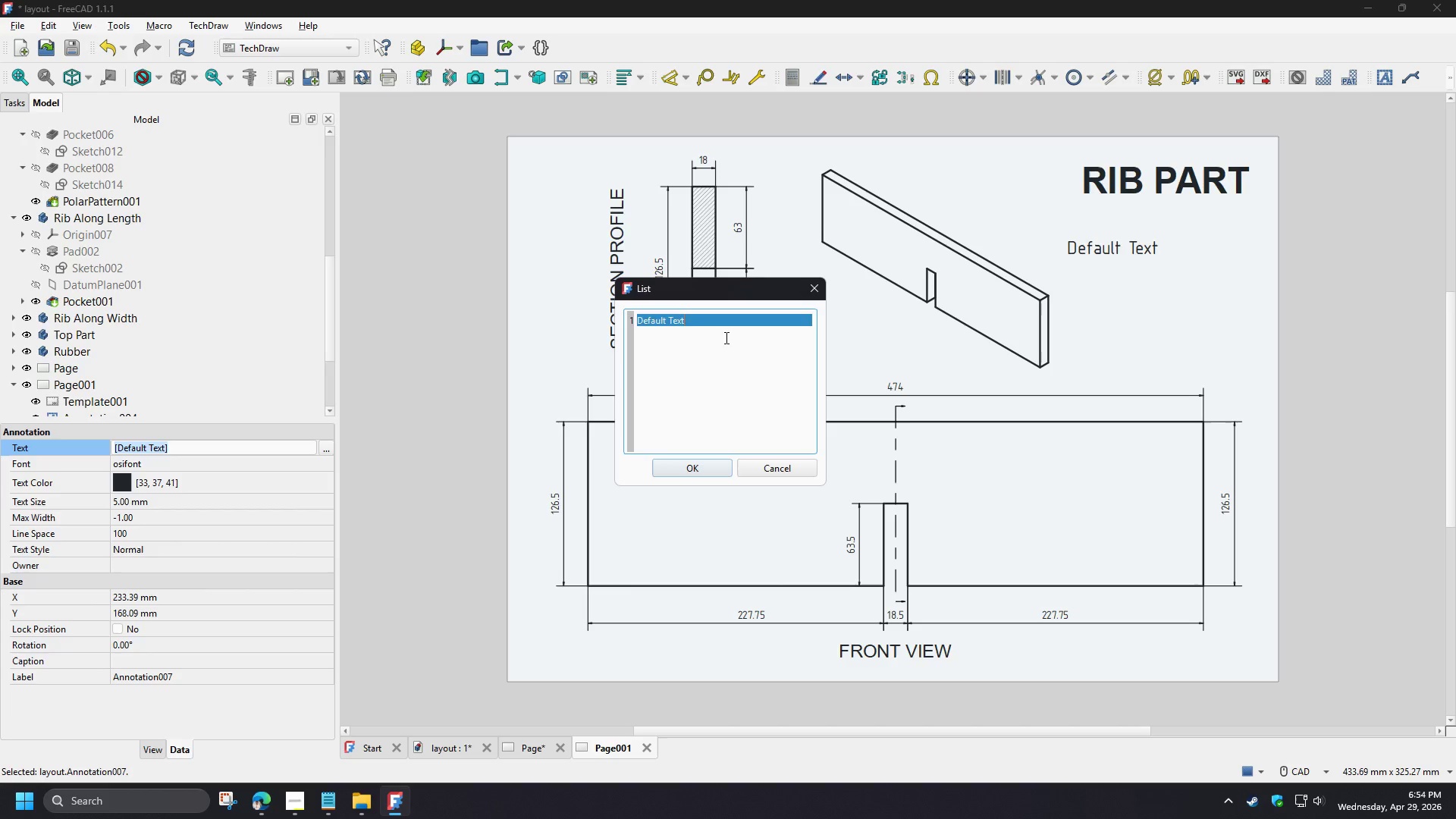 
key(Control+A)
 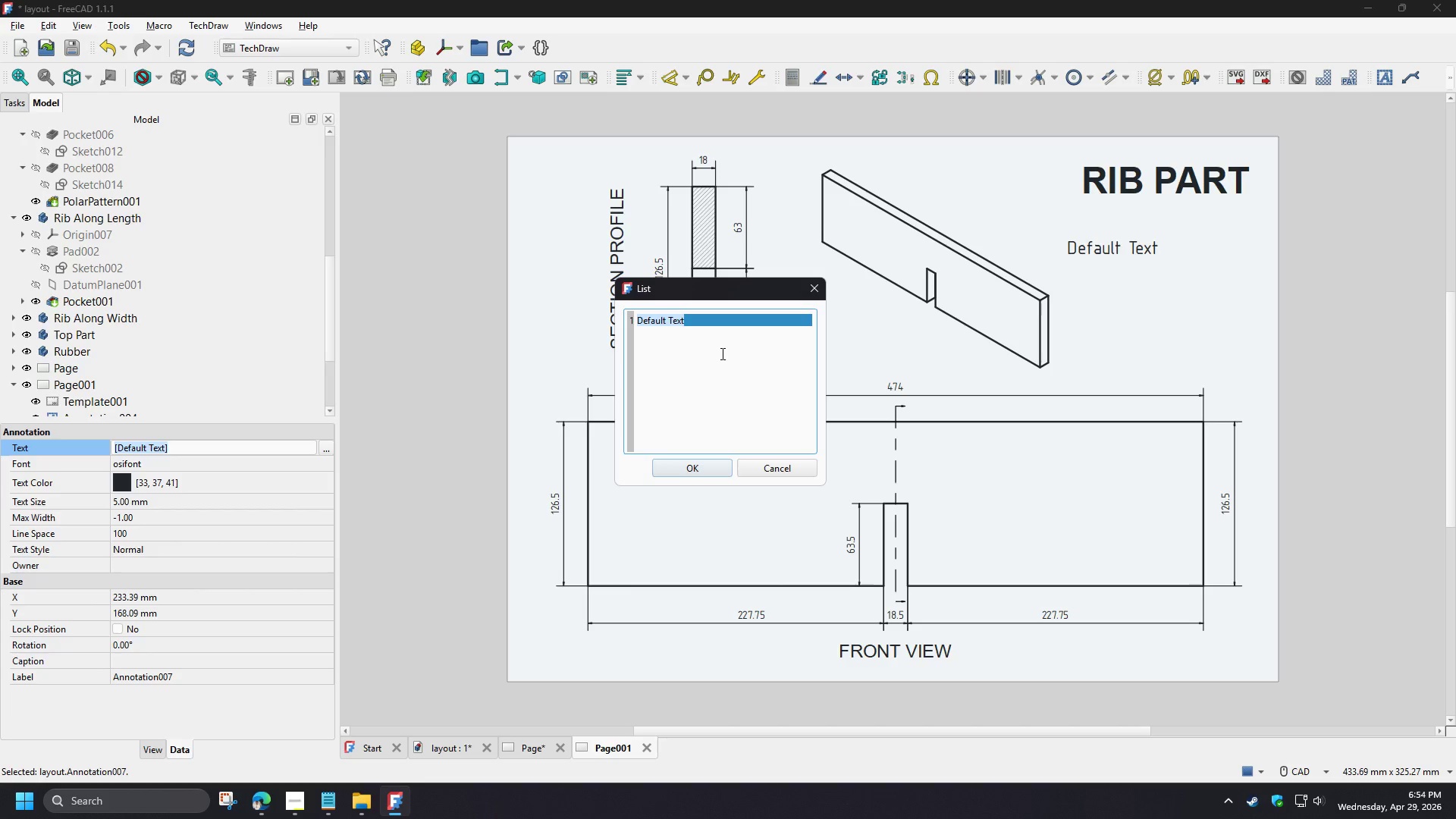 
type(x 2 pcs)
 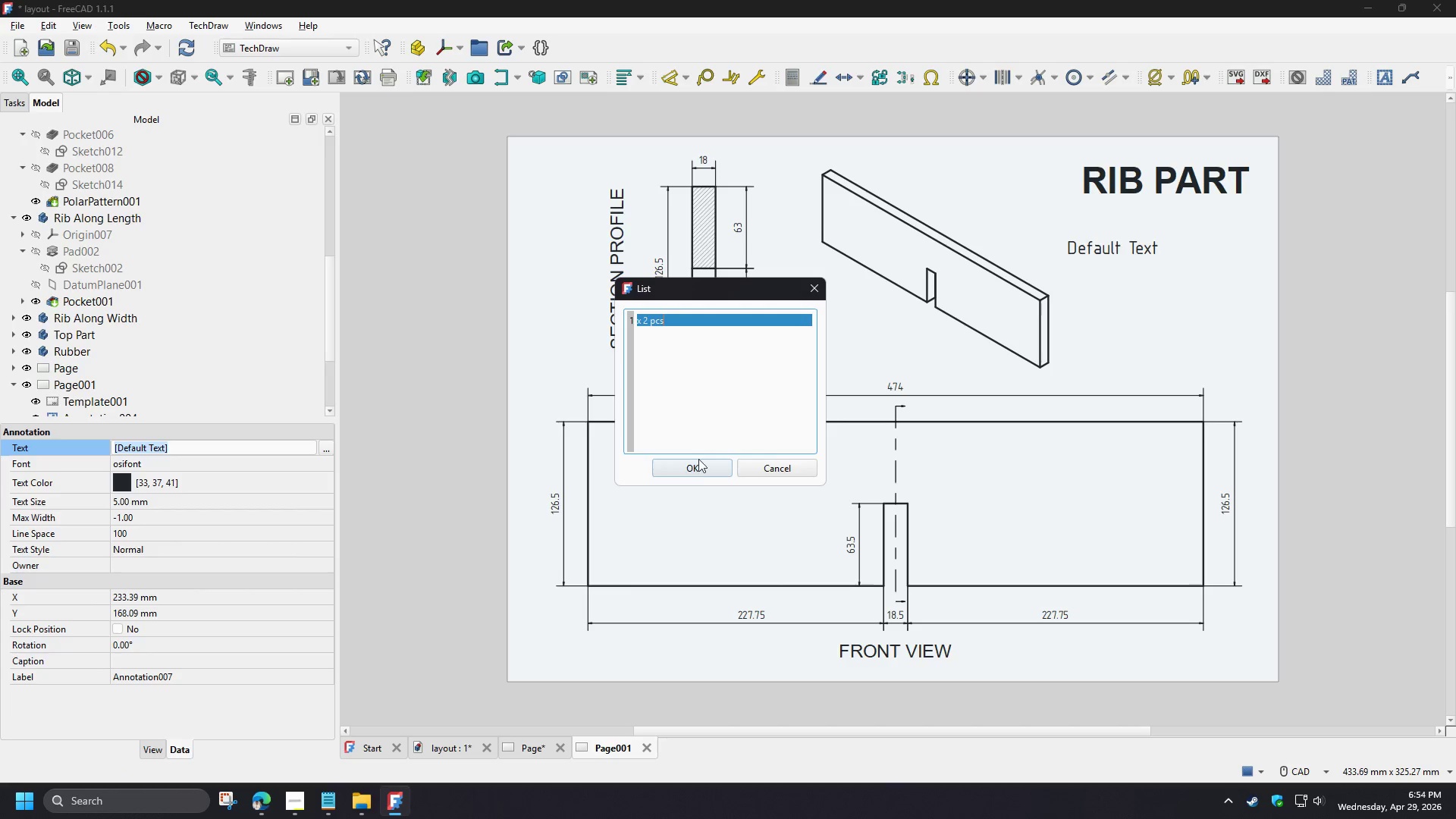 
left_click([698, 467])
 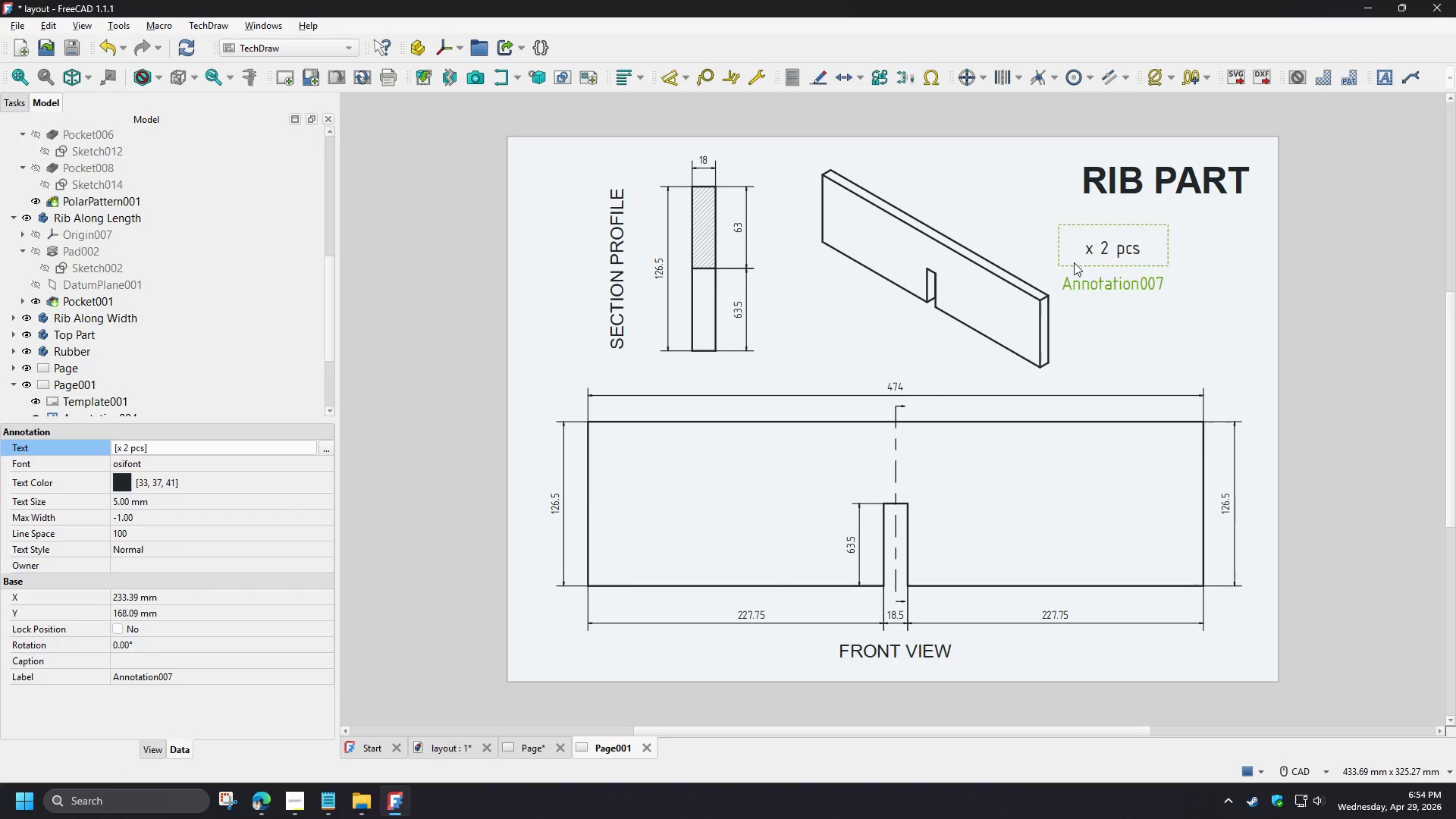 
left_click([215, 462])
 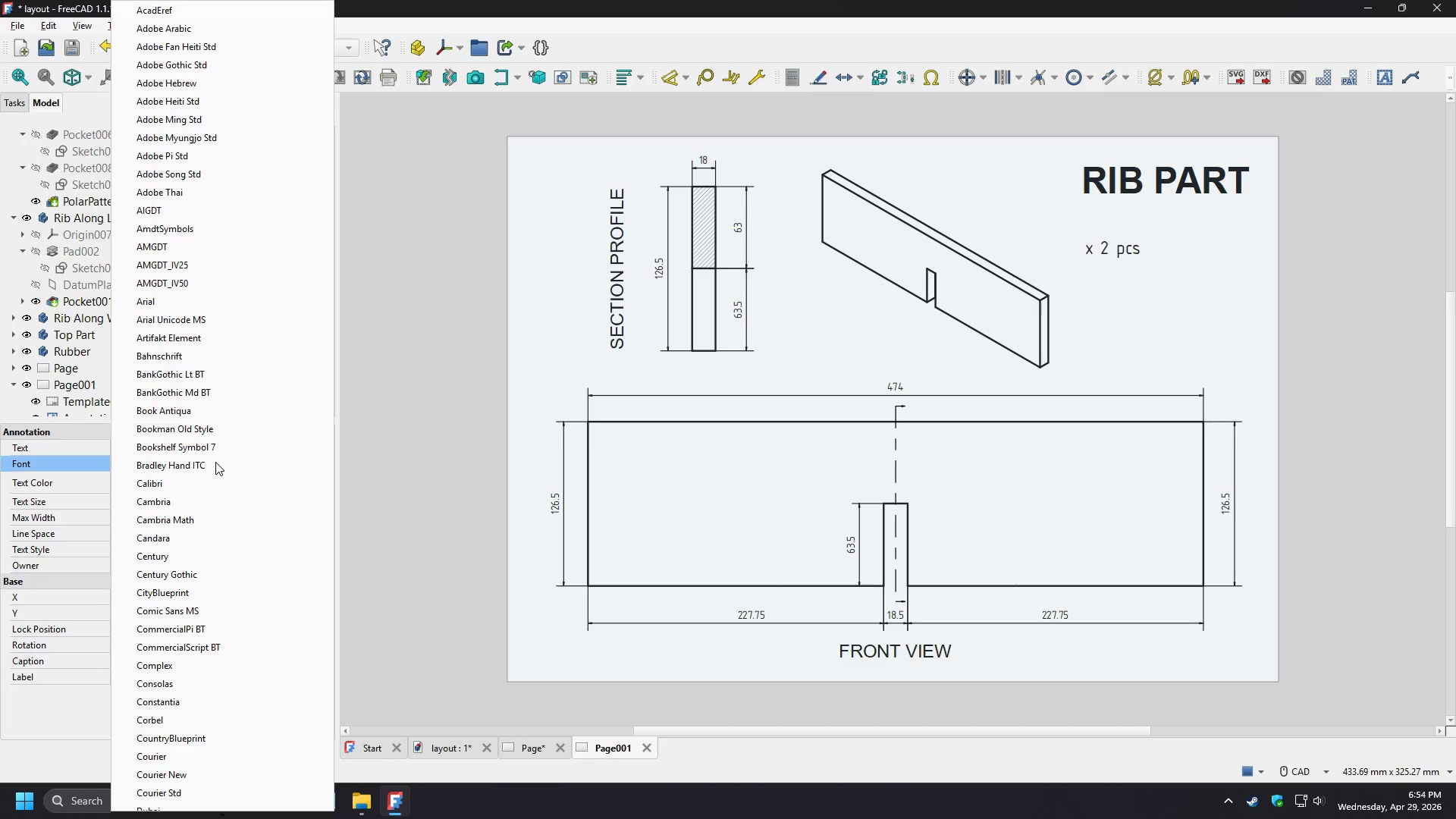 
type(ar)
 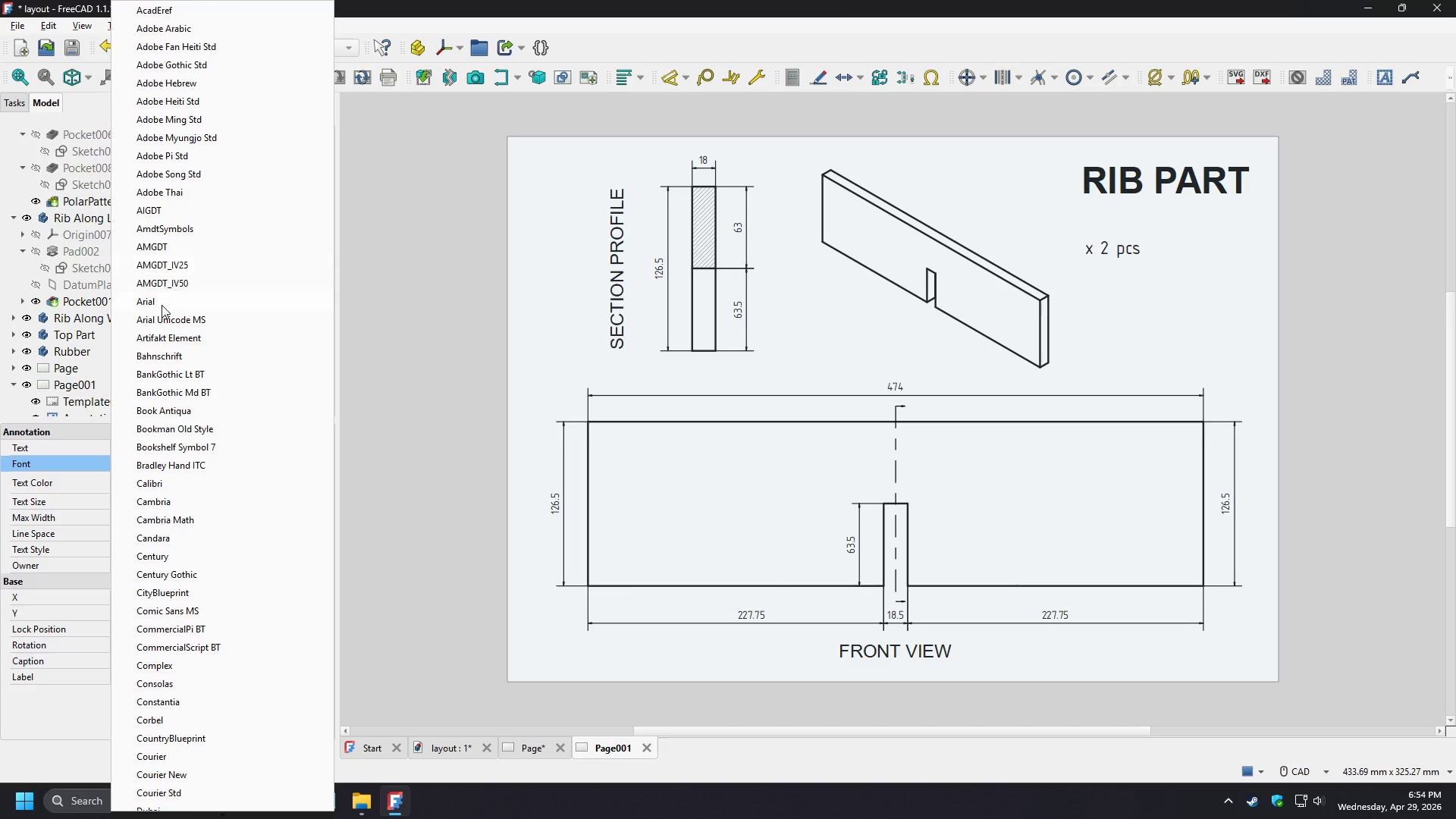 
left_click([162, 303])
 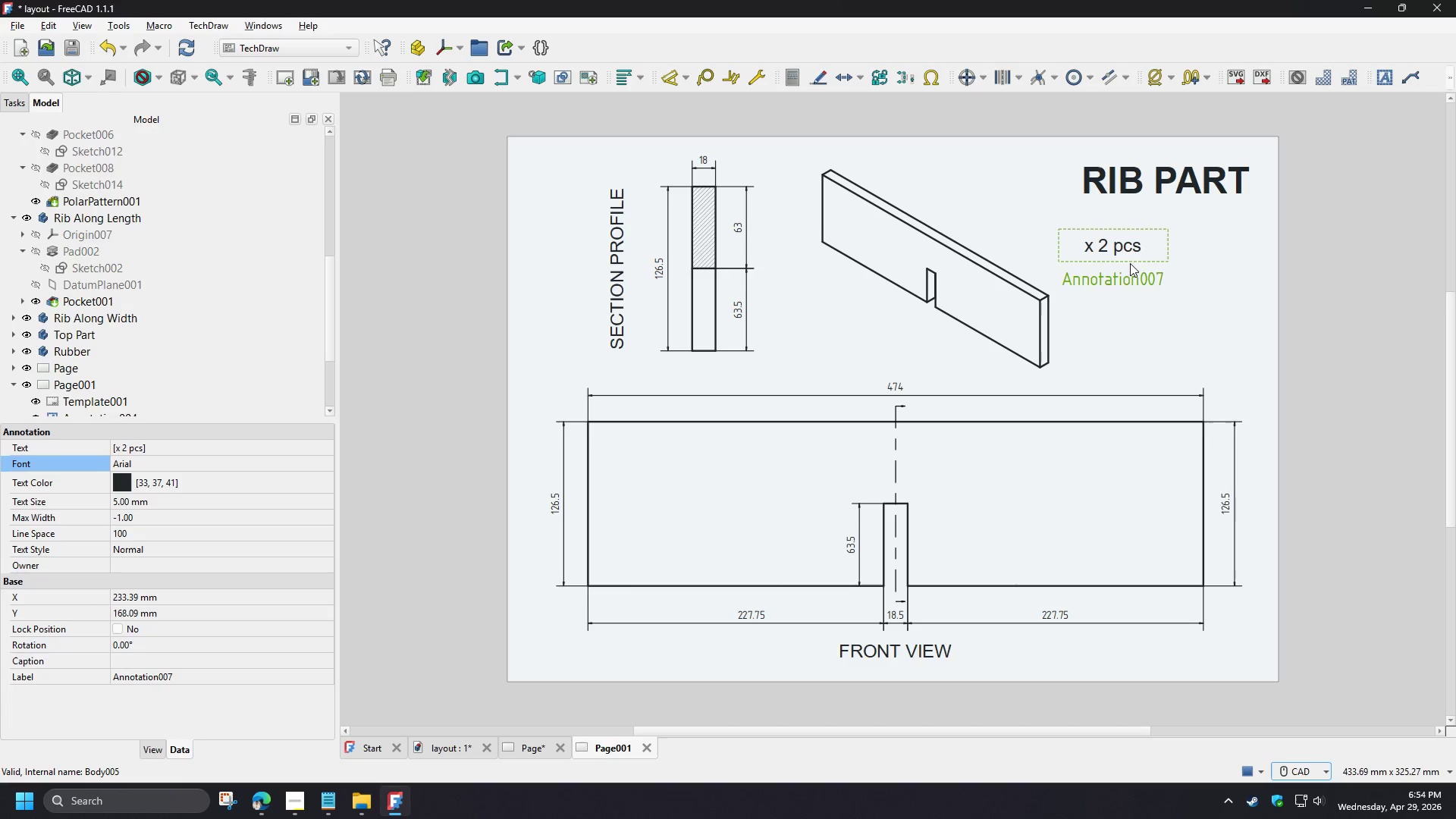 
left_click([1190, 295])
 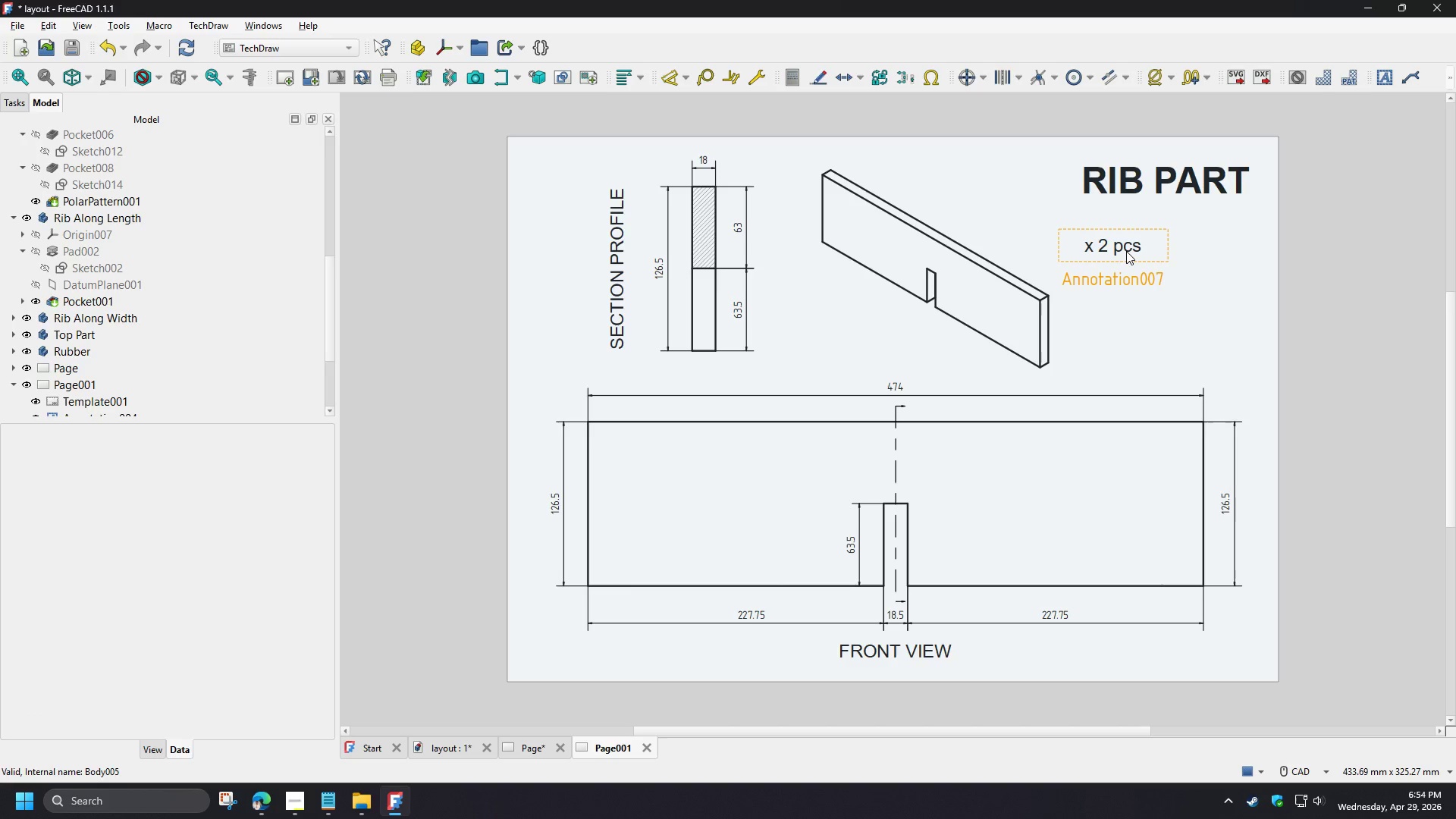 
left_click_drag(start_coordinate=[1125, 251], to_coordinate=[1013, 235])
 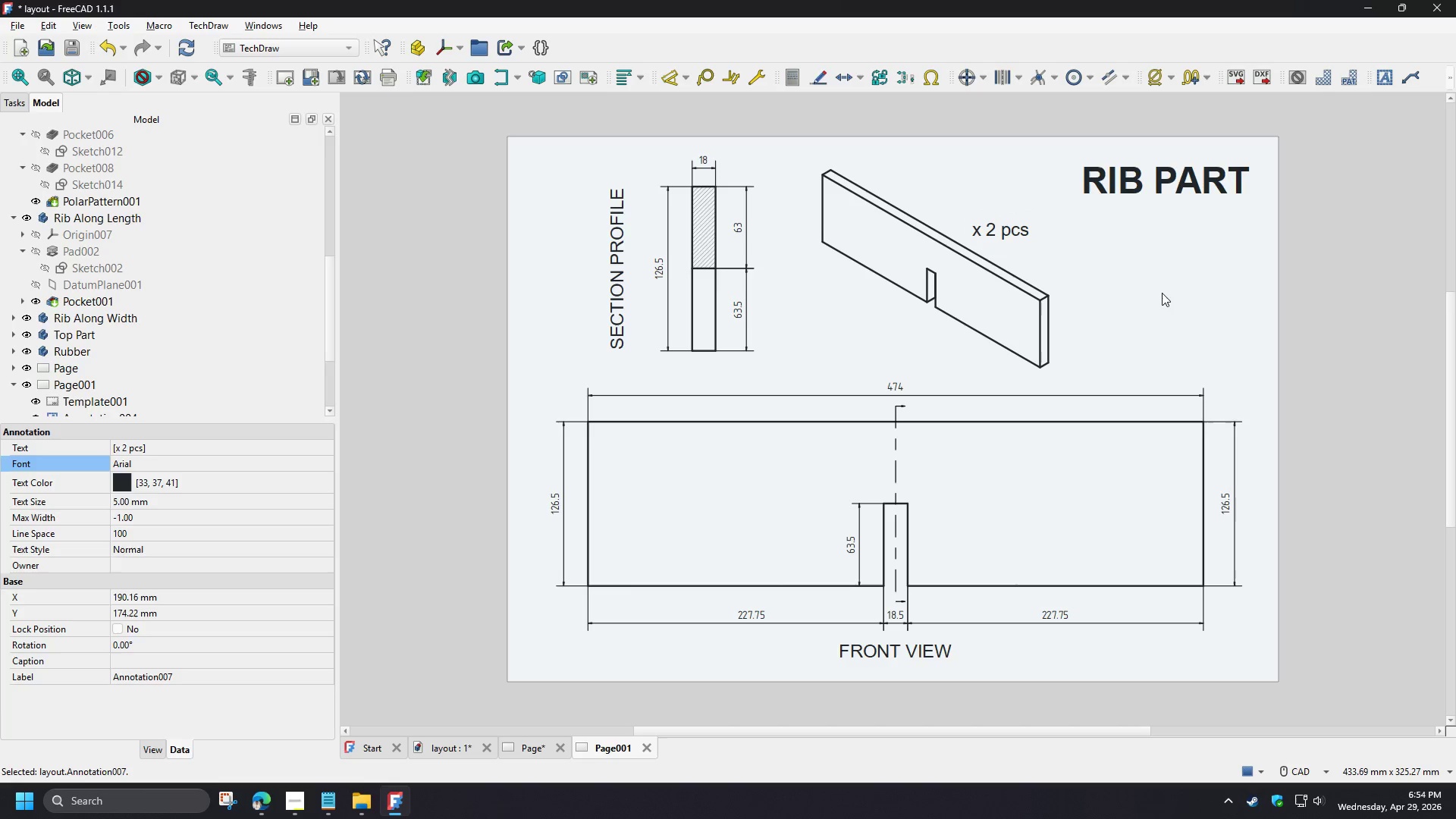 
left_click([1162, 293])
 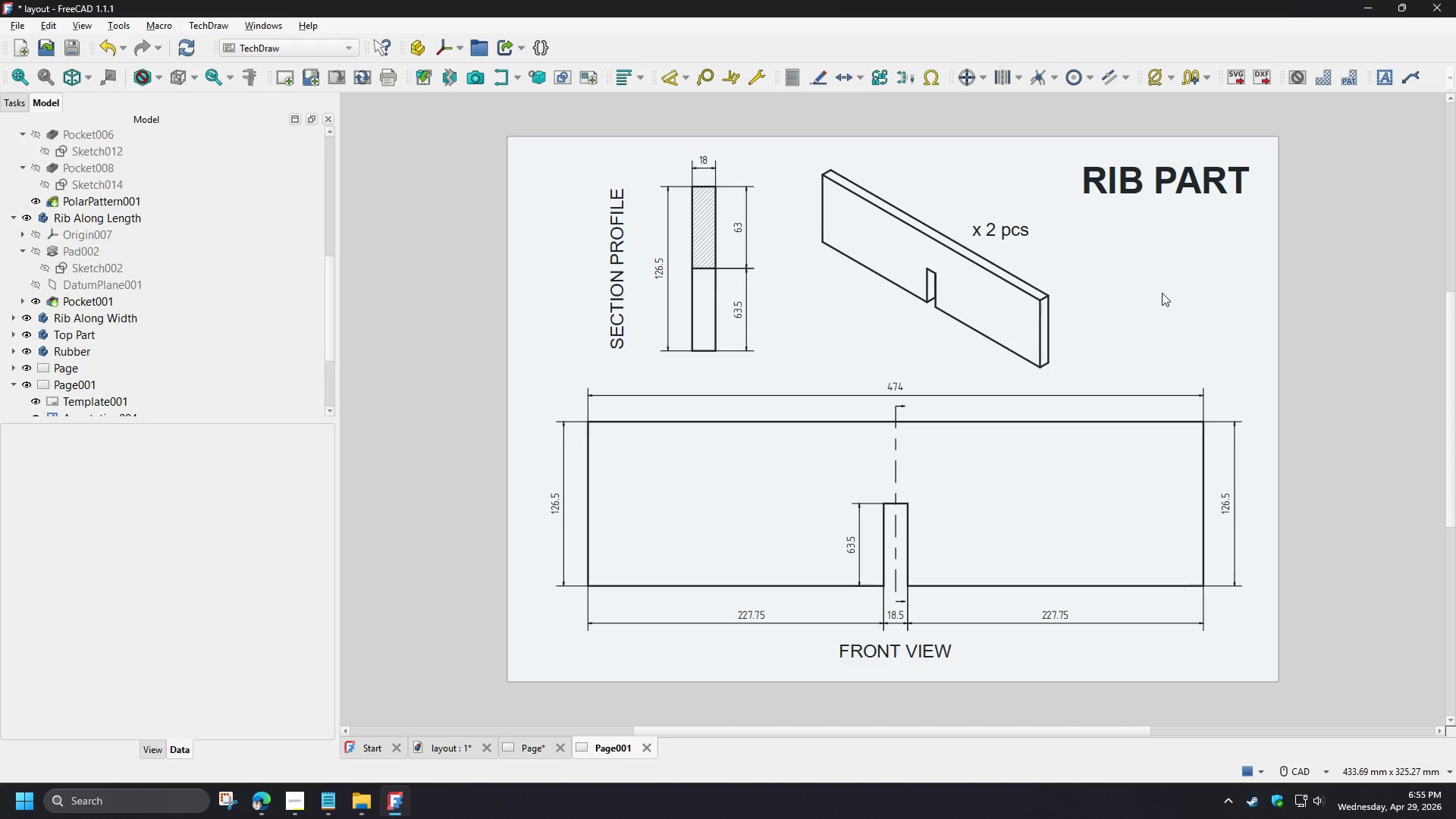 
wait(15.74)
 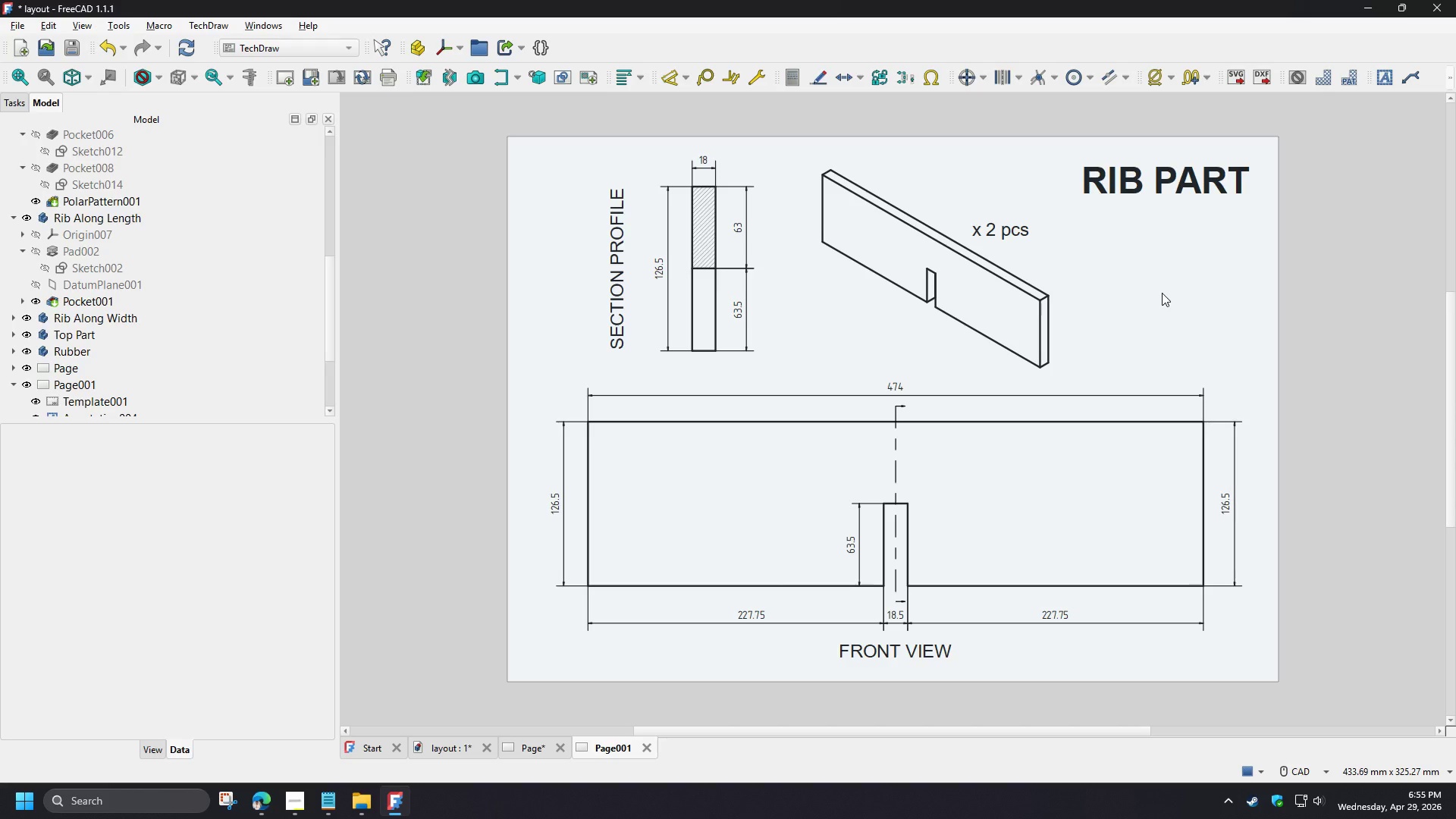 
scroll: coordinate [215, 353], scroll_direction: down, amount: 5.0
 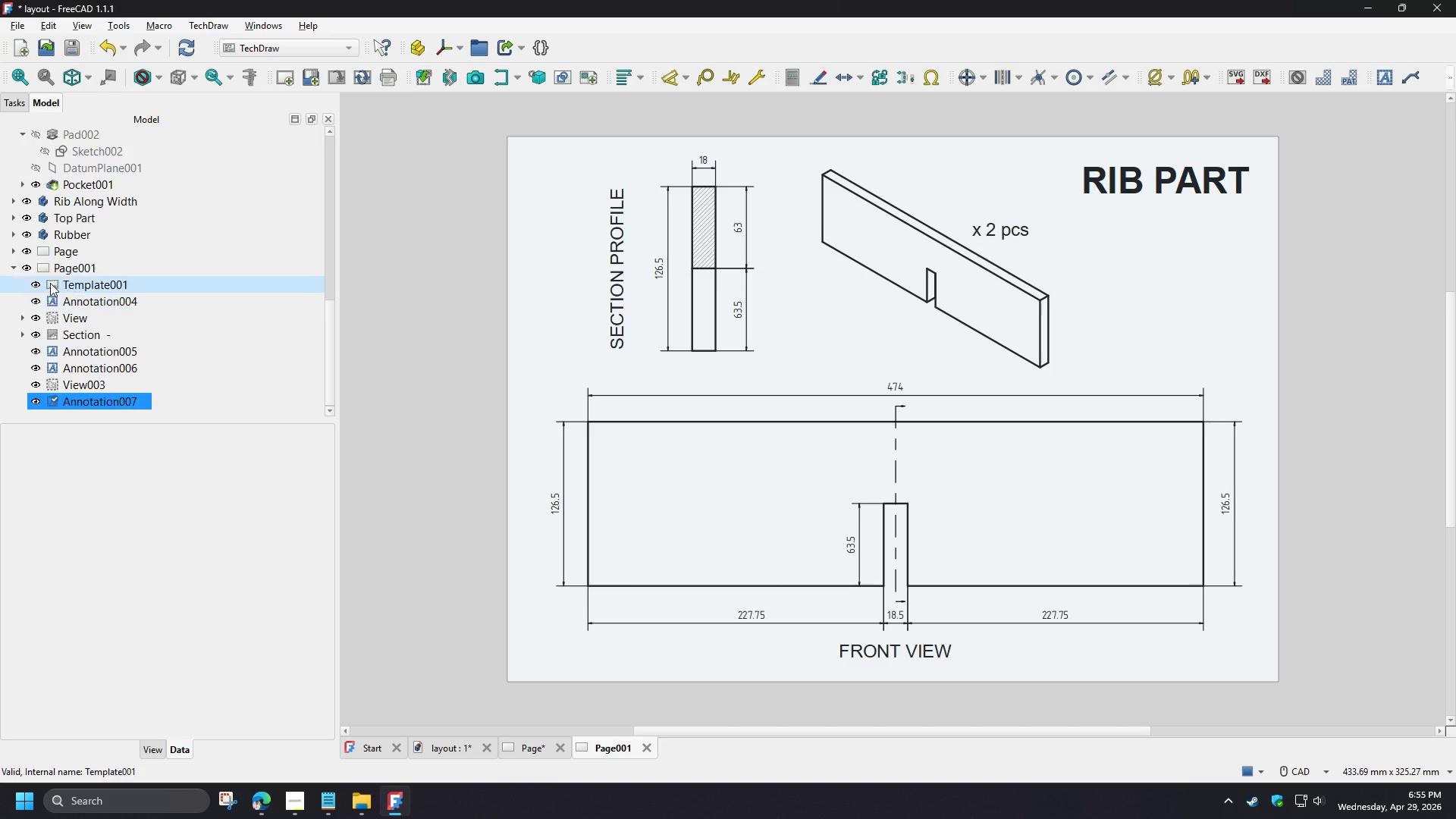 
left_click([12, 269])
 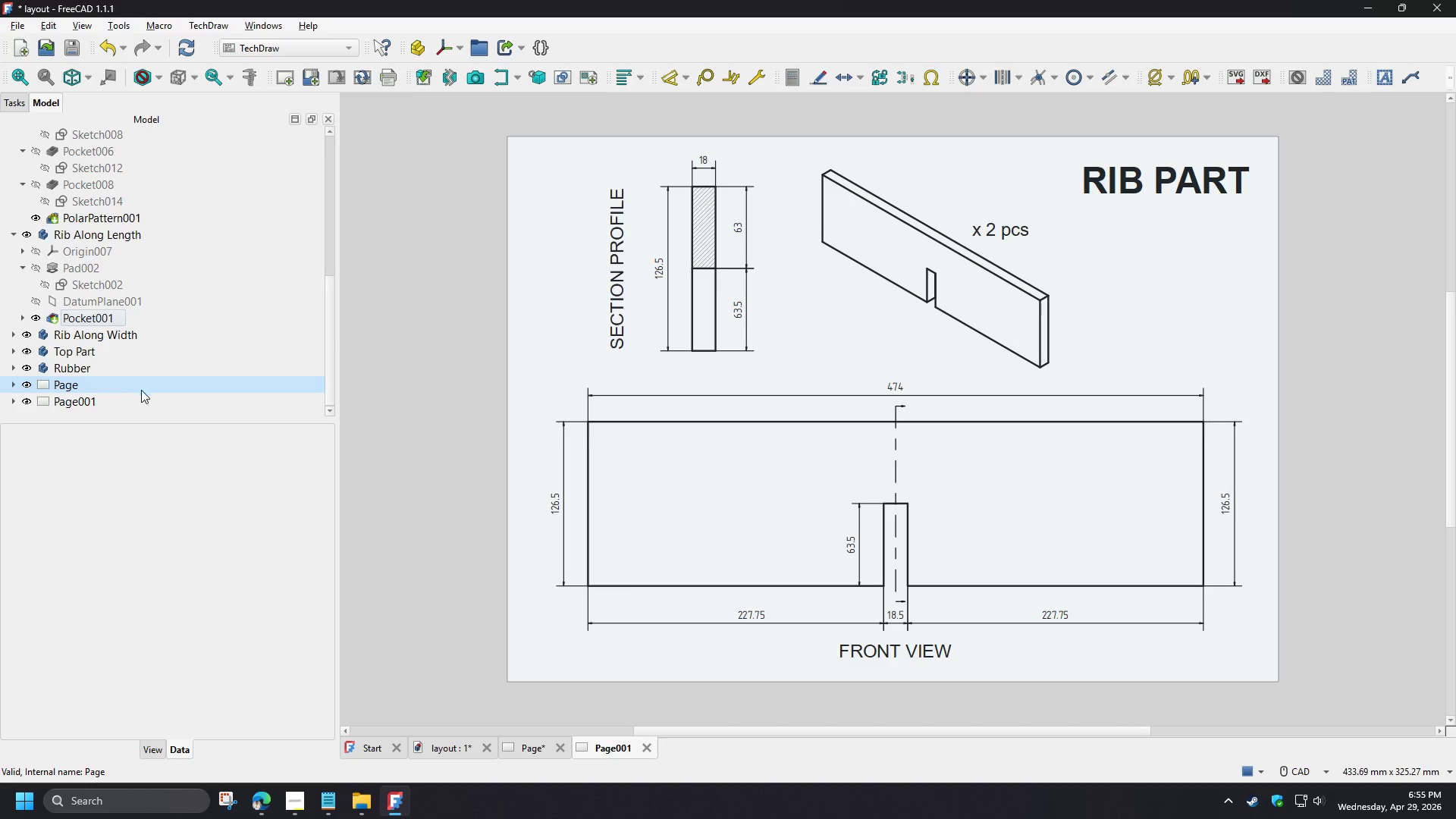 
scroll: coordinate [149, 391], scroll_direction: down, amount: 4.0
 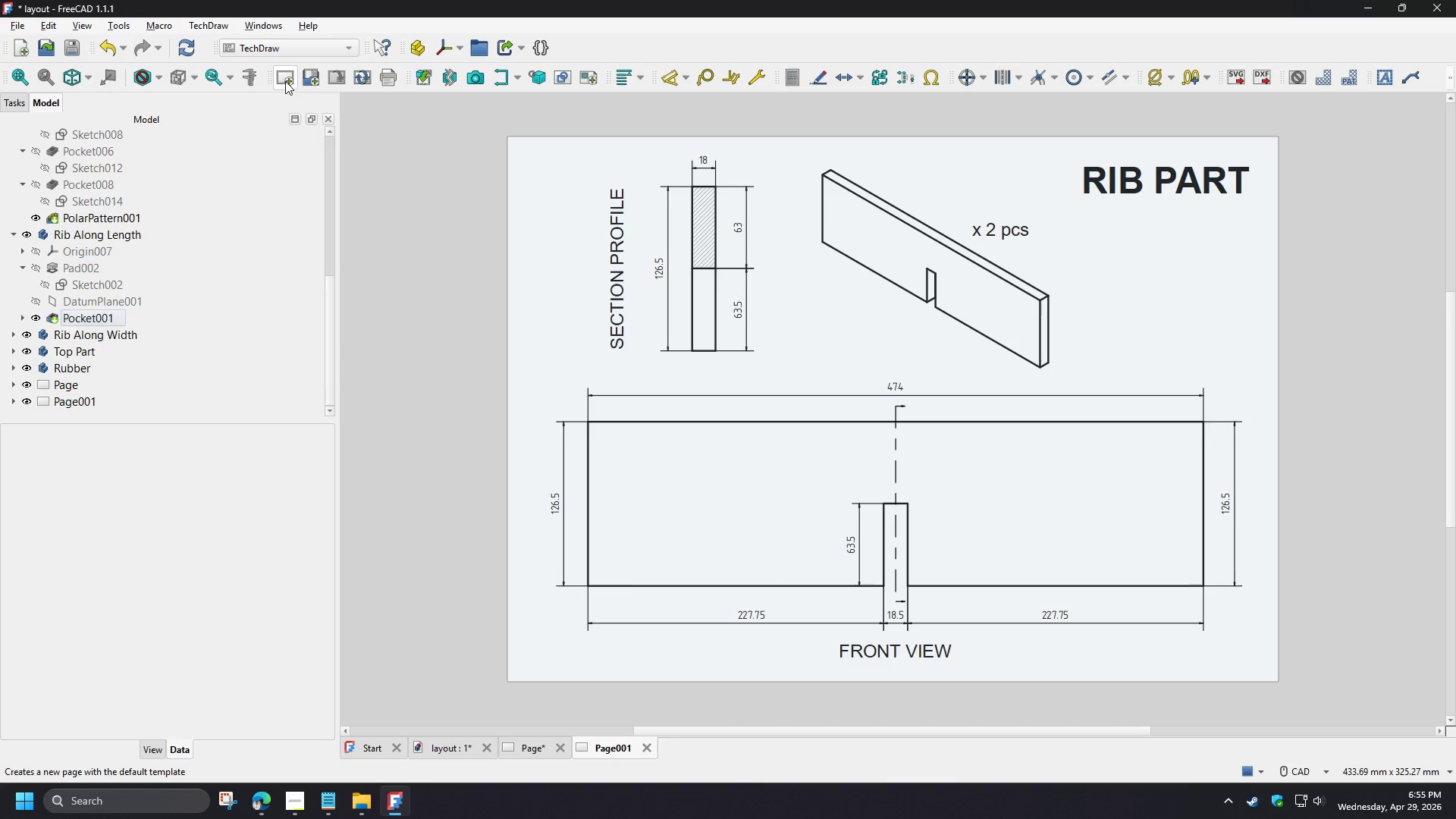 
left_click([285, 81])
 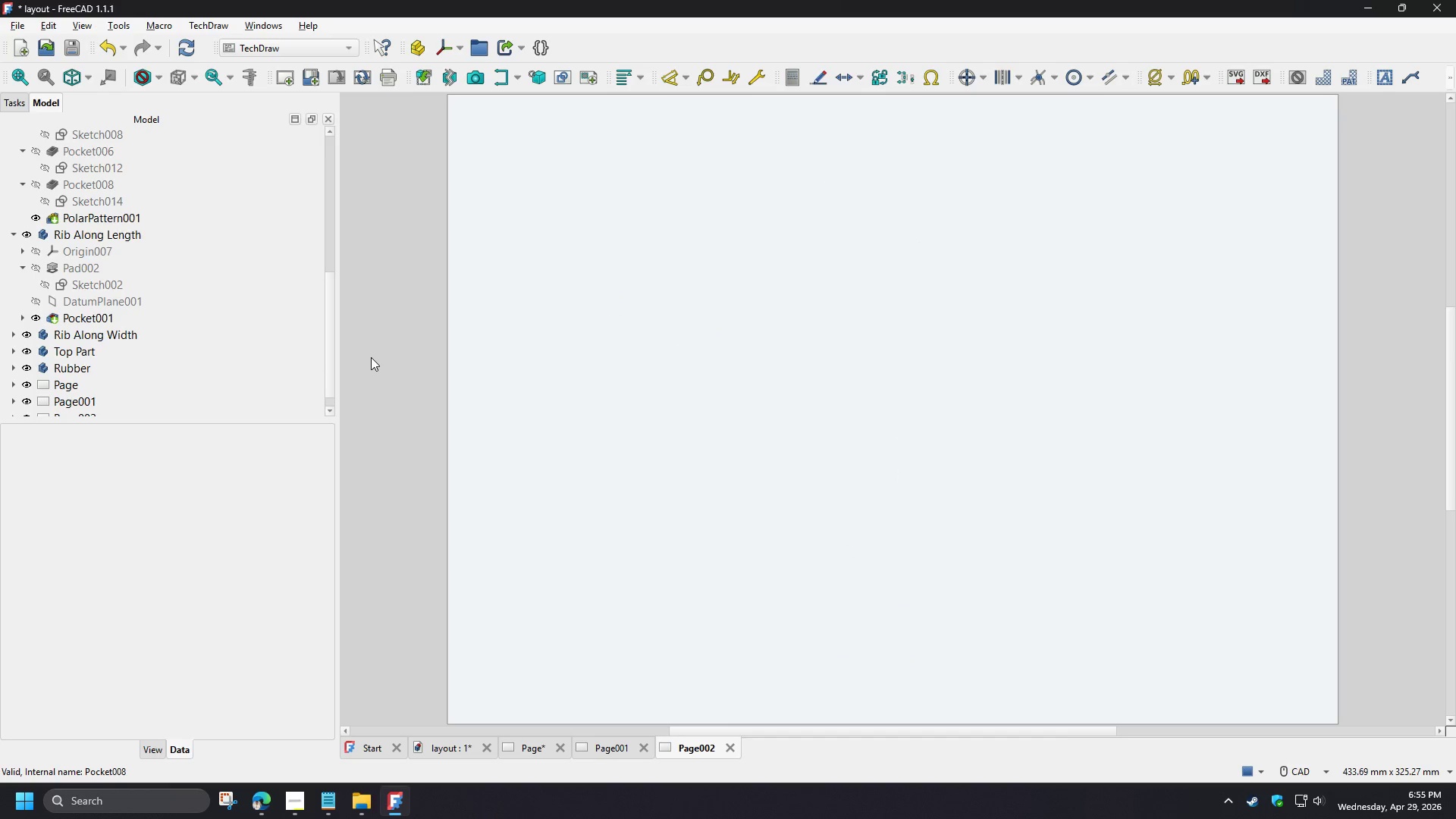 
scroll: coordinate [372, 357], scroll_direction: down, amount: 4.0
 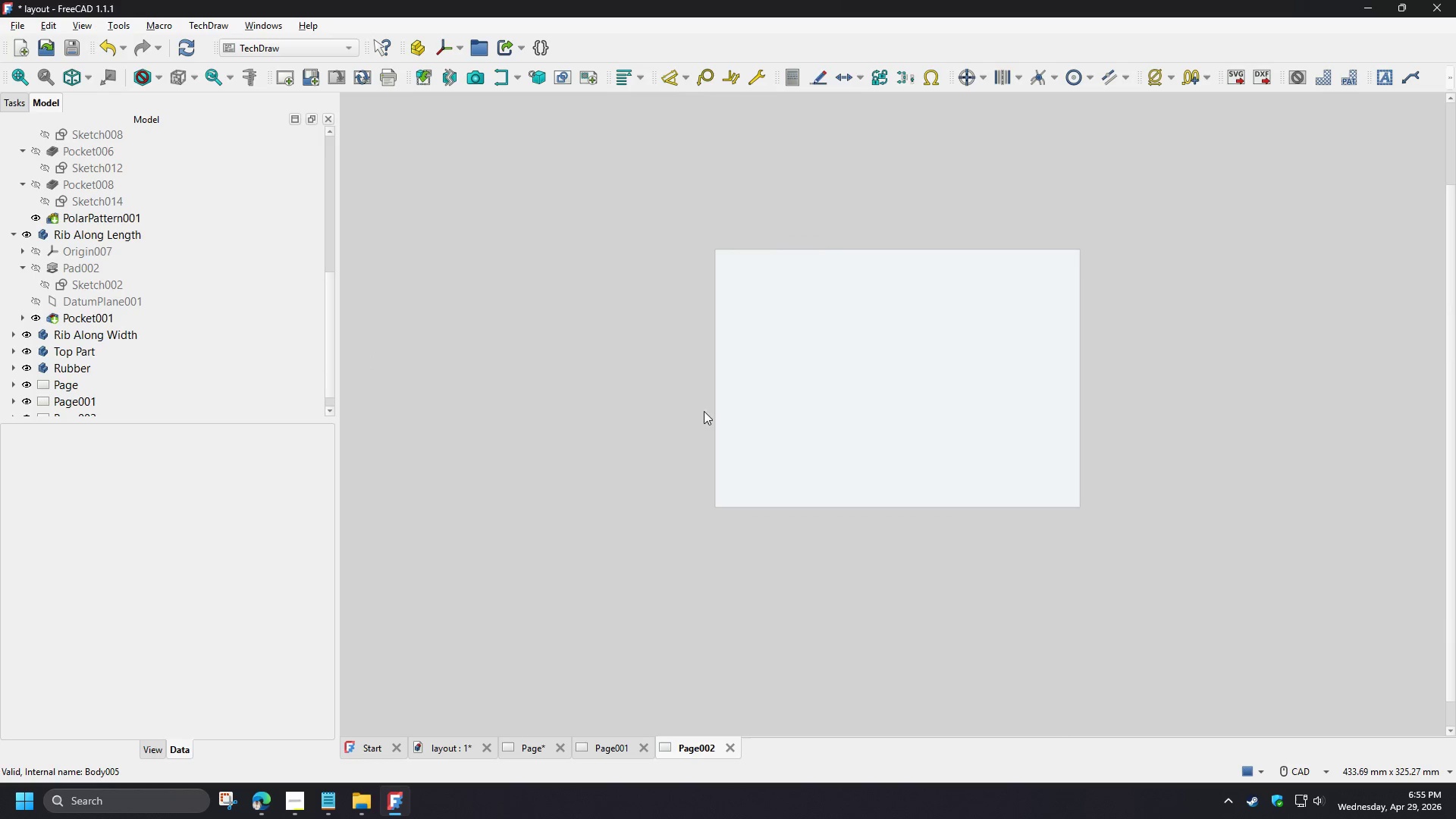 
scroll: coordinate [824, 429], scroll_direction: up, amount: 4.0
 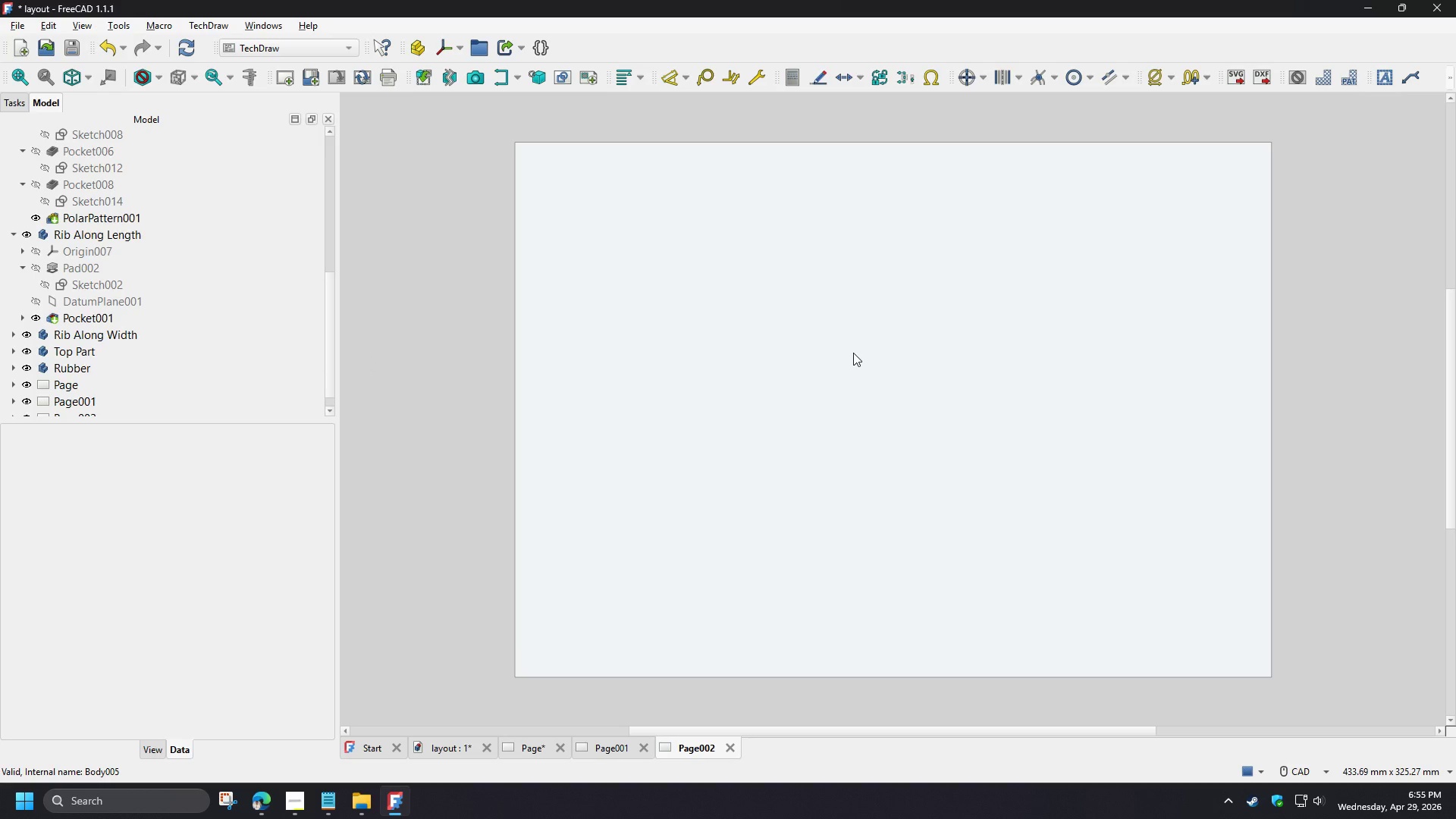 
wait(6.53)
 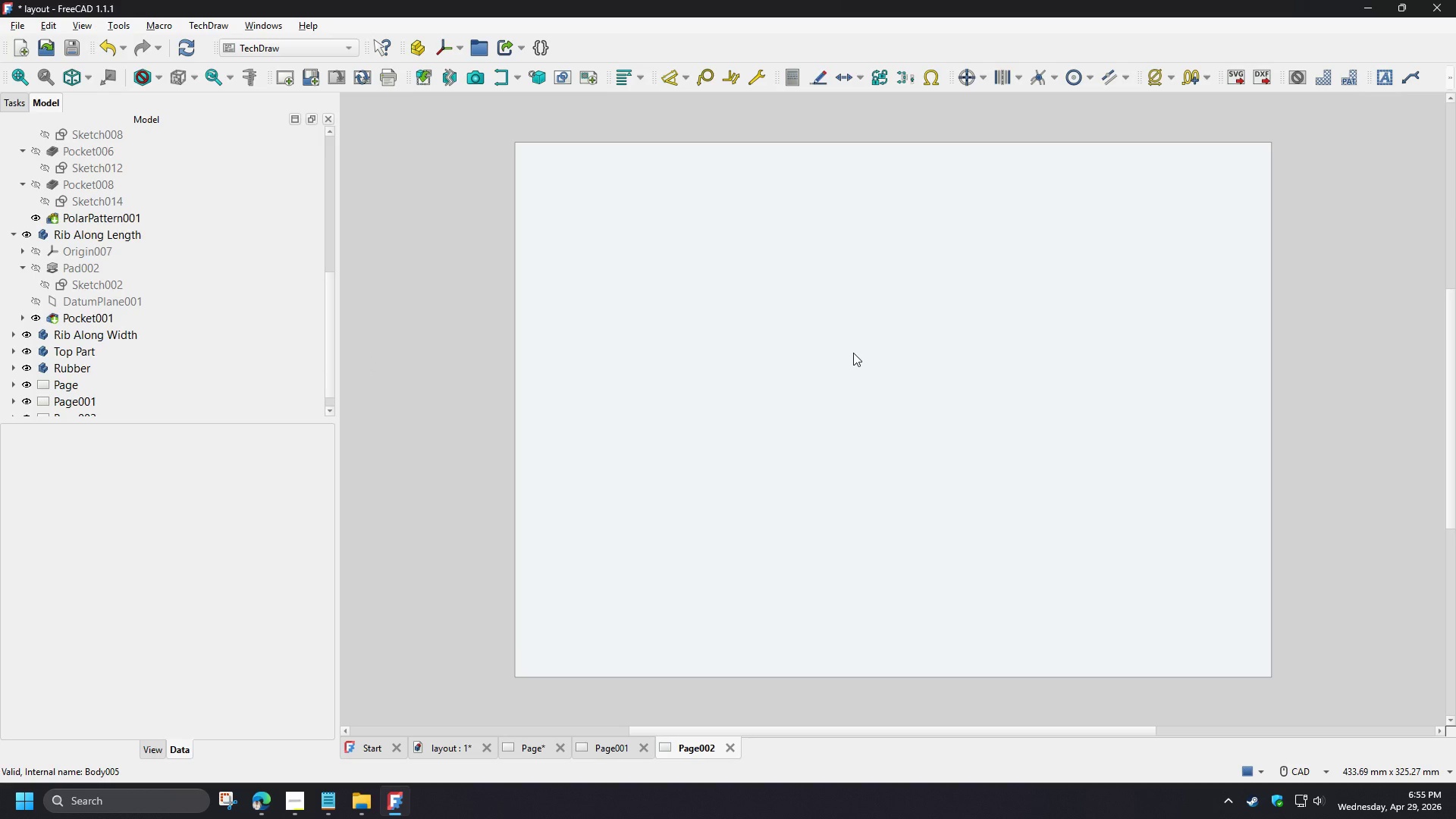 
left_click([1384, 77])
 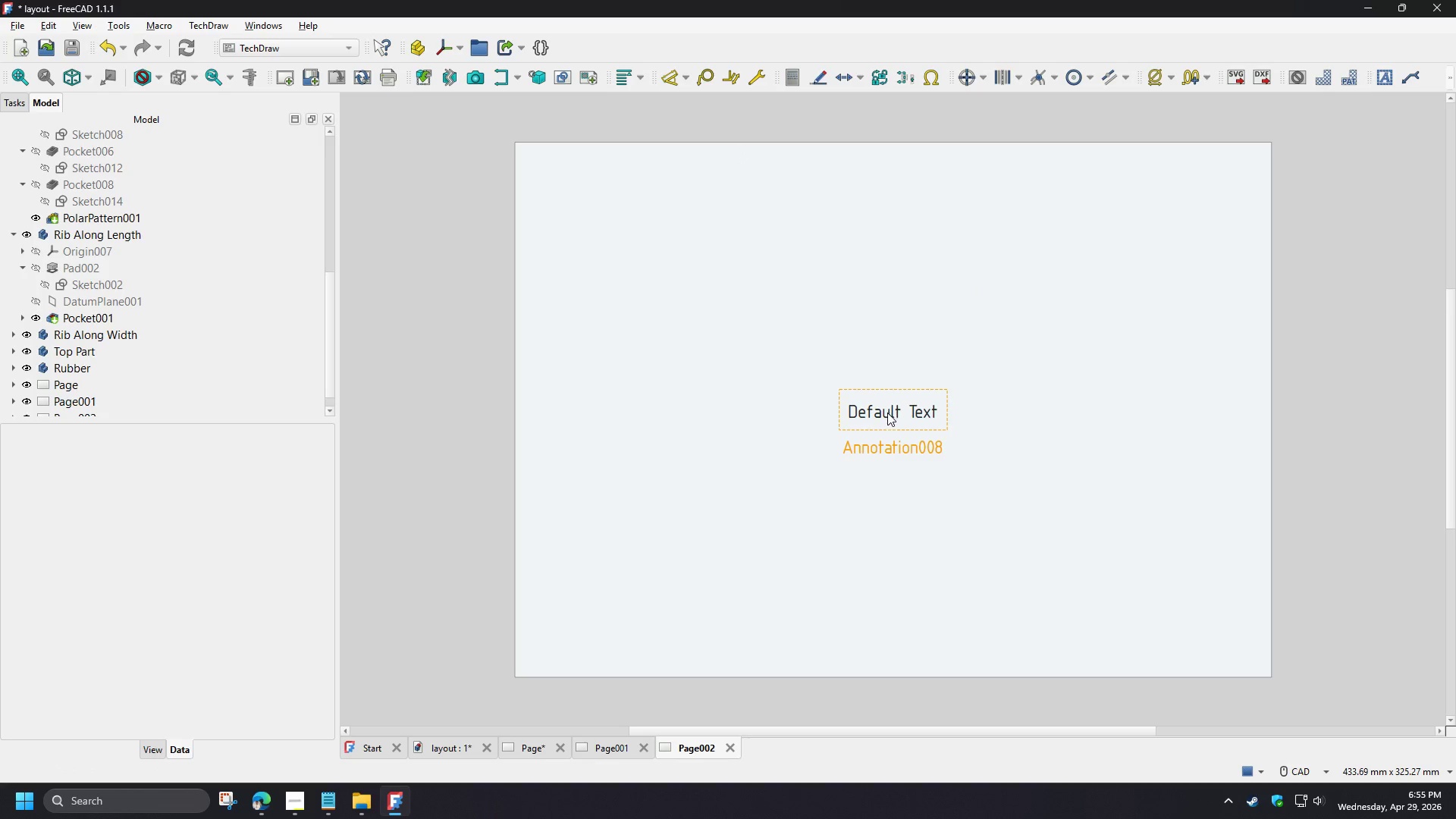 
left_click([887, 413])
 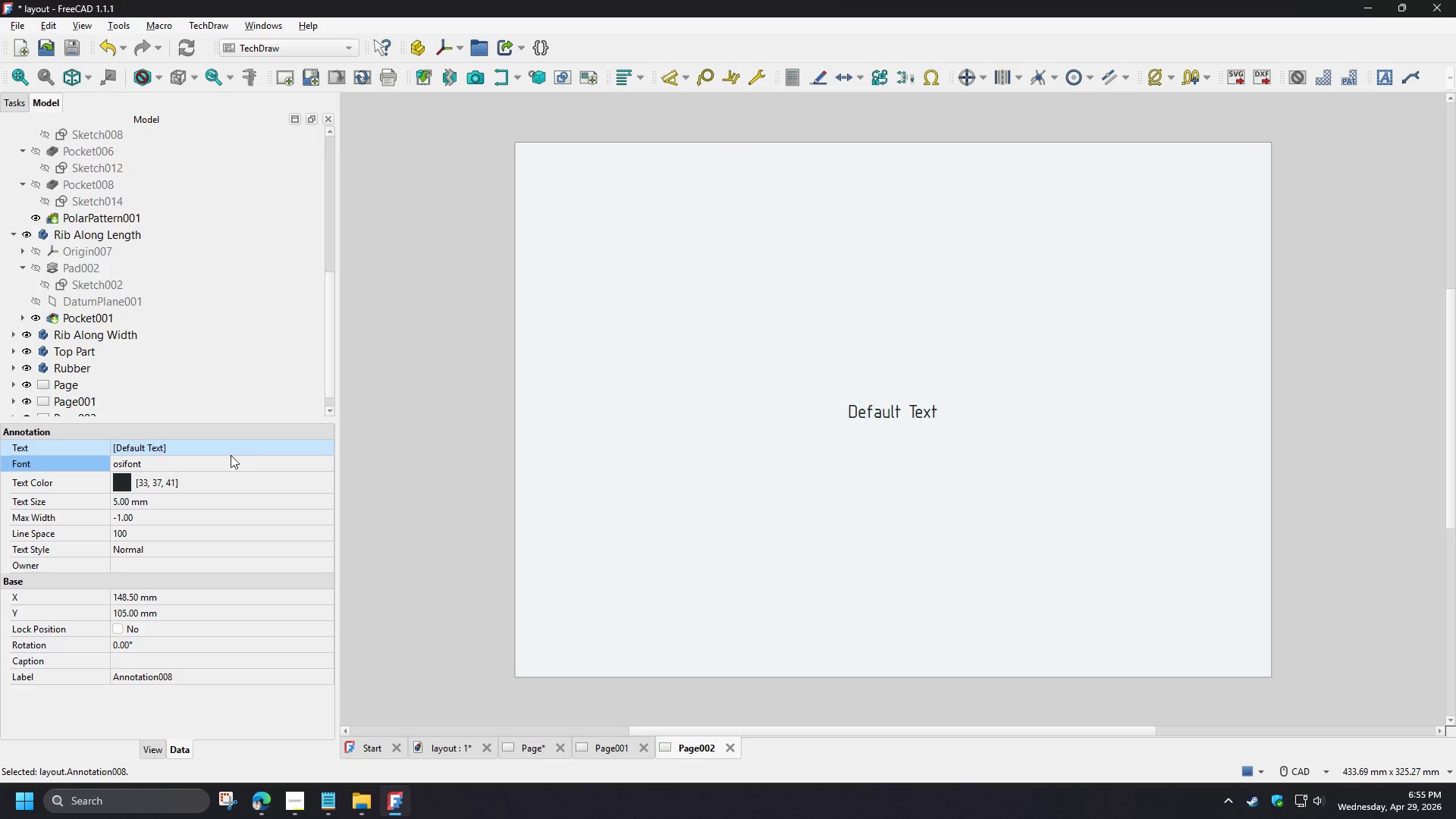 
left_click([221, 463])
 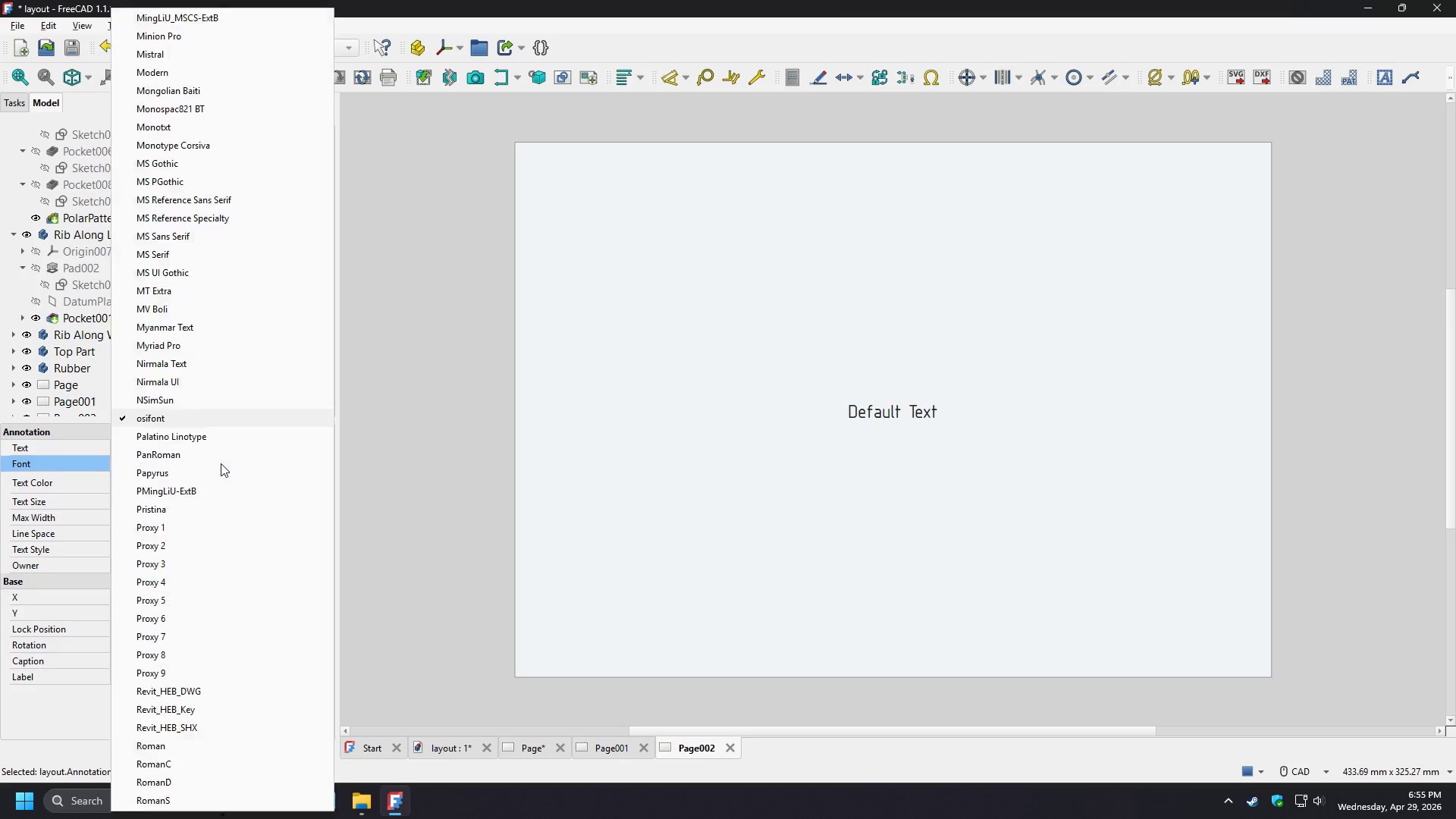 
type(ar)
 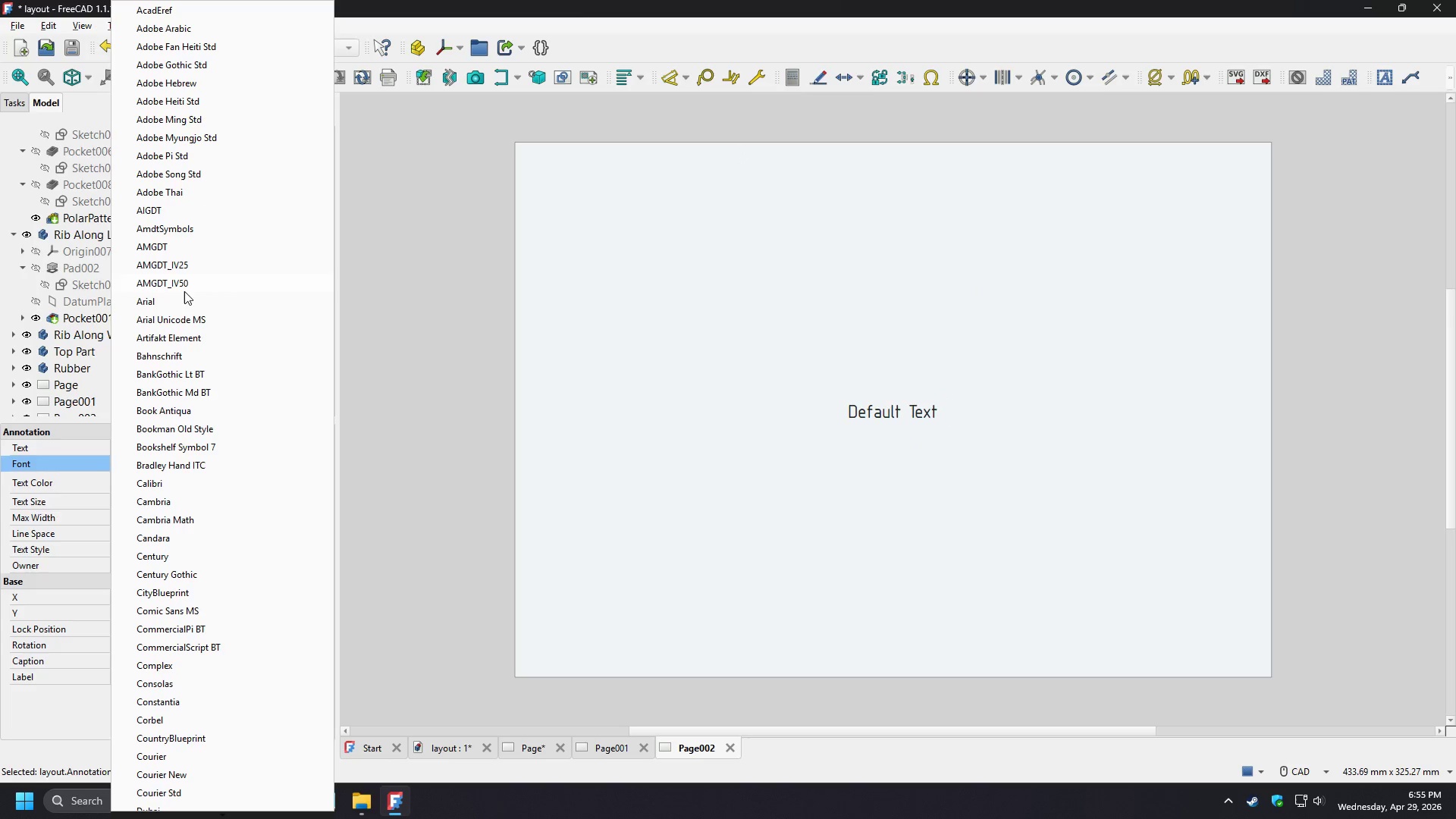 
left_click([176, 304])
 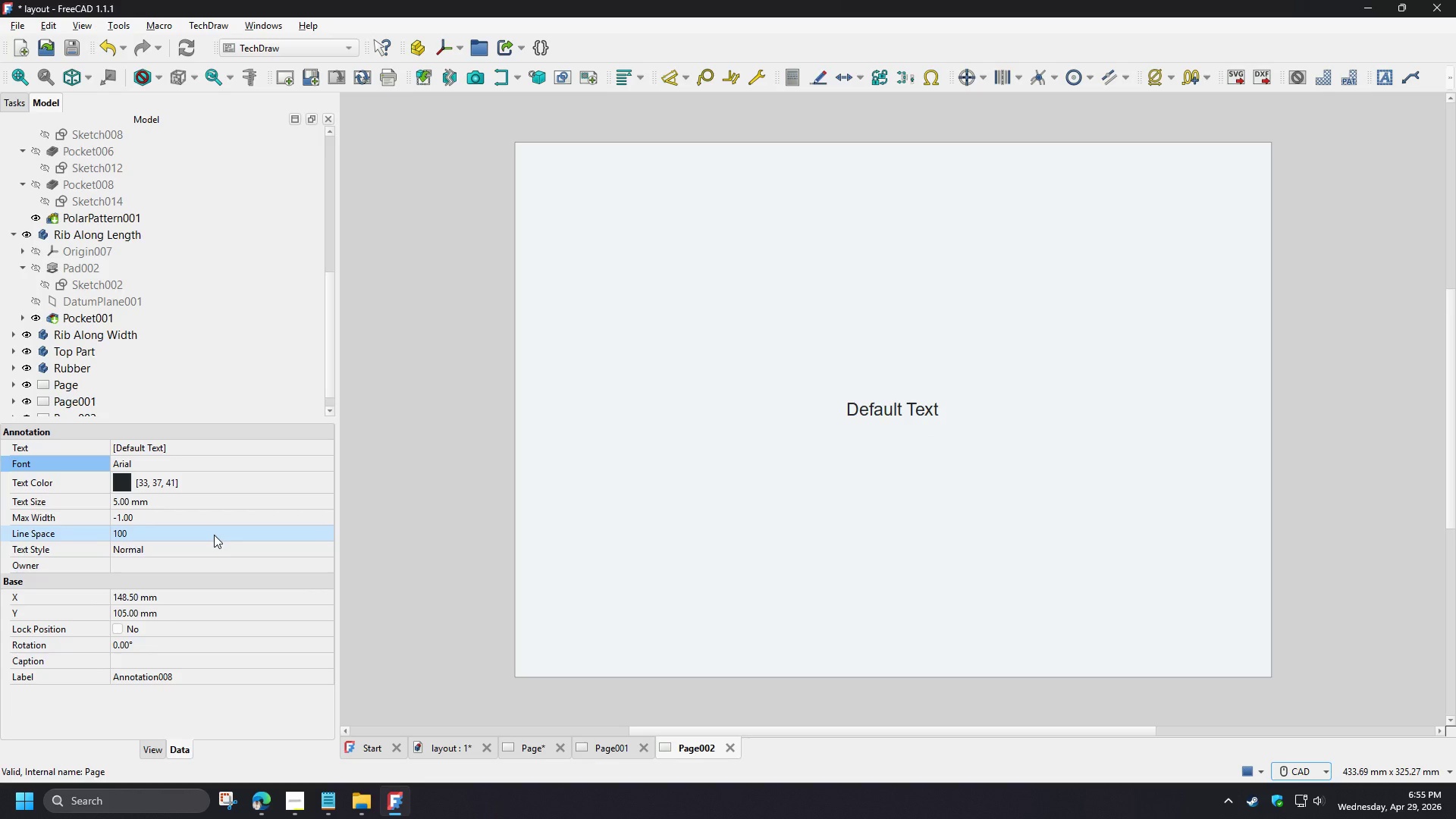 
wait(7.69)
 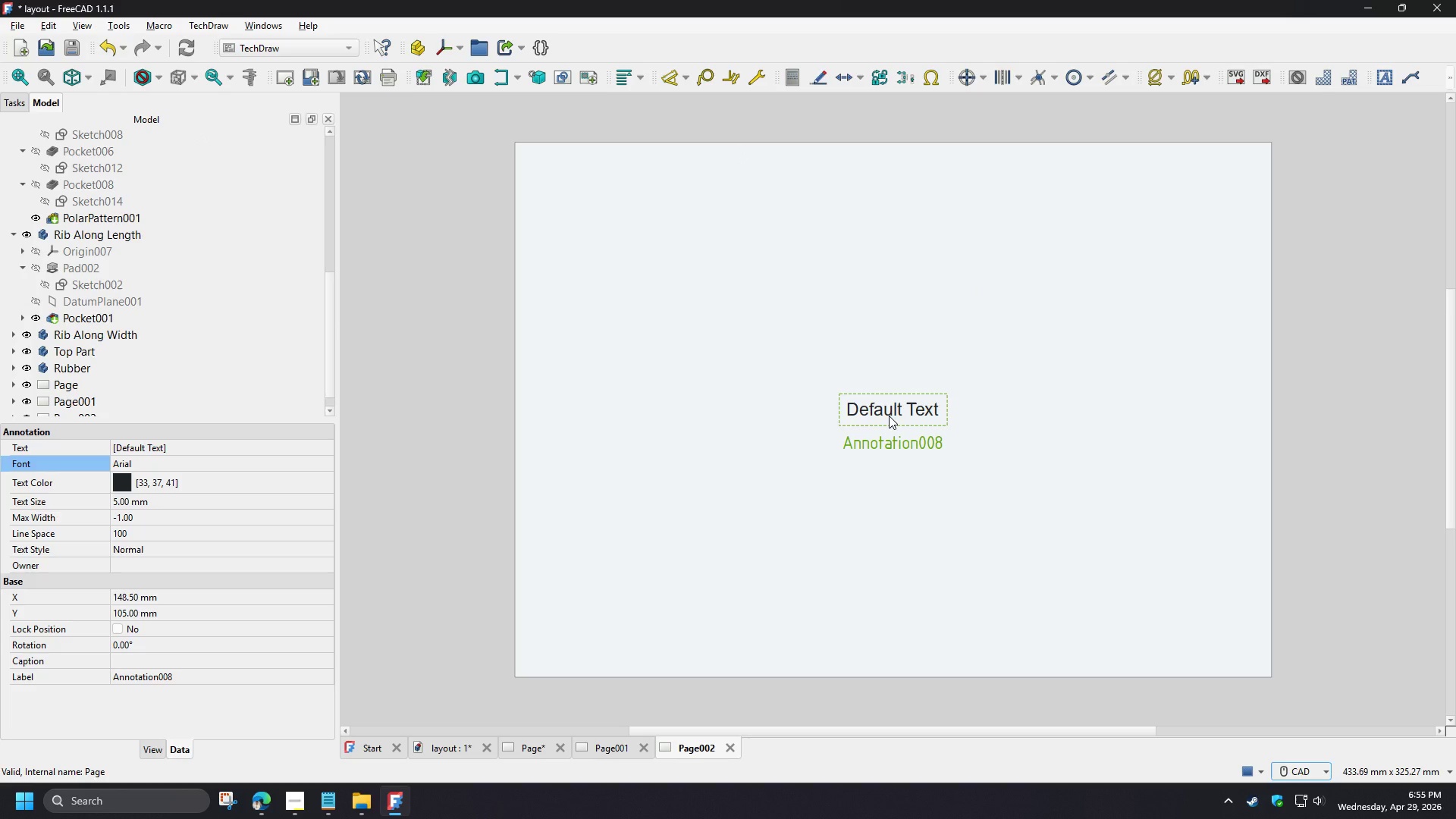 
left_click([212, 505])
 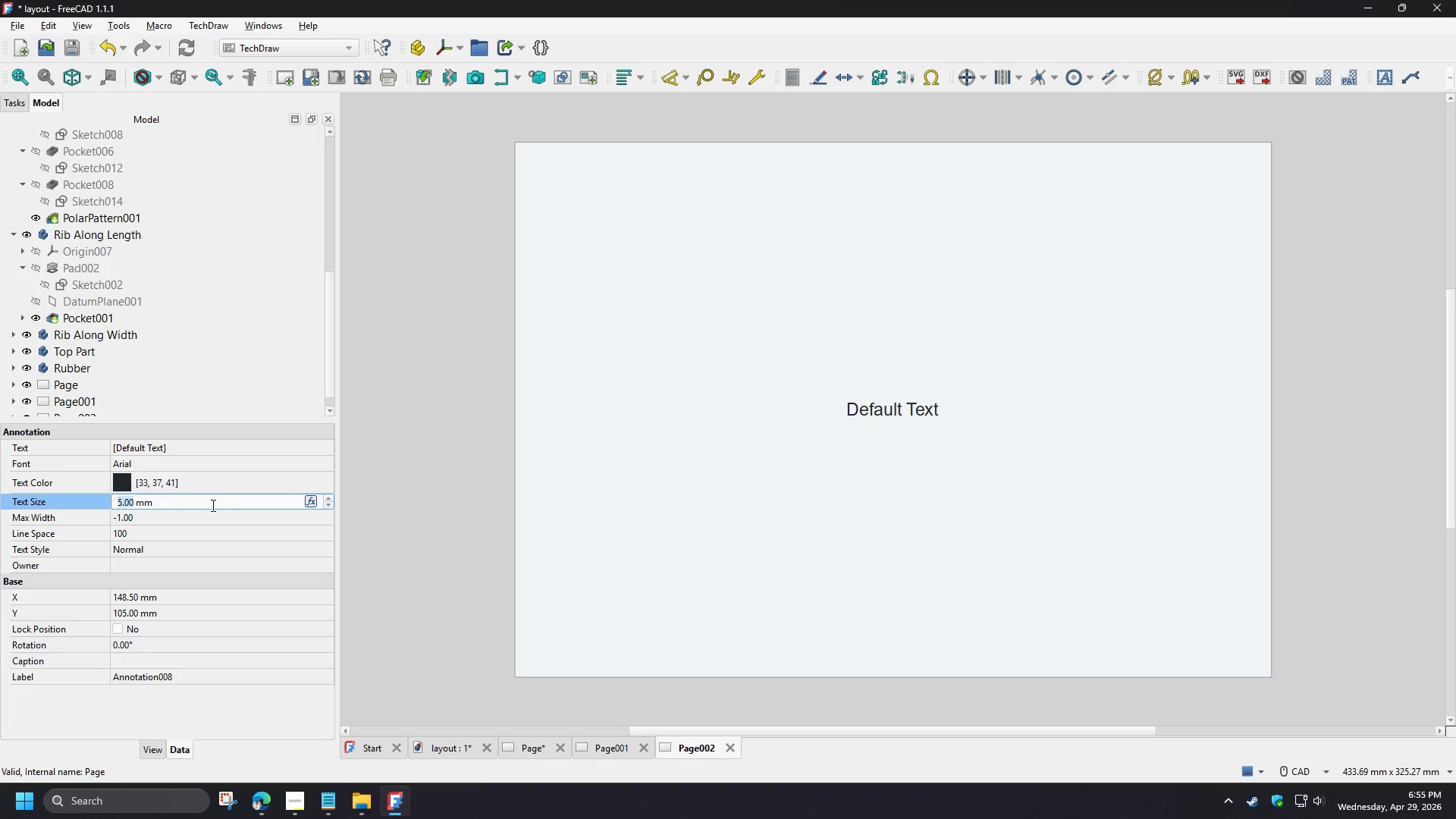 
key(Numpad1)
 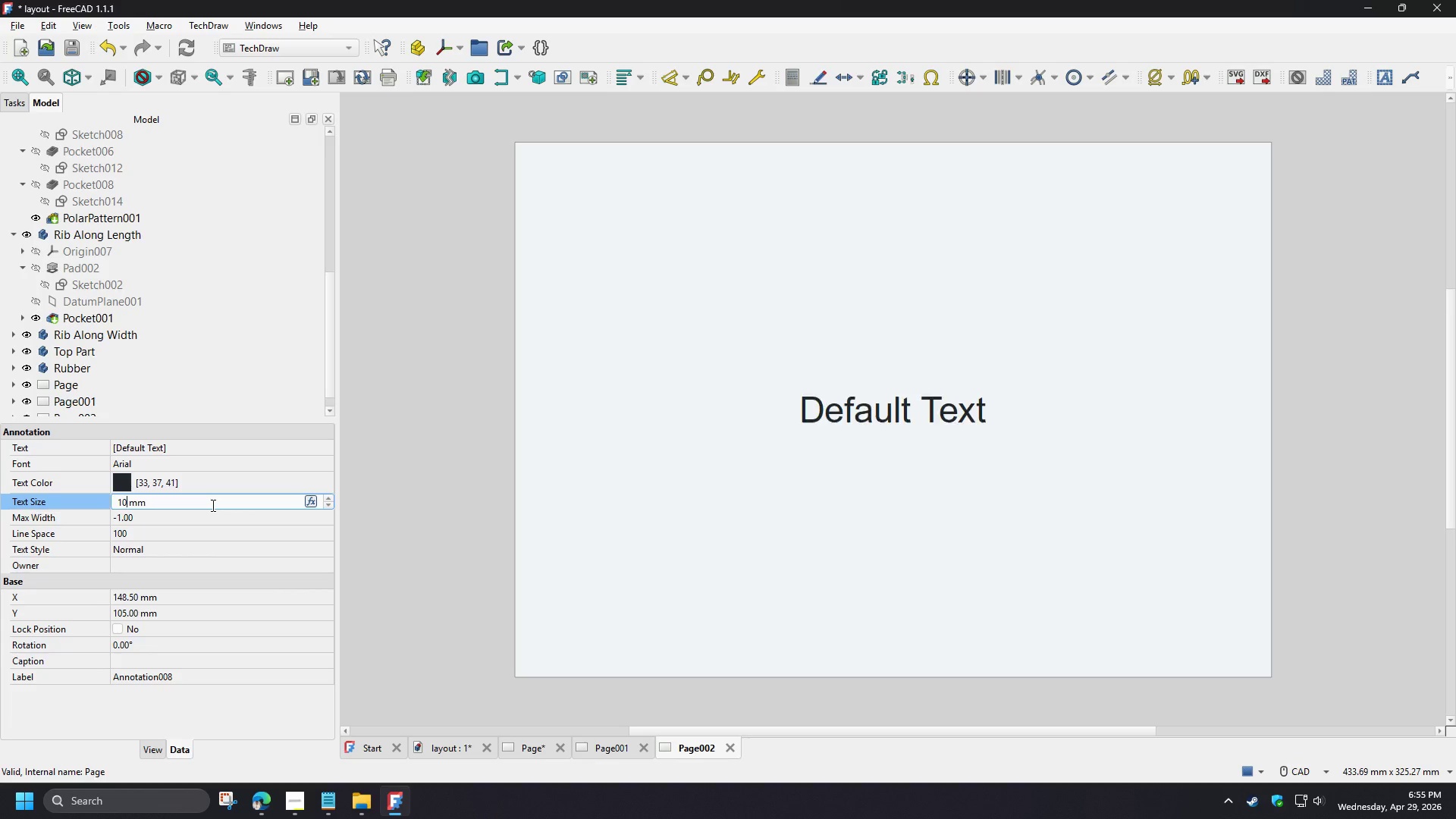 
key(Numpad0)
 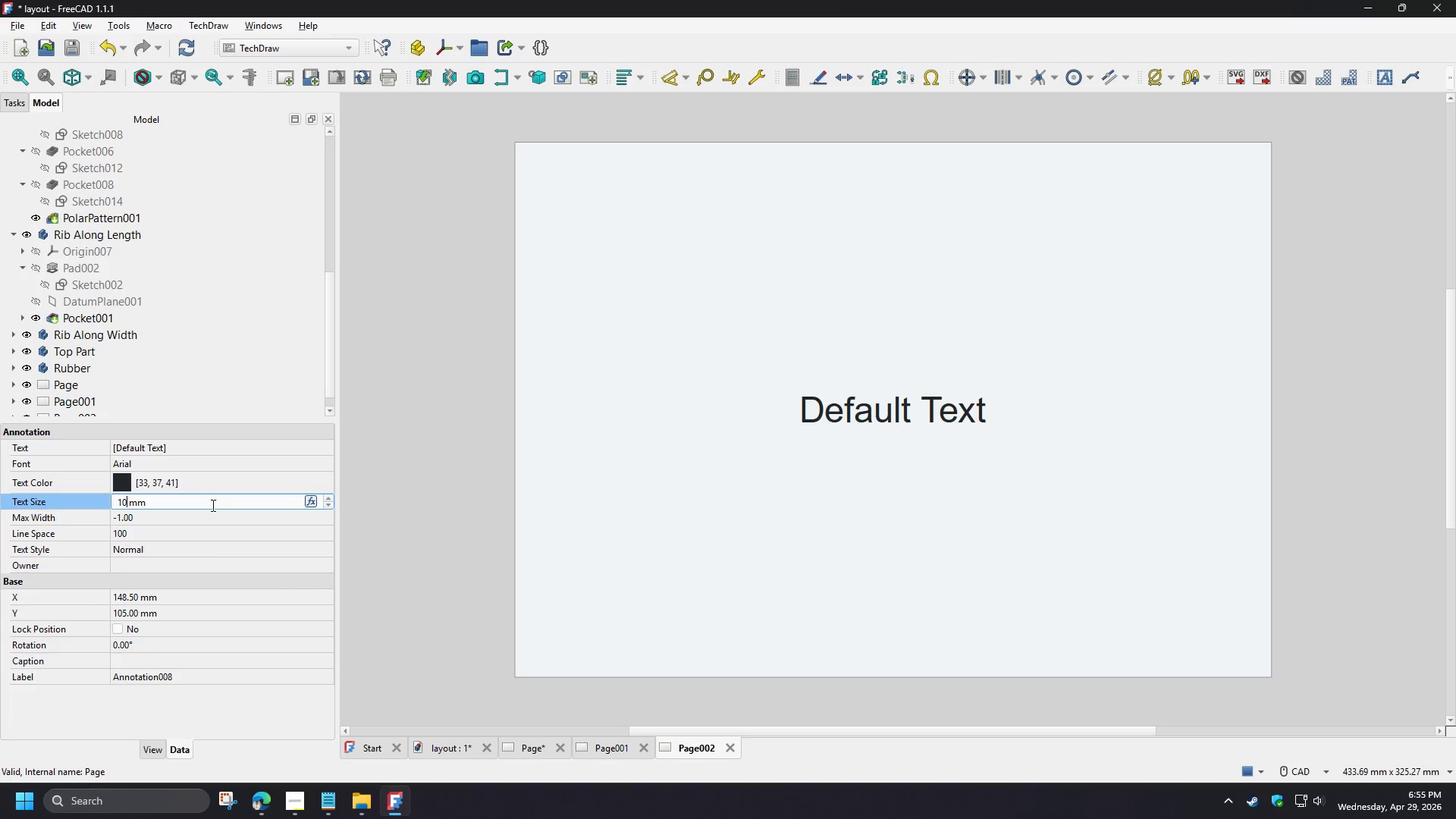 
key(NumpadEnter)
 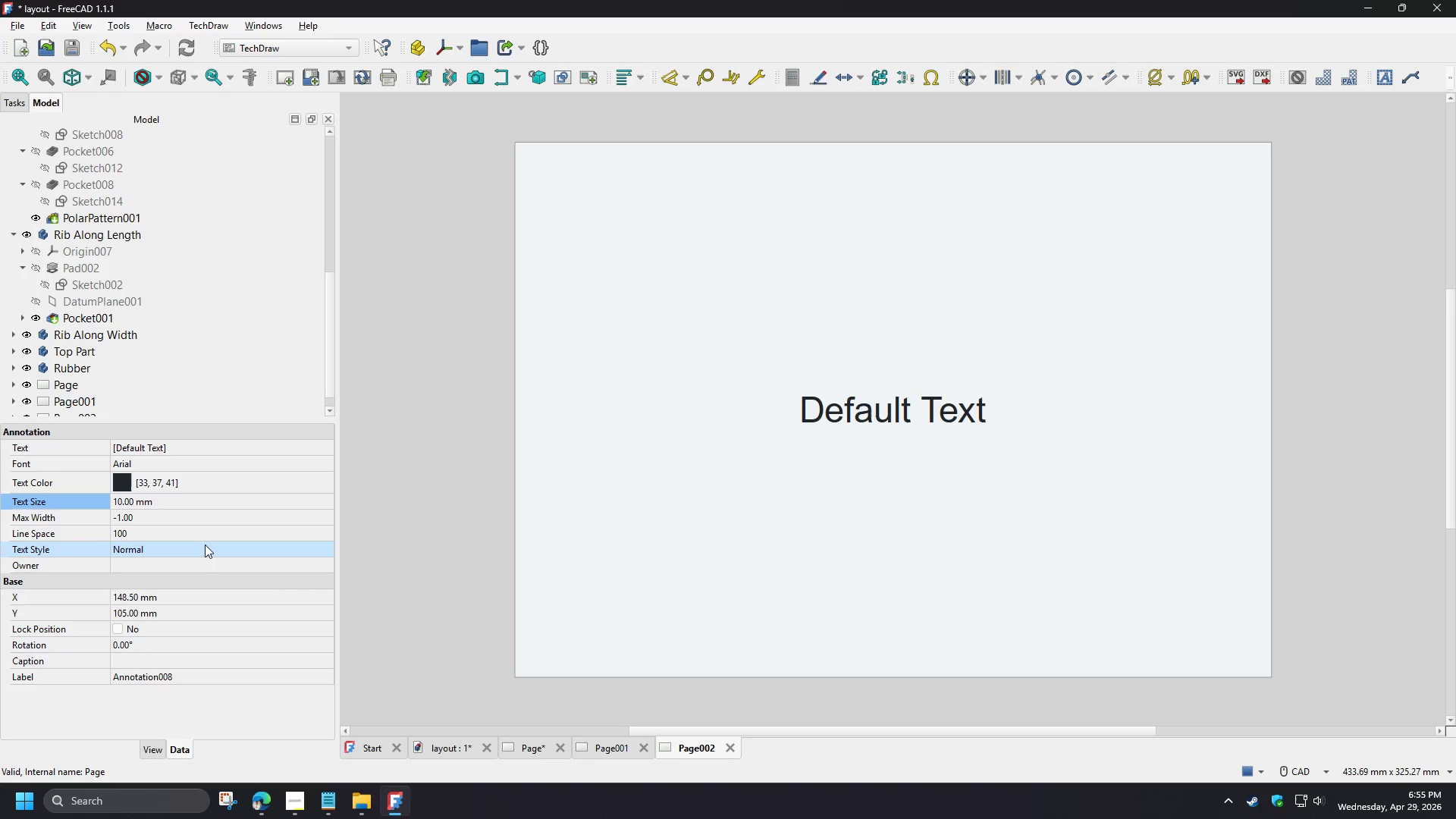 
left_click([205, 544])
 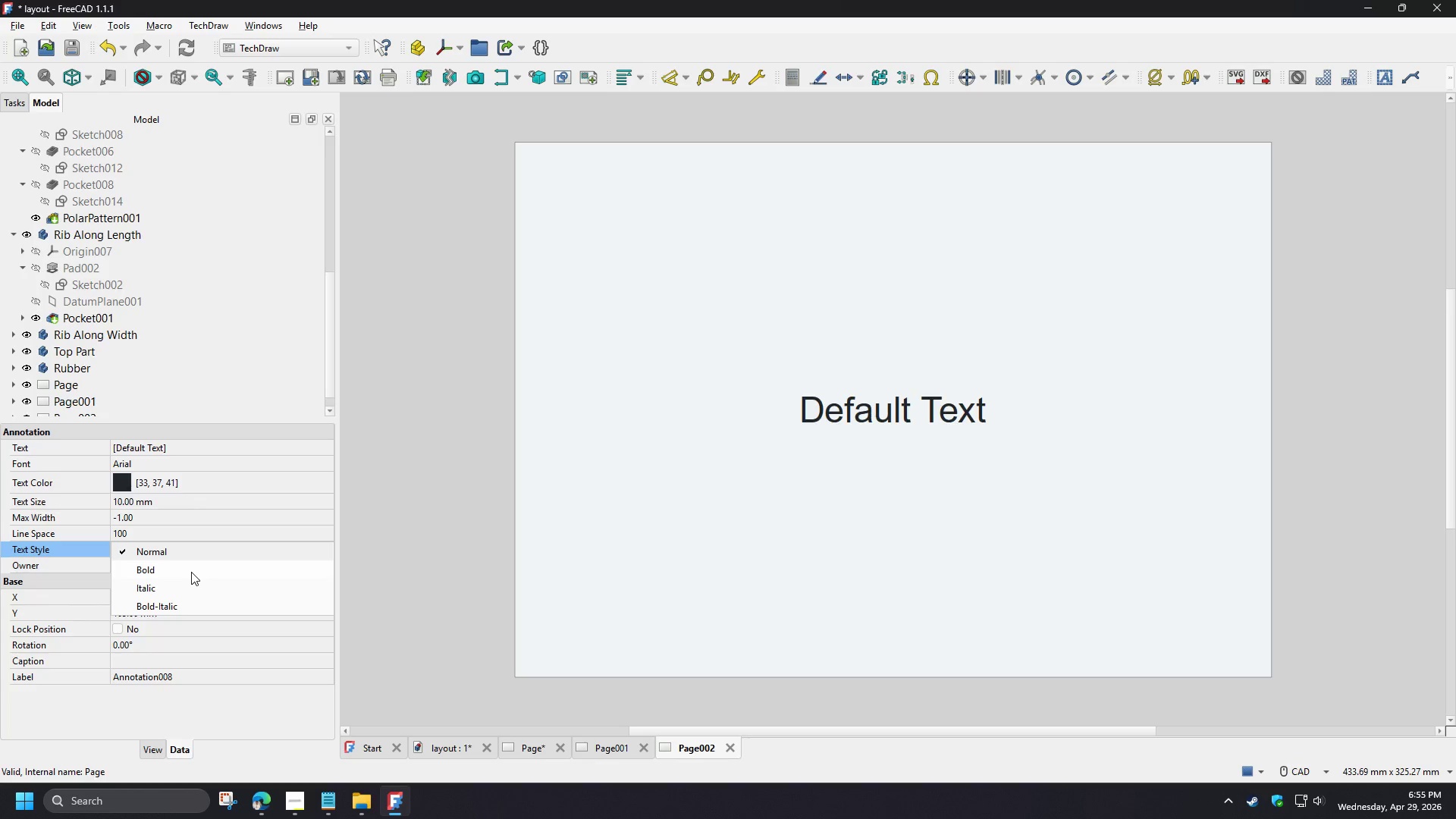 
left_click([191, 572])
 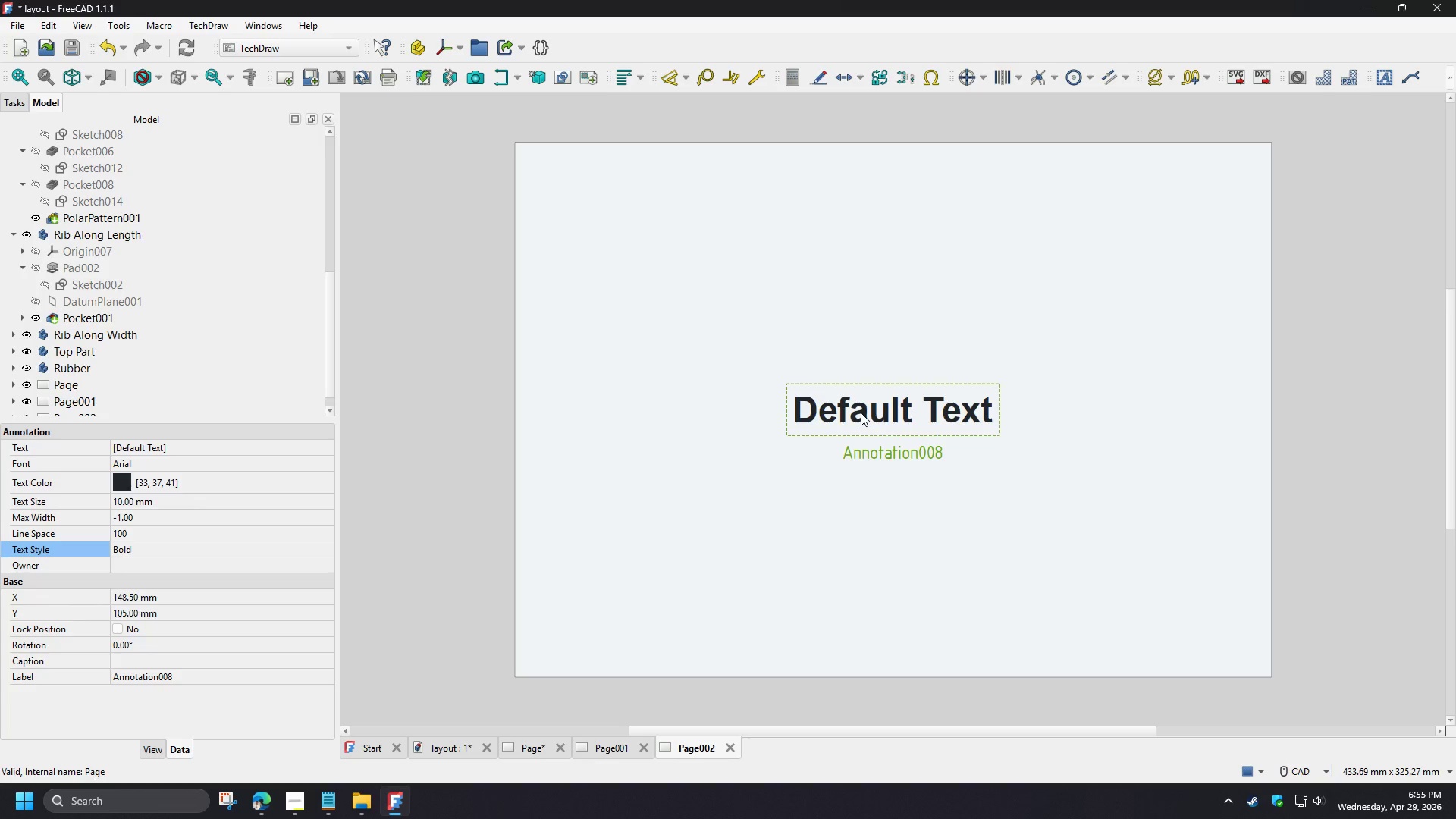 
double_click([861, 413])
 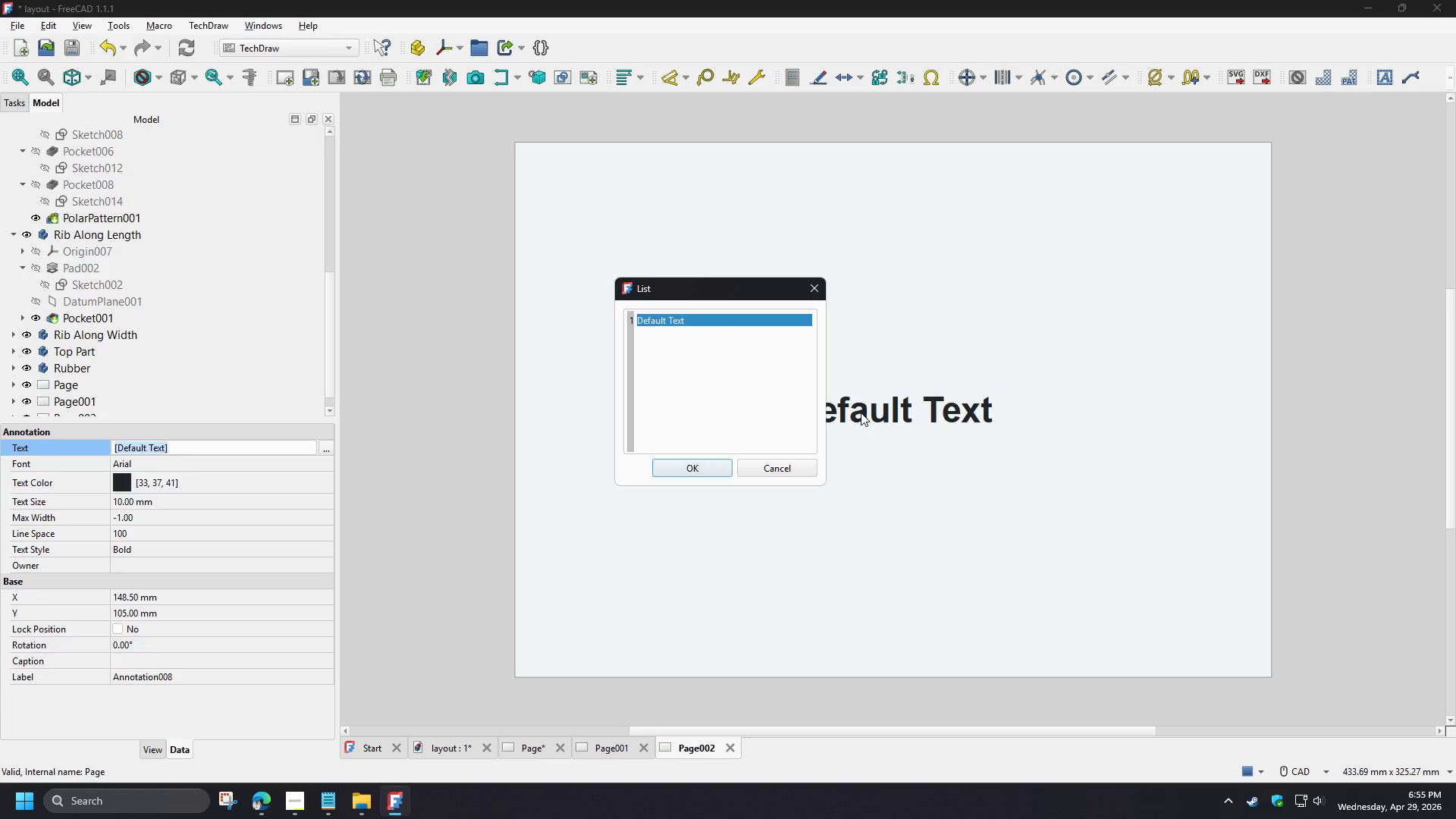 
key(Control+ControlLeft)
 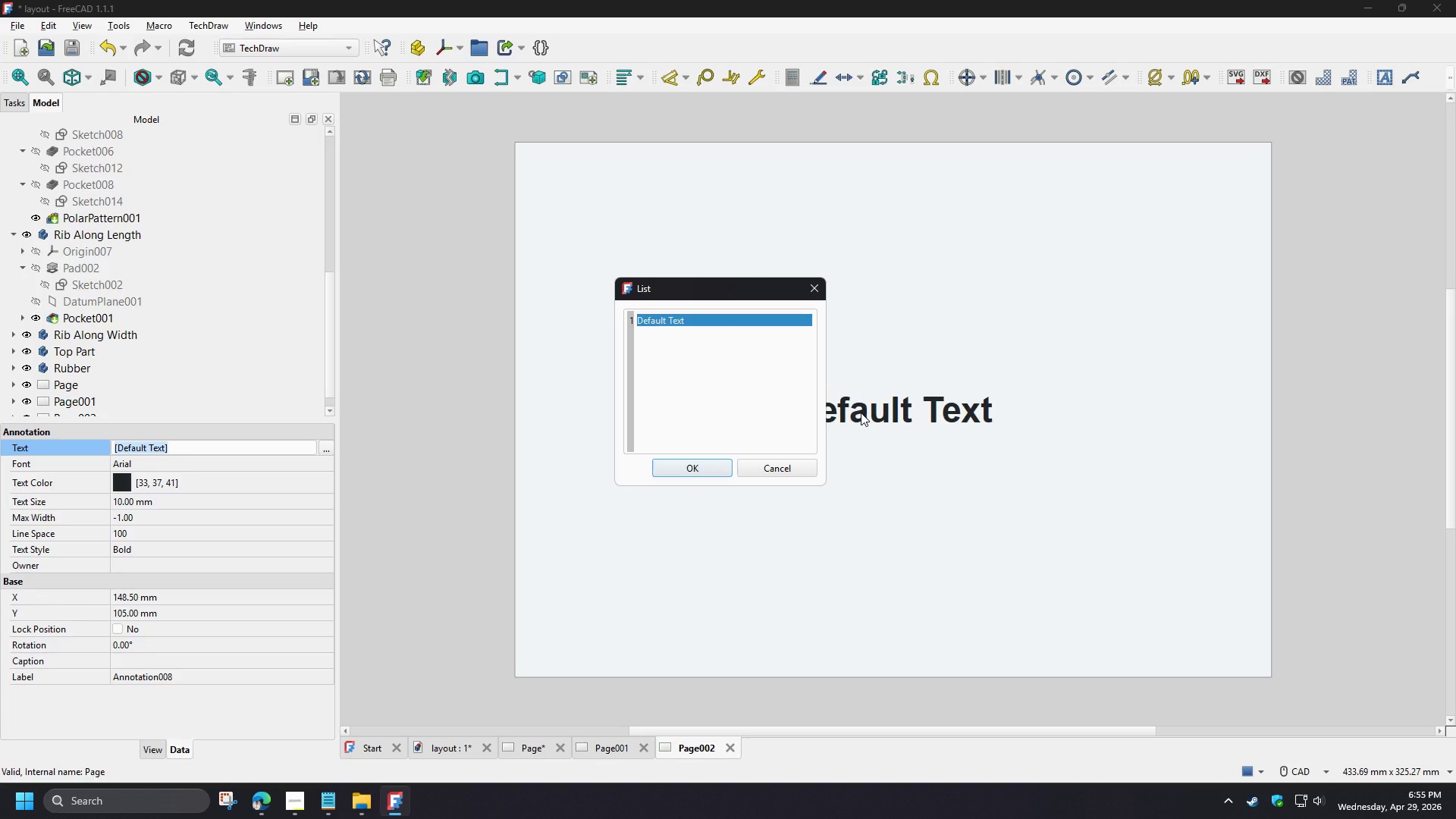 
key(Control+A)
 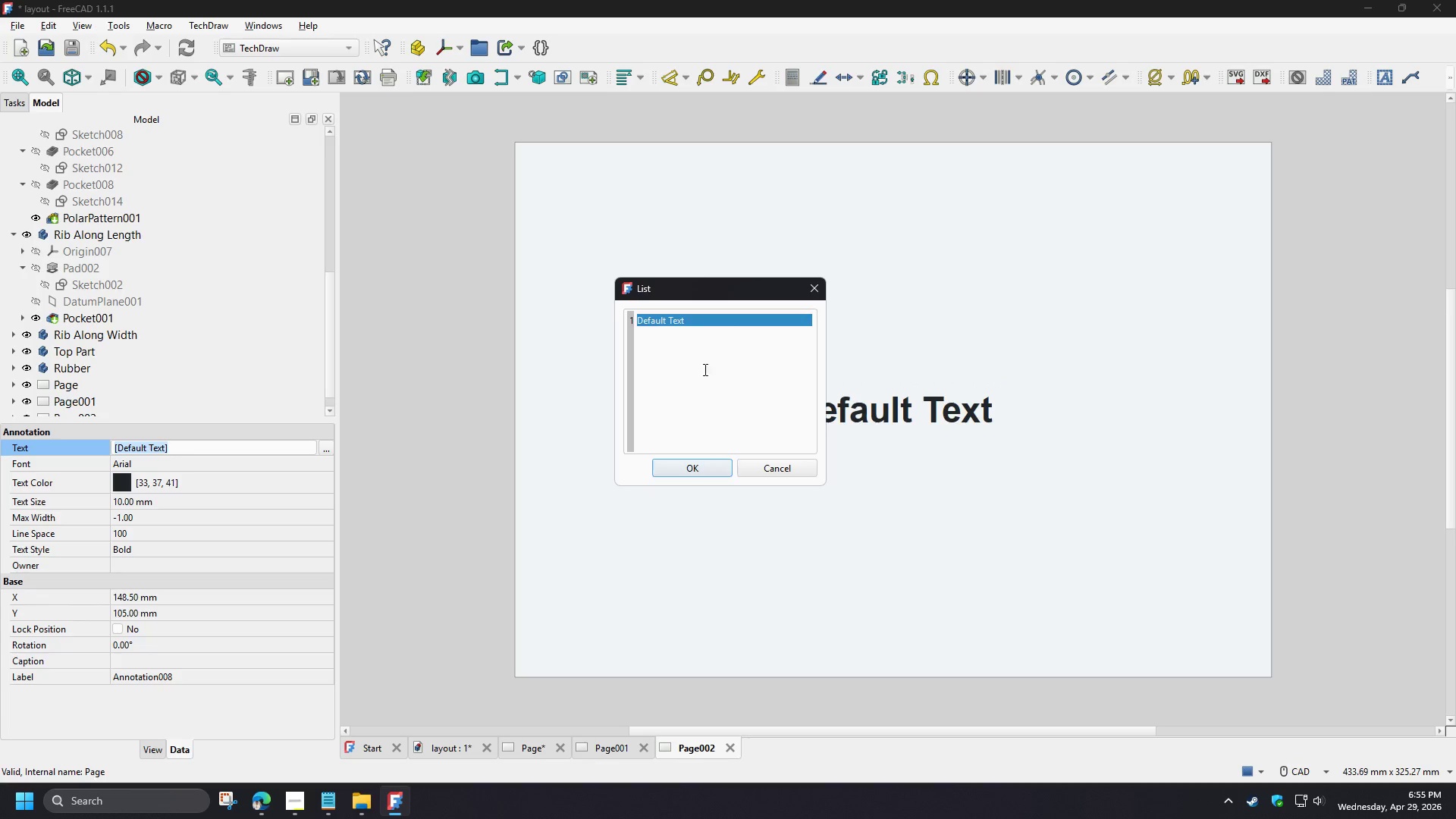 
left_click([701, 361])
 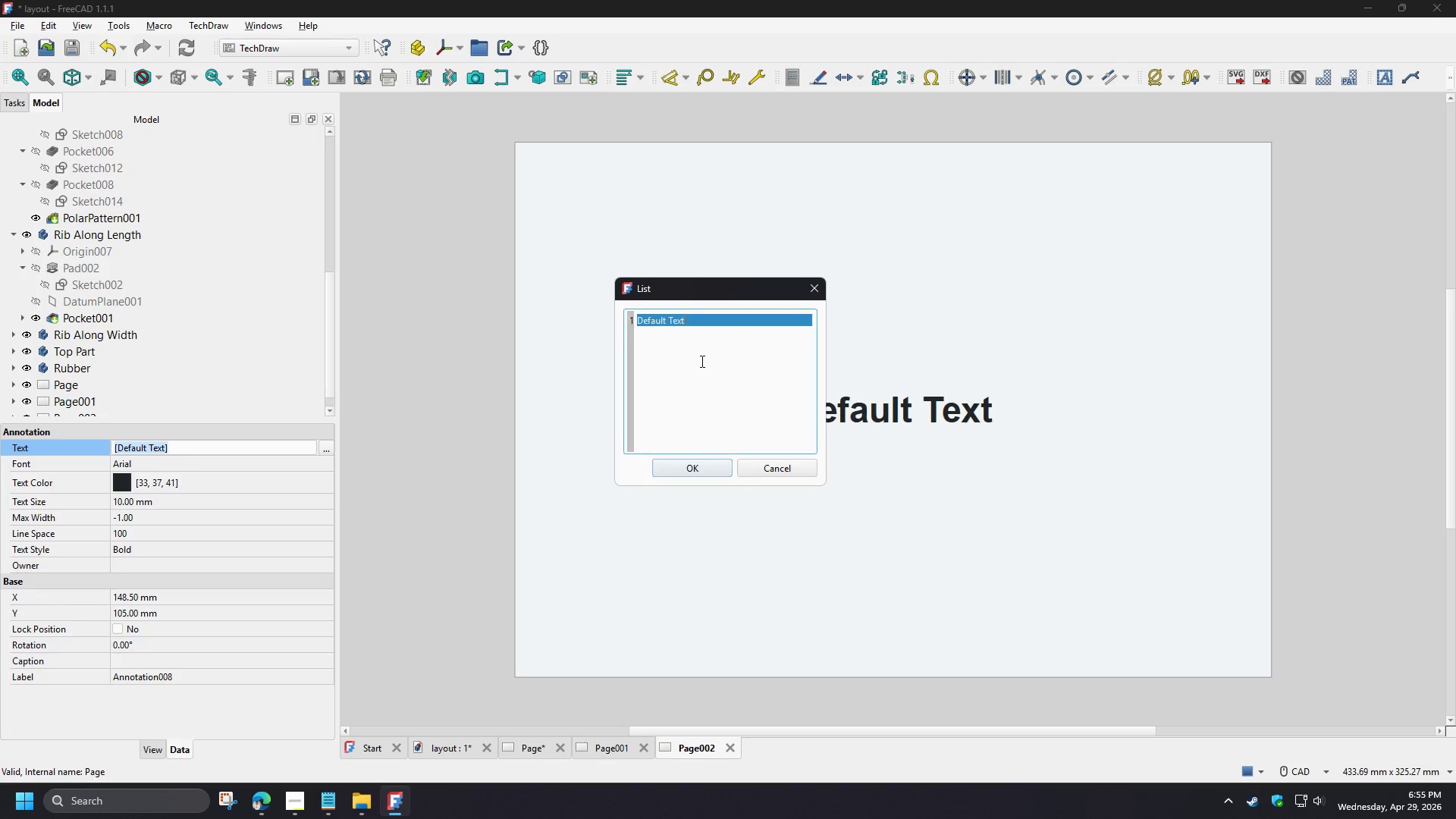 
key(Control+ControlLeft)
 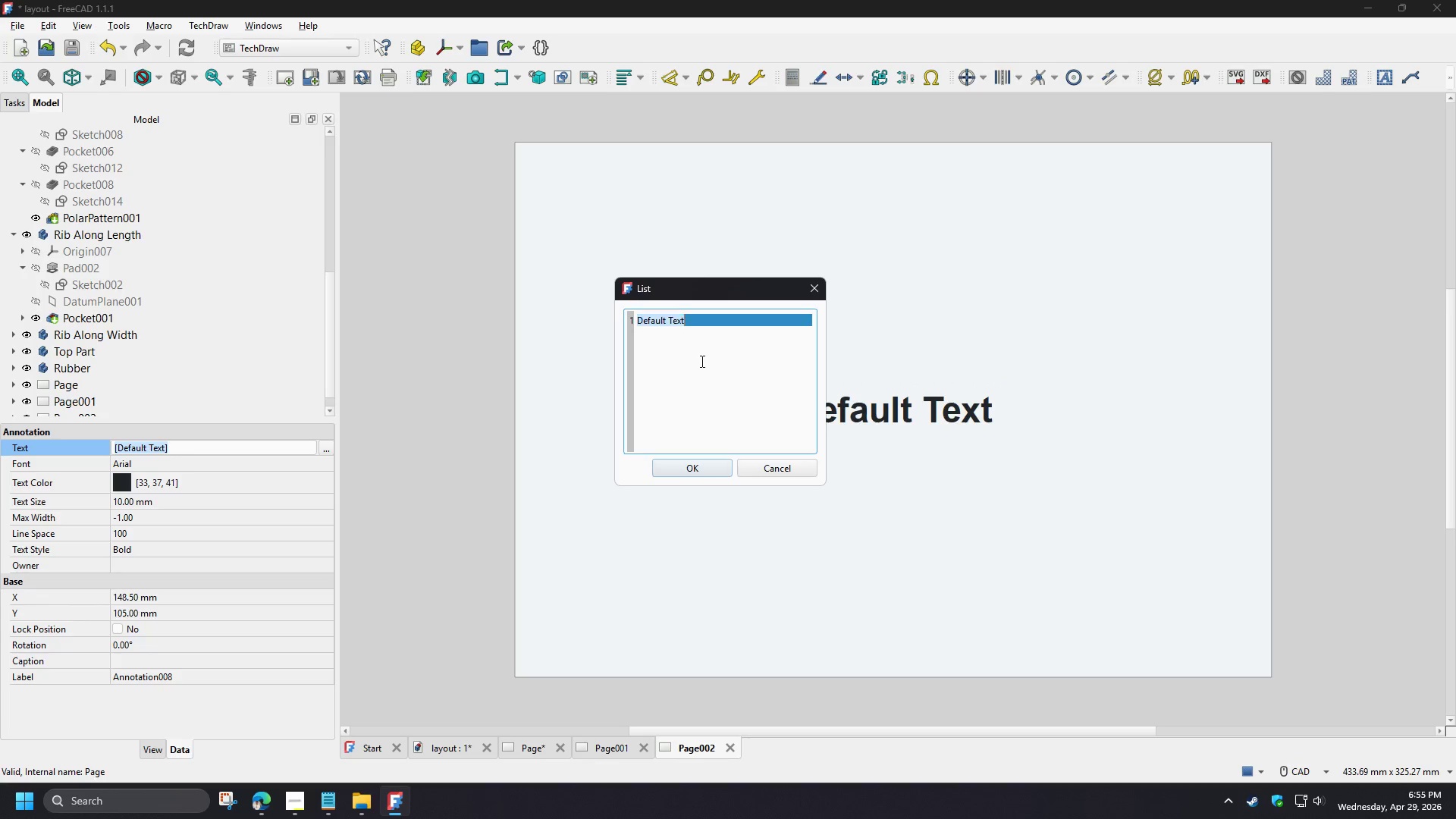 
key(Control+A)
 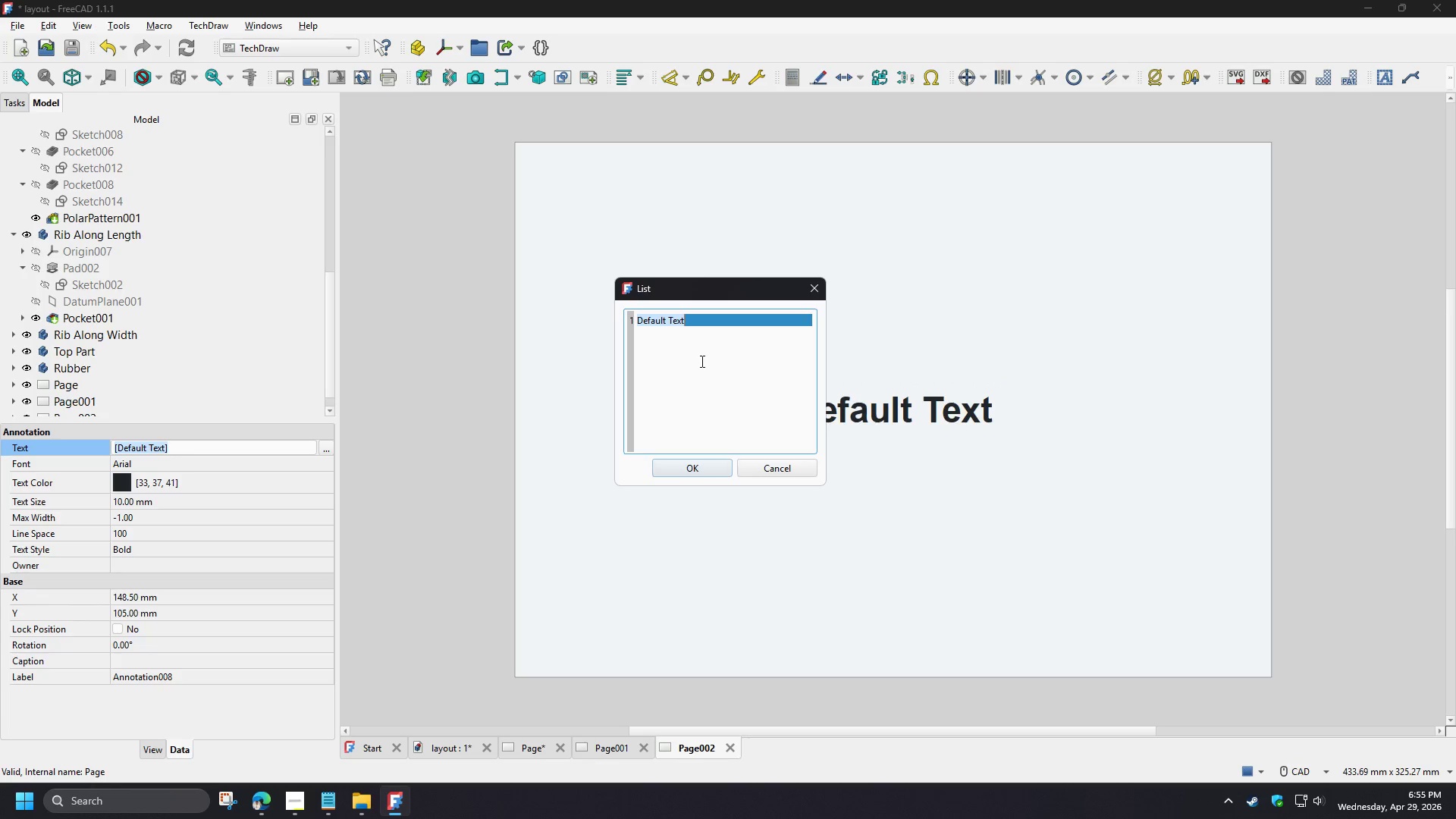 
key(Shift+T)
 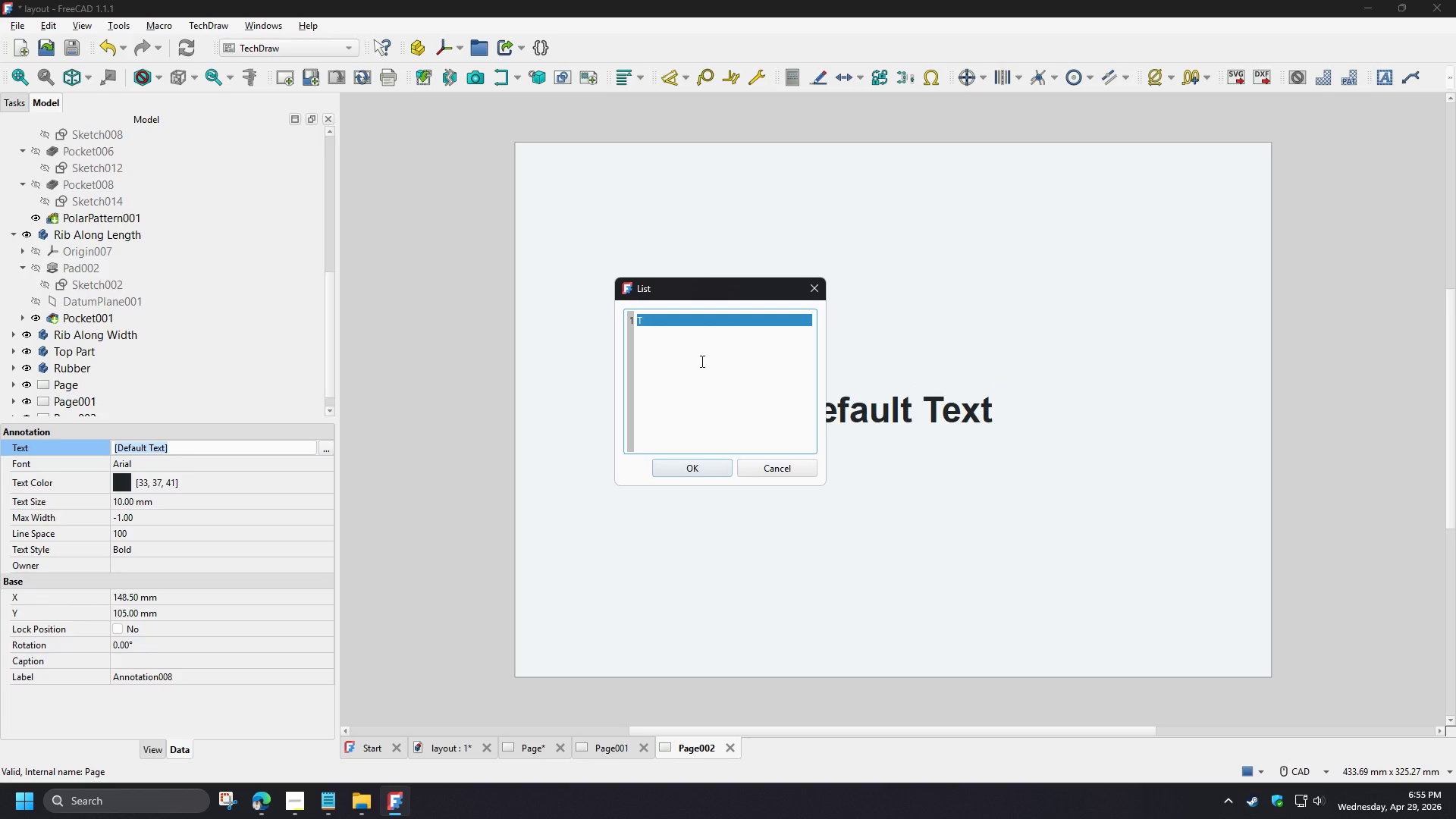 
type(OP PART)
 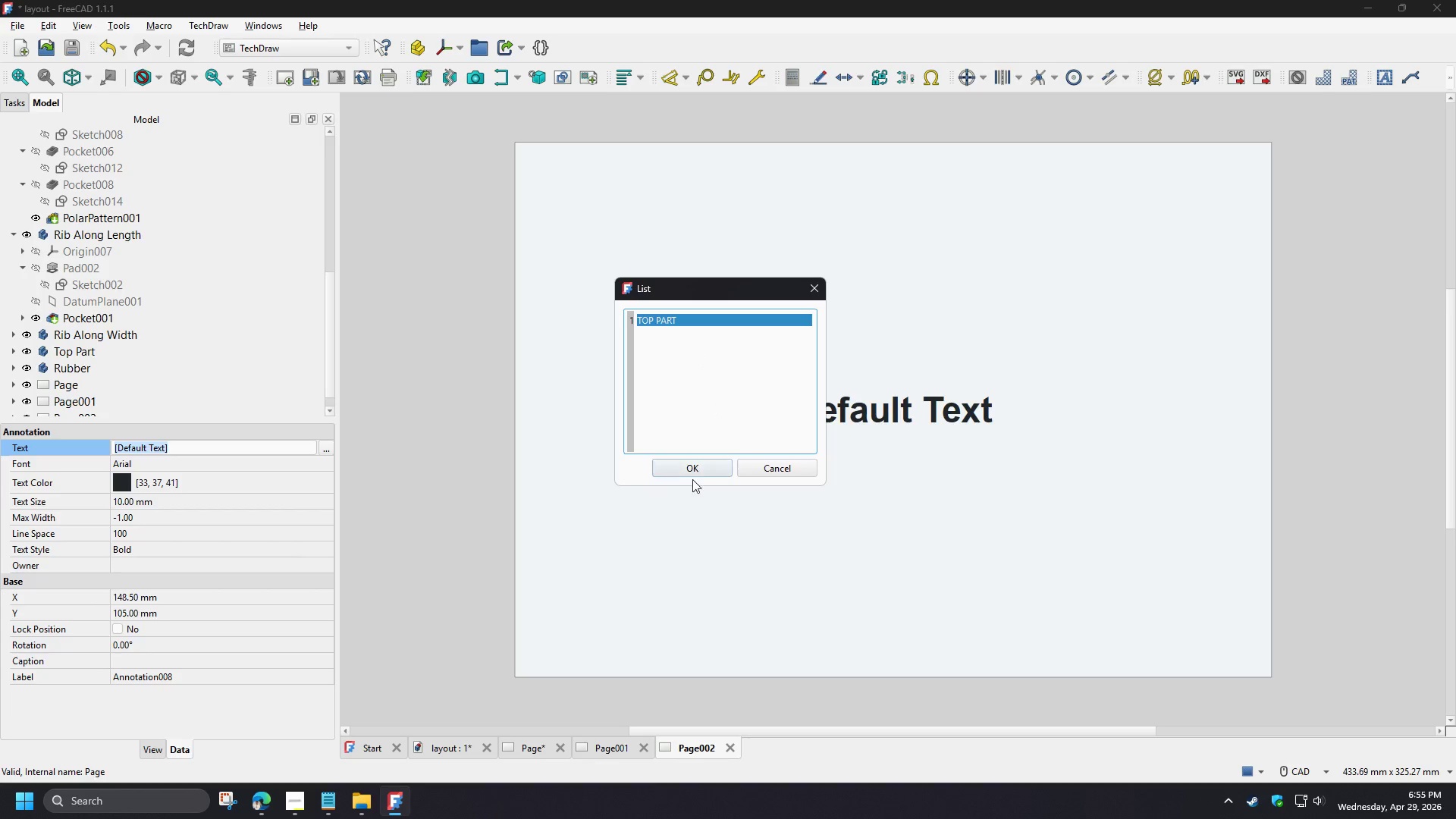 
left_click([696, 466])
 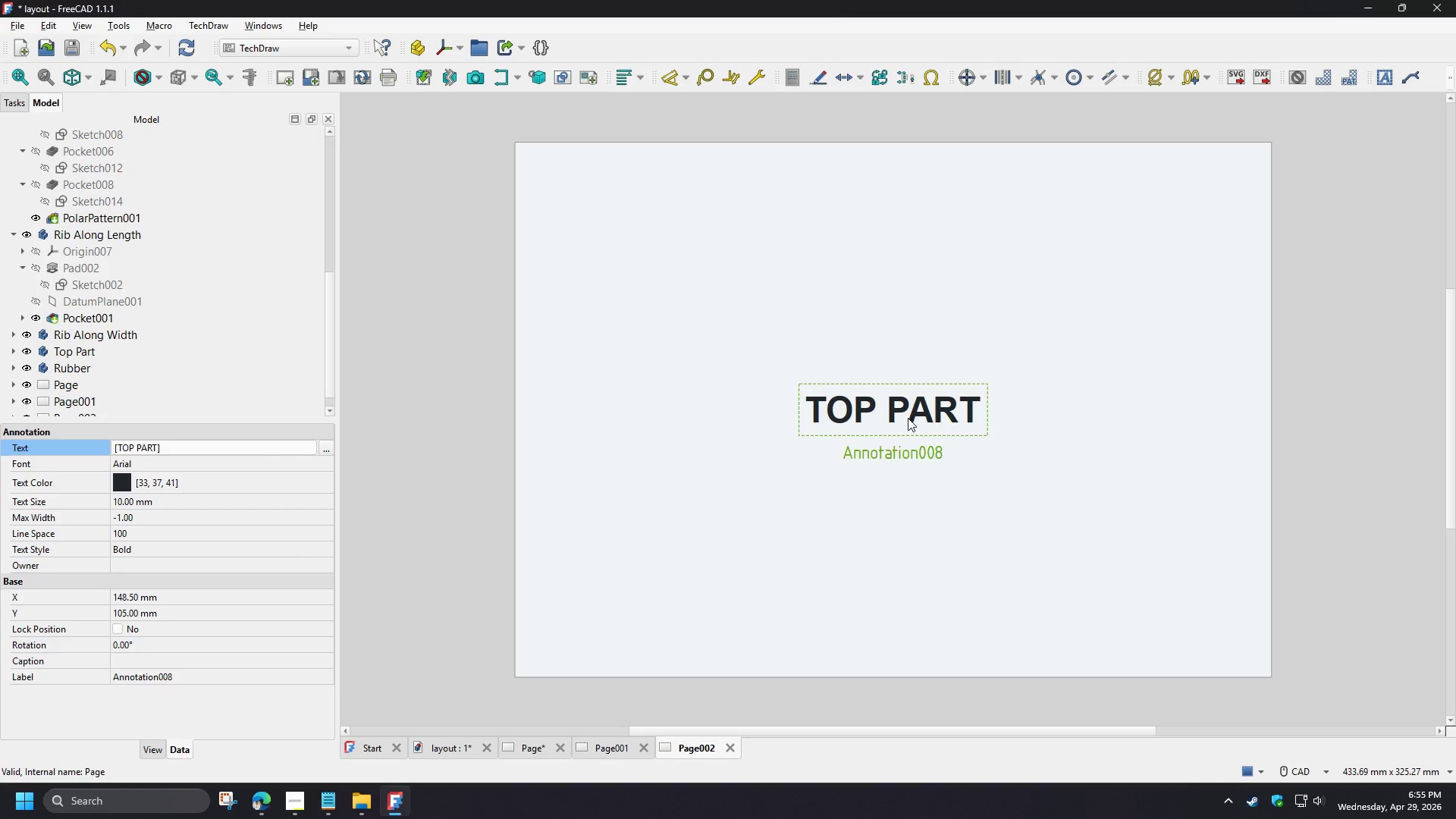 
left_click_drag(start_coordinate=[908, 417], to_coordinate=[1172, 195])
 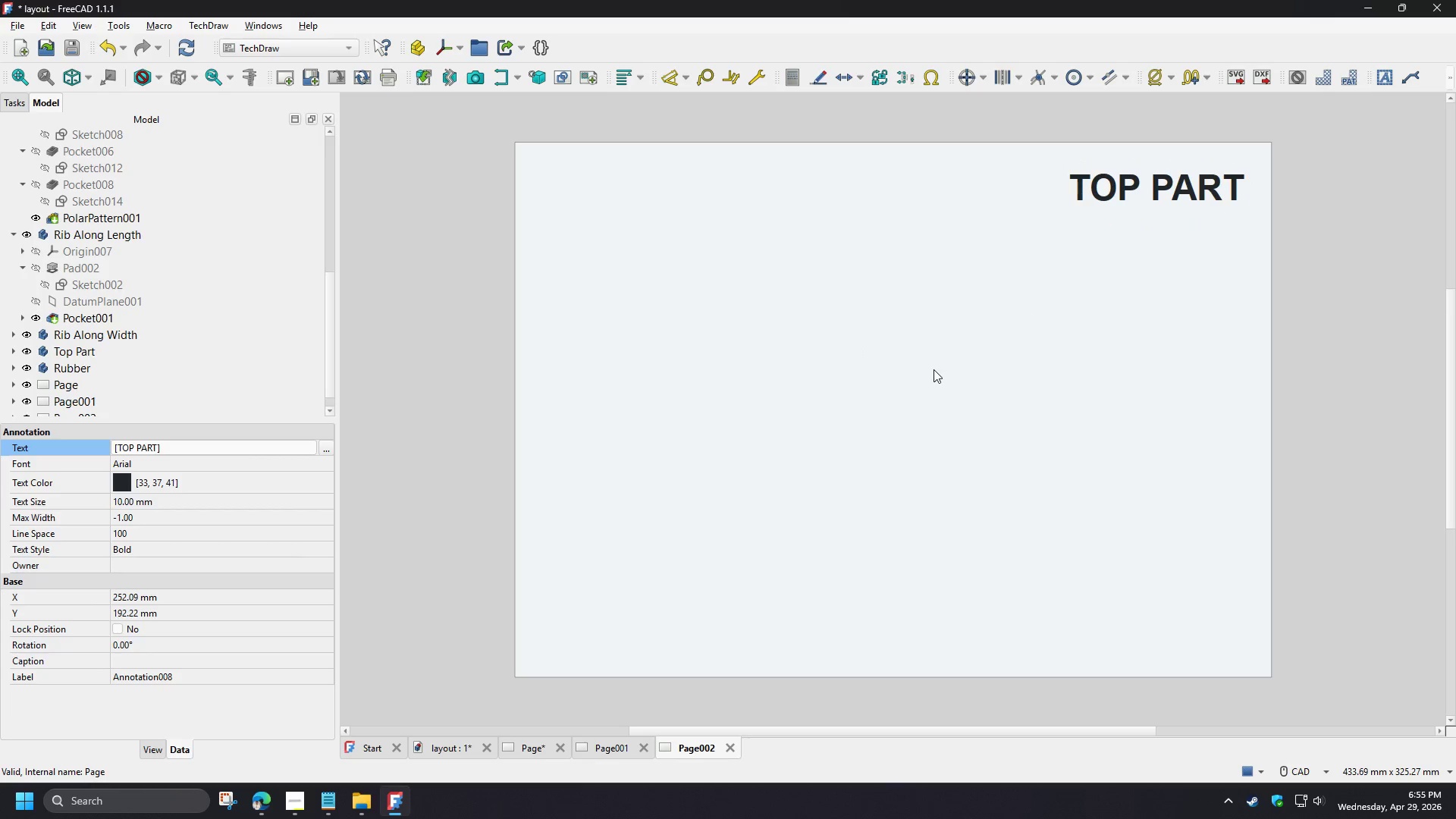 
left_click([934, 369])
 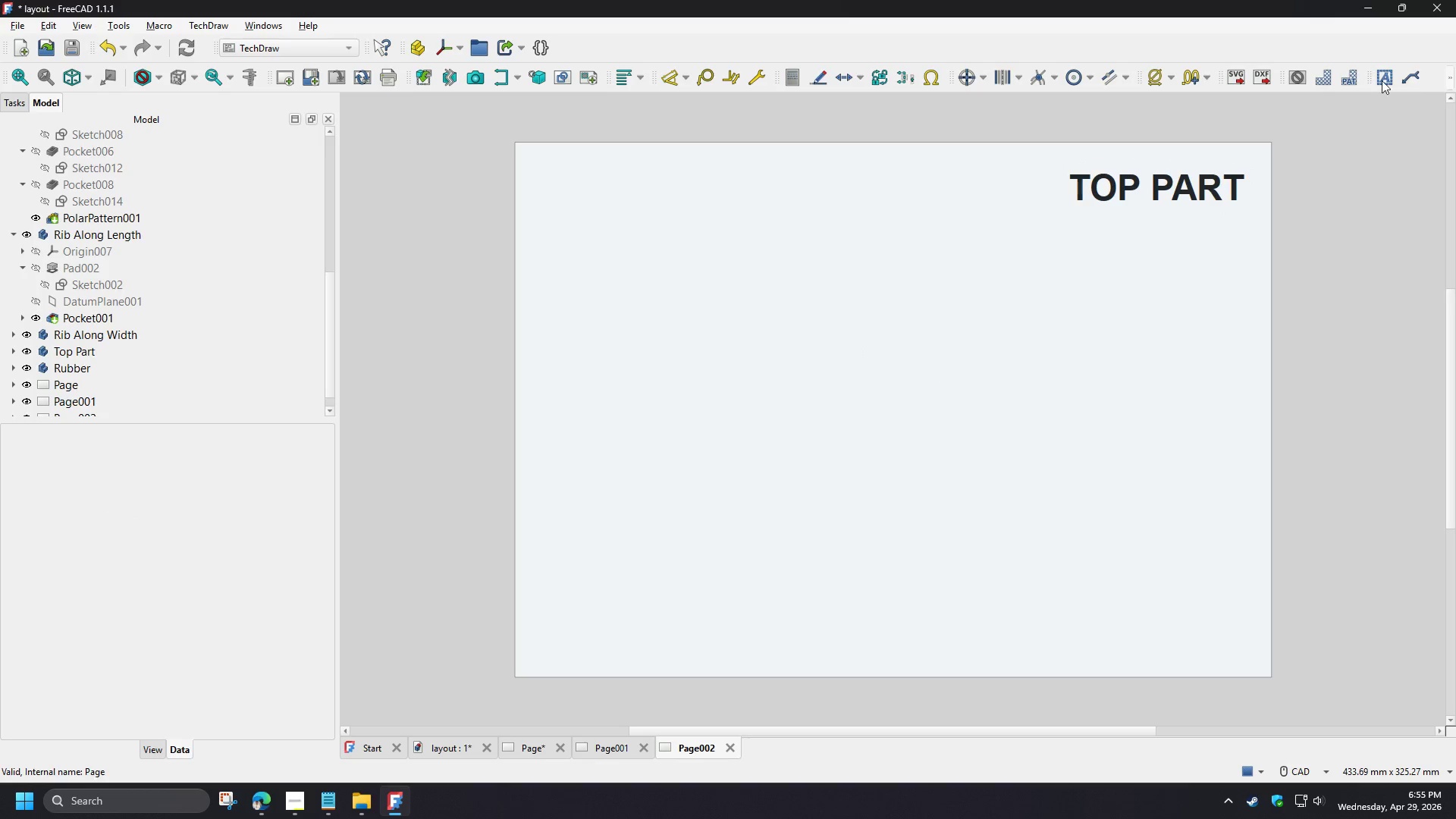 
left_click([1389, 73])
 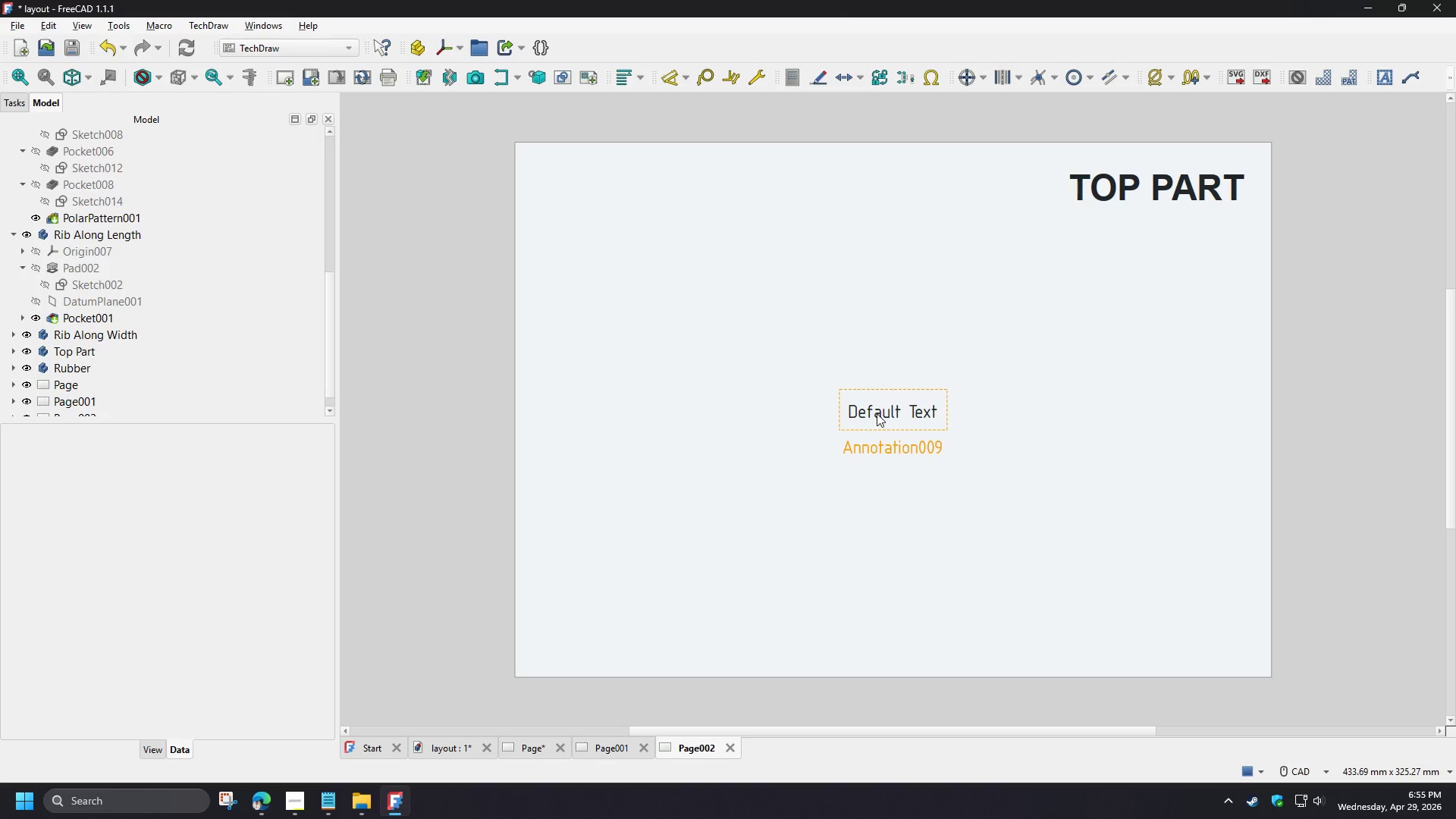 
double_click([877, 413])
 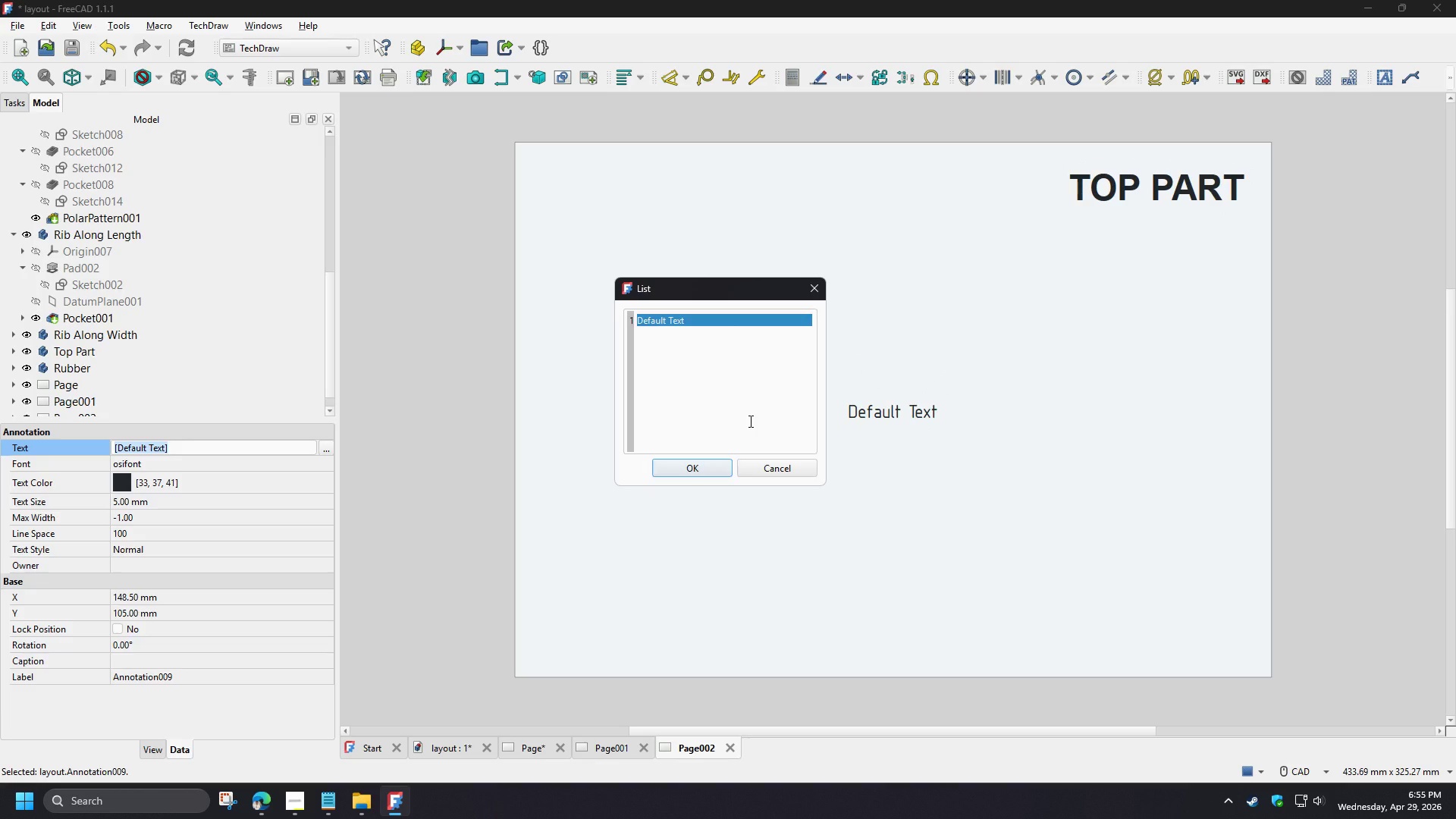 
key(Shift+T)
 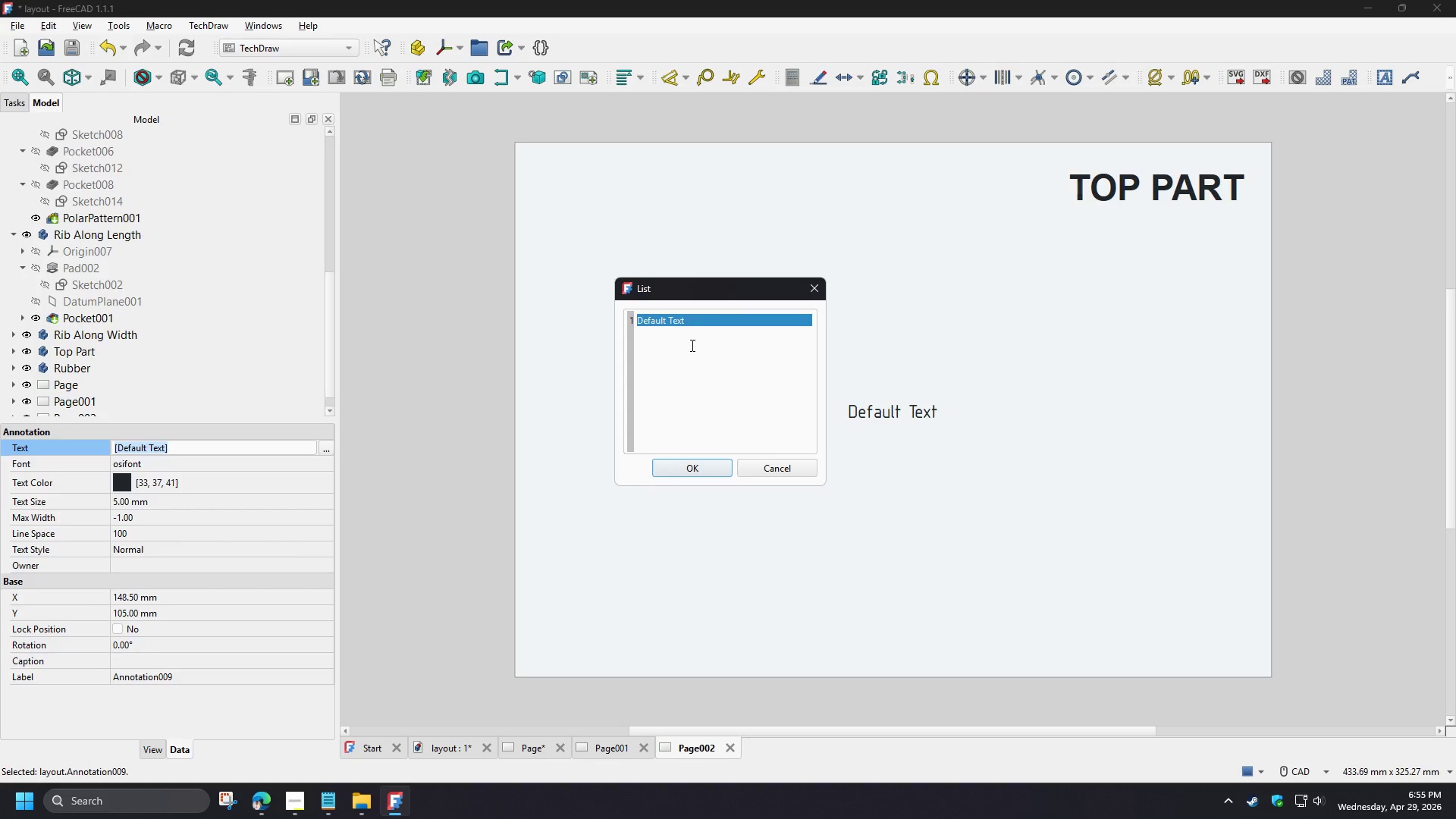 
left_click([686, 326])
 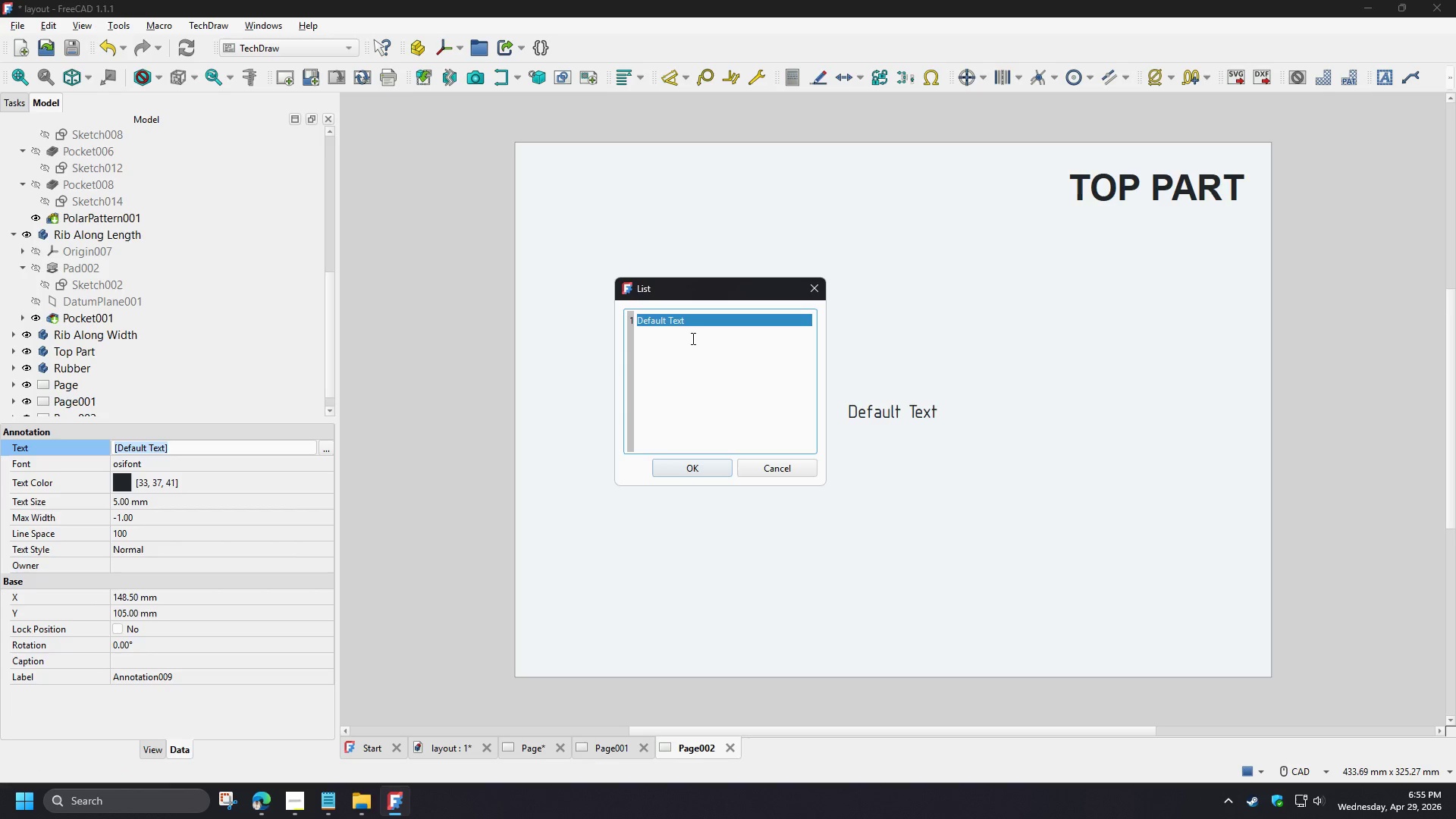 
key(Control+ControlLeft)
 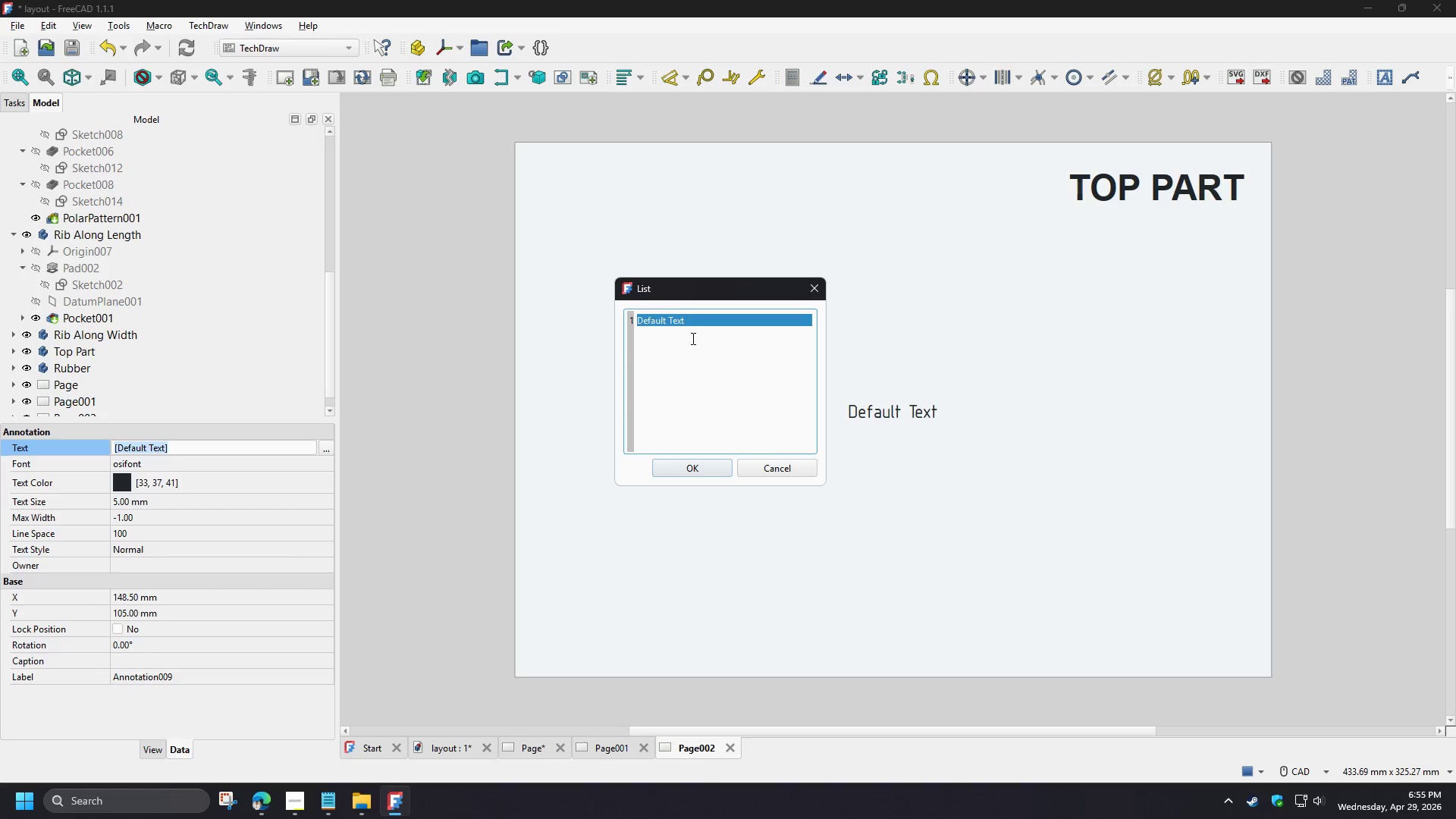 
key(Control+A)
 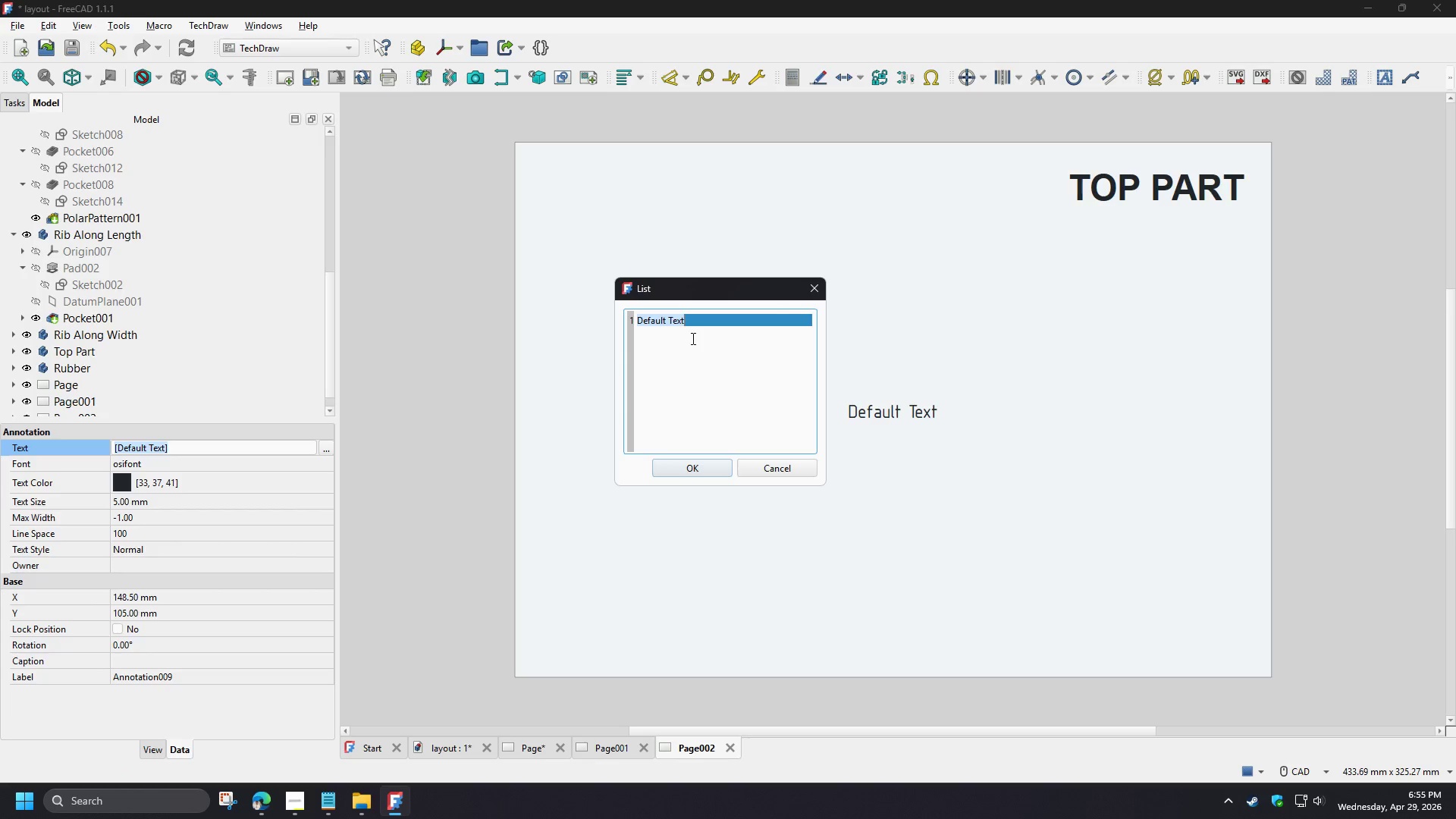 
type(TOP VIEW)
 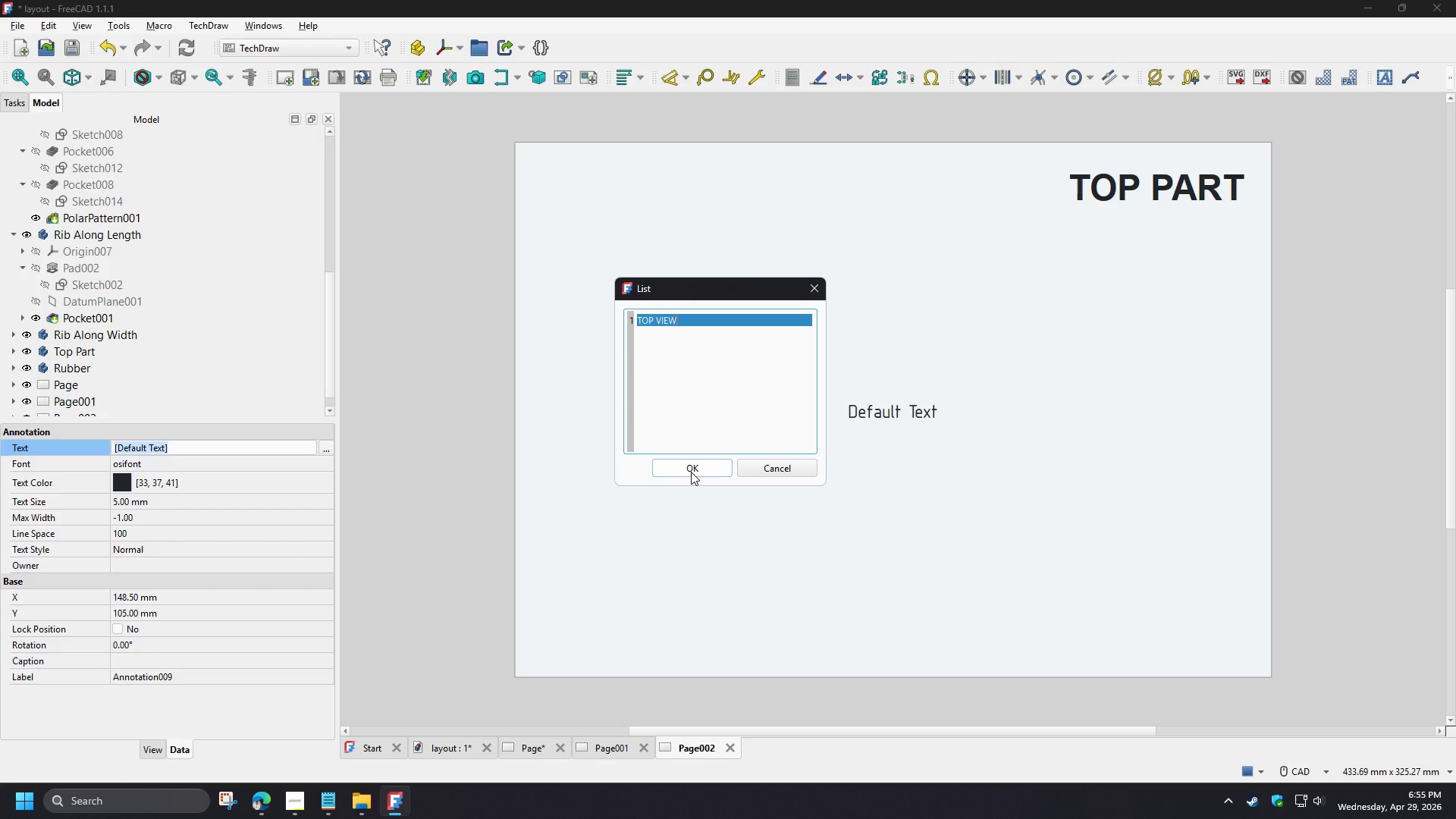 
left_click([691, 472])
 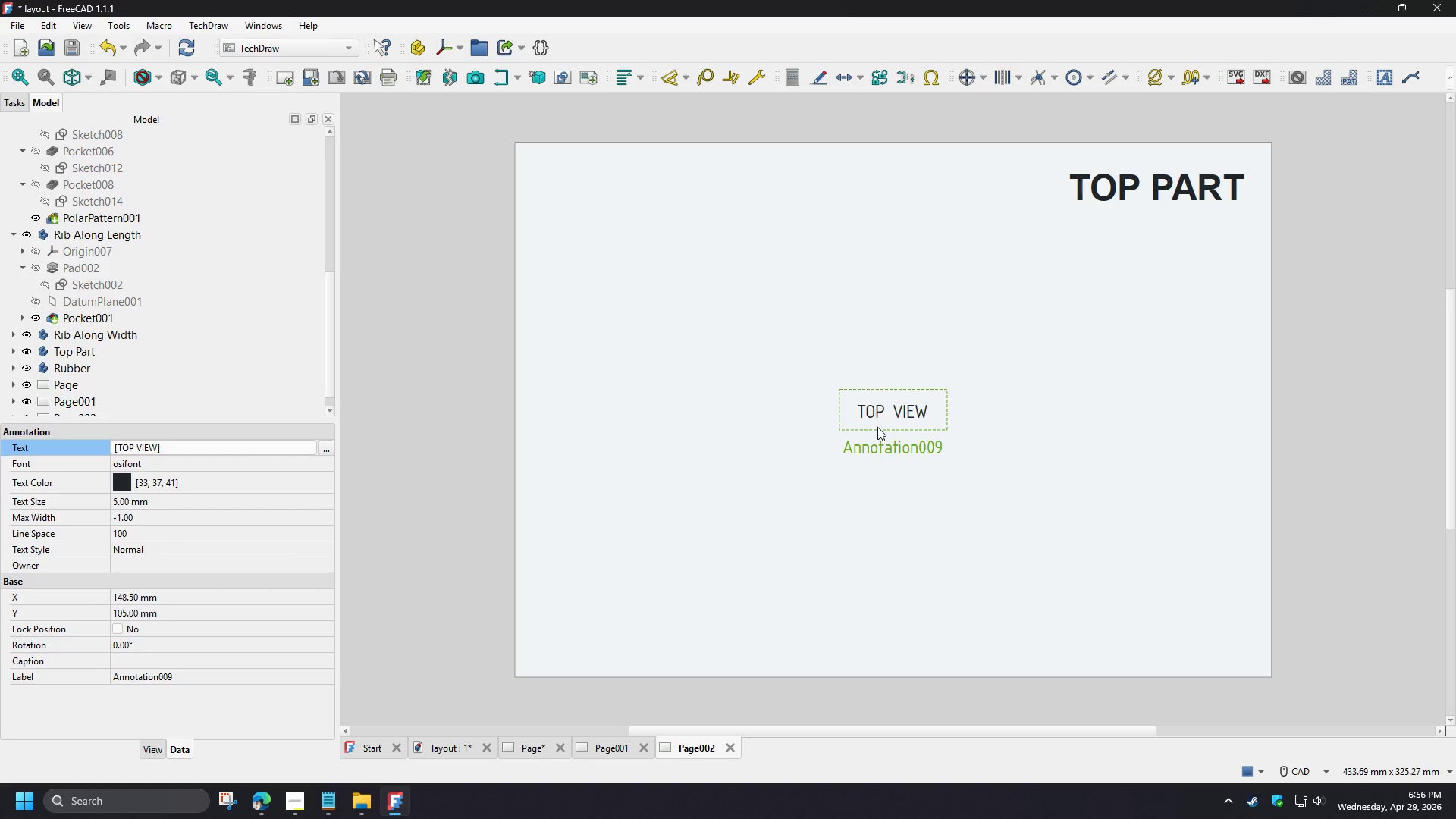 
left_click([877, 424])
 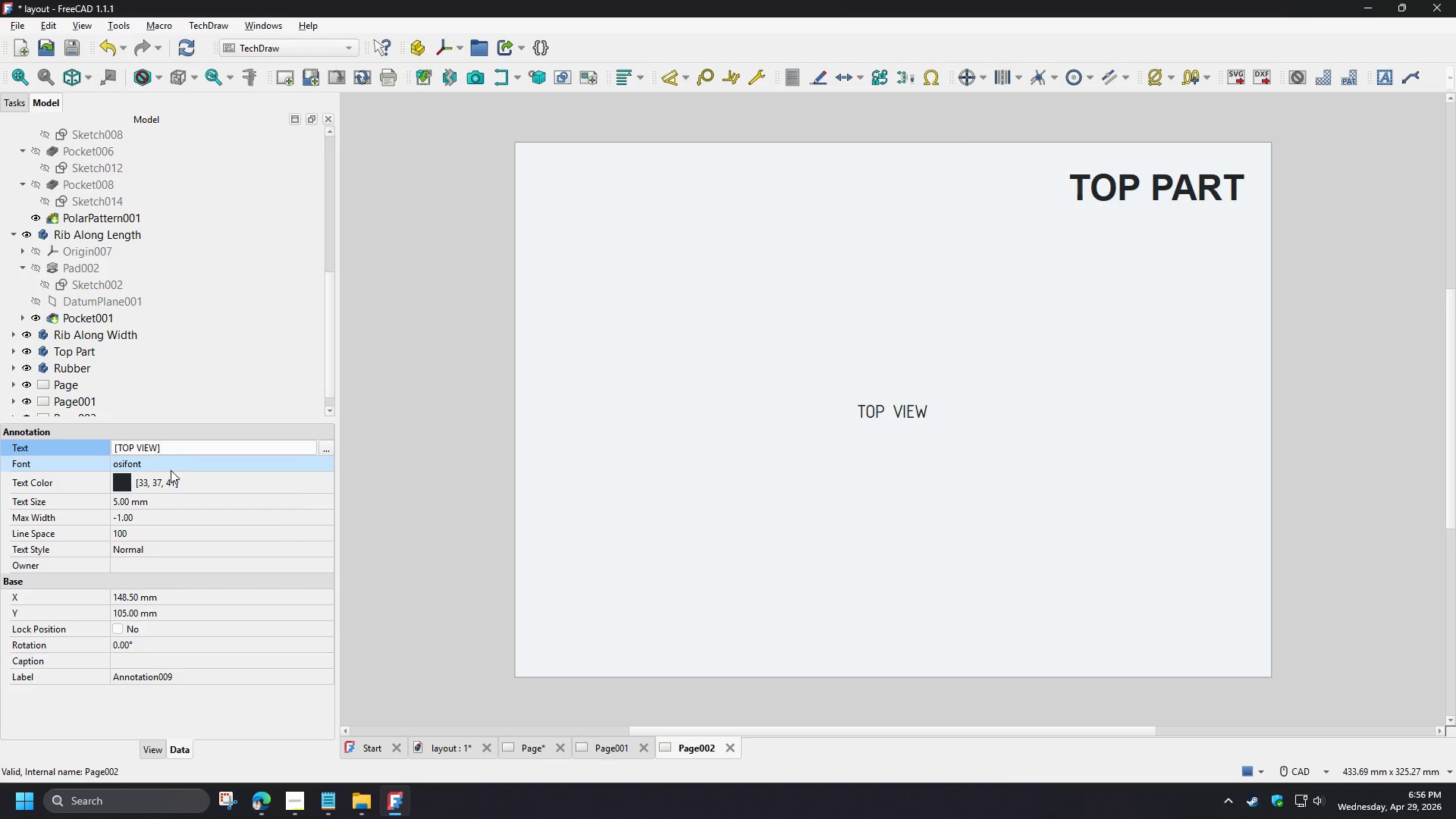 
left_click([171, 470])
 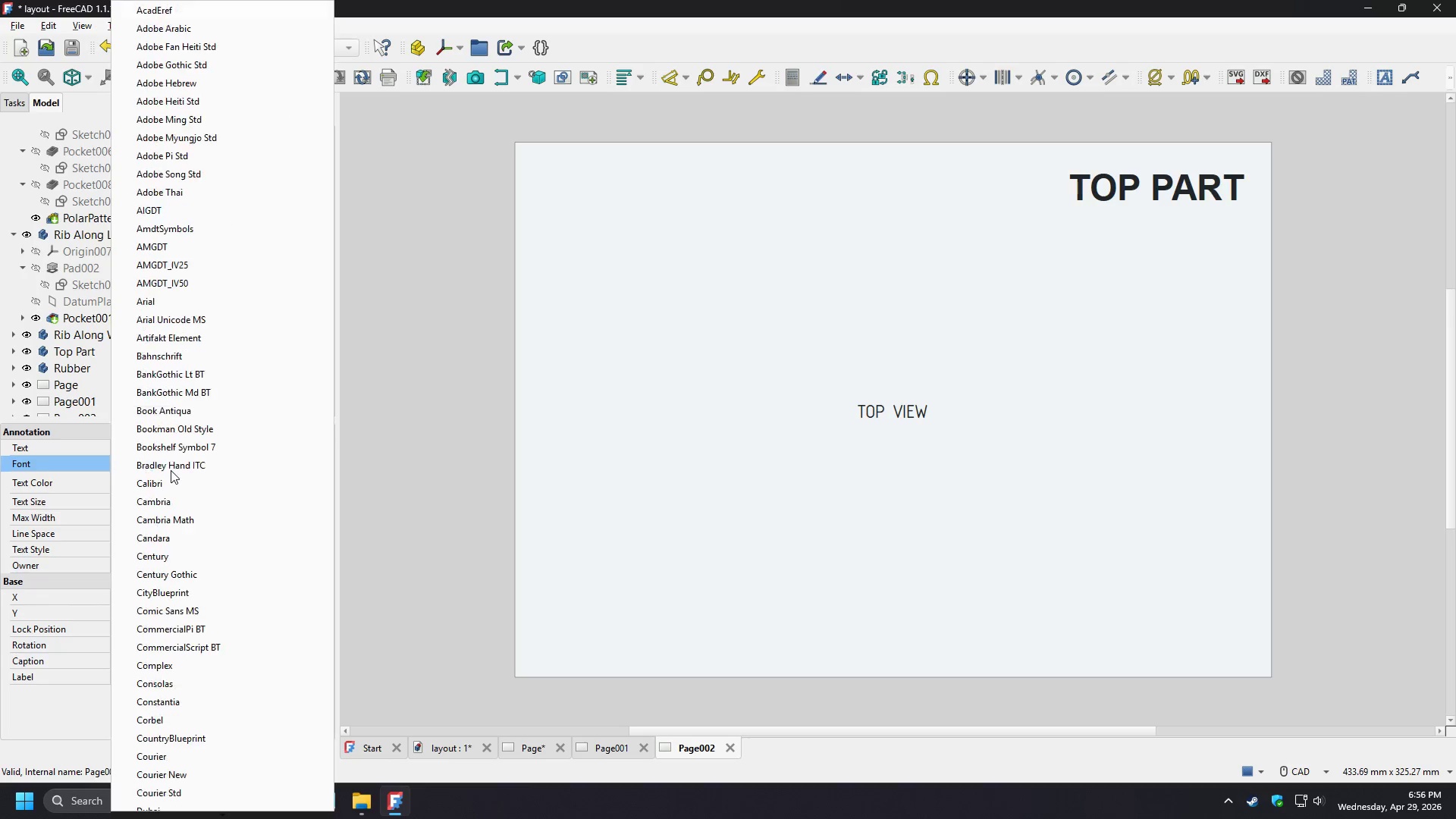 
type(ar)
 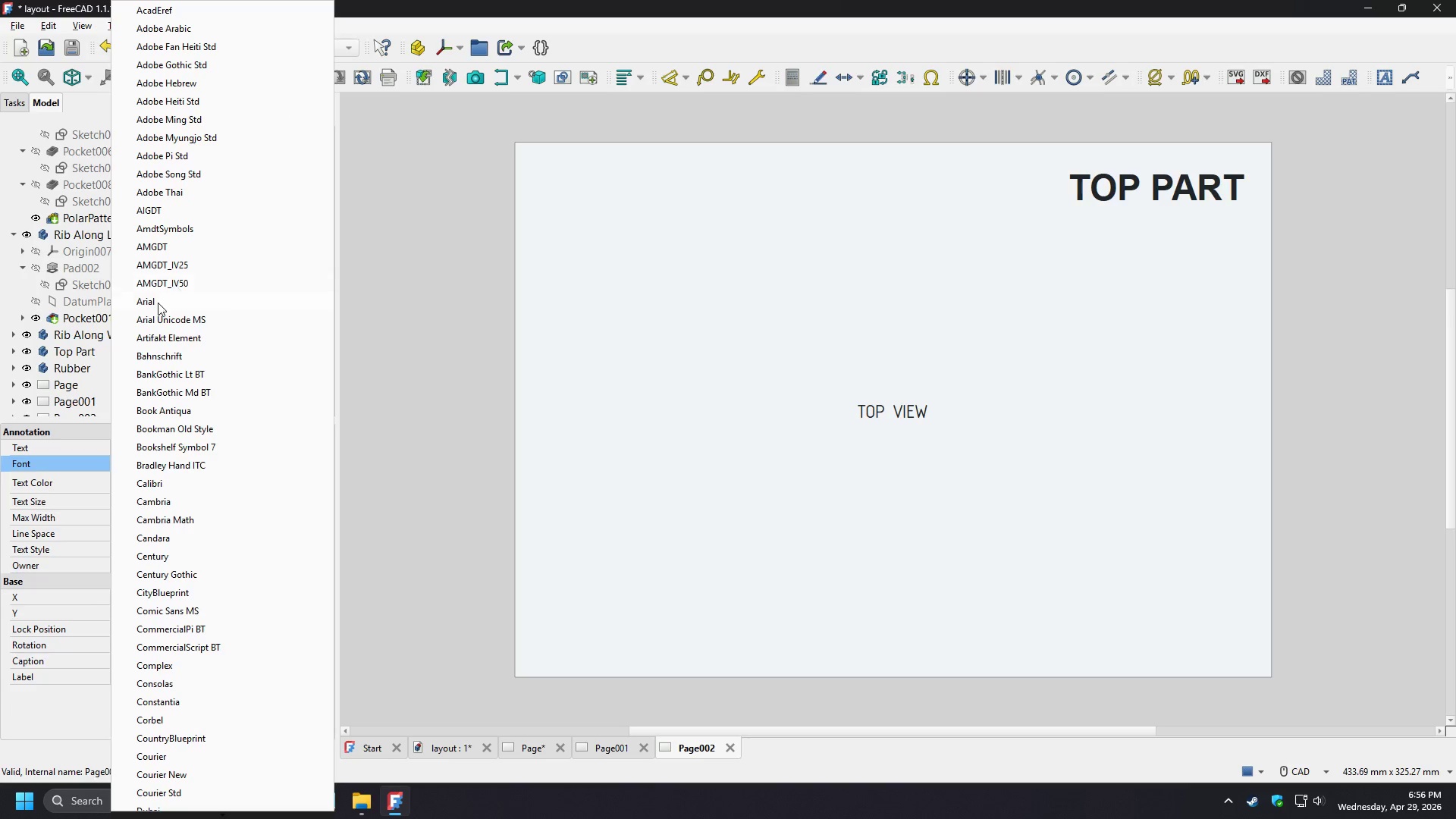 
left_click([158, 303])
 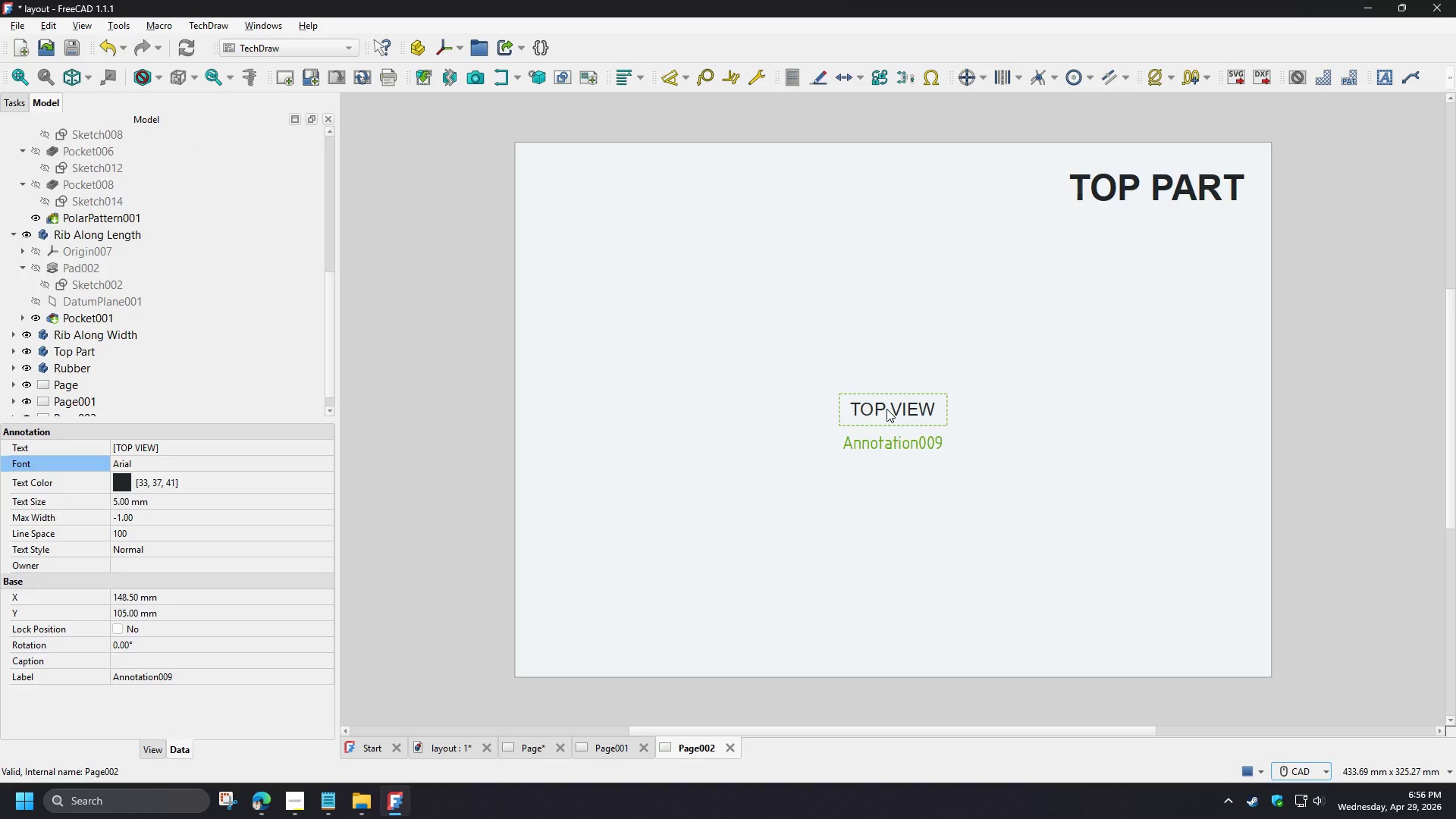 
left_click_drag(start_coordinate=[886, 409], to_coordinate=[892, 628])
 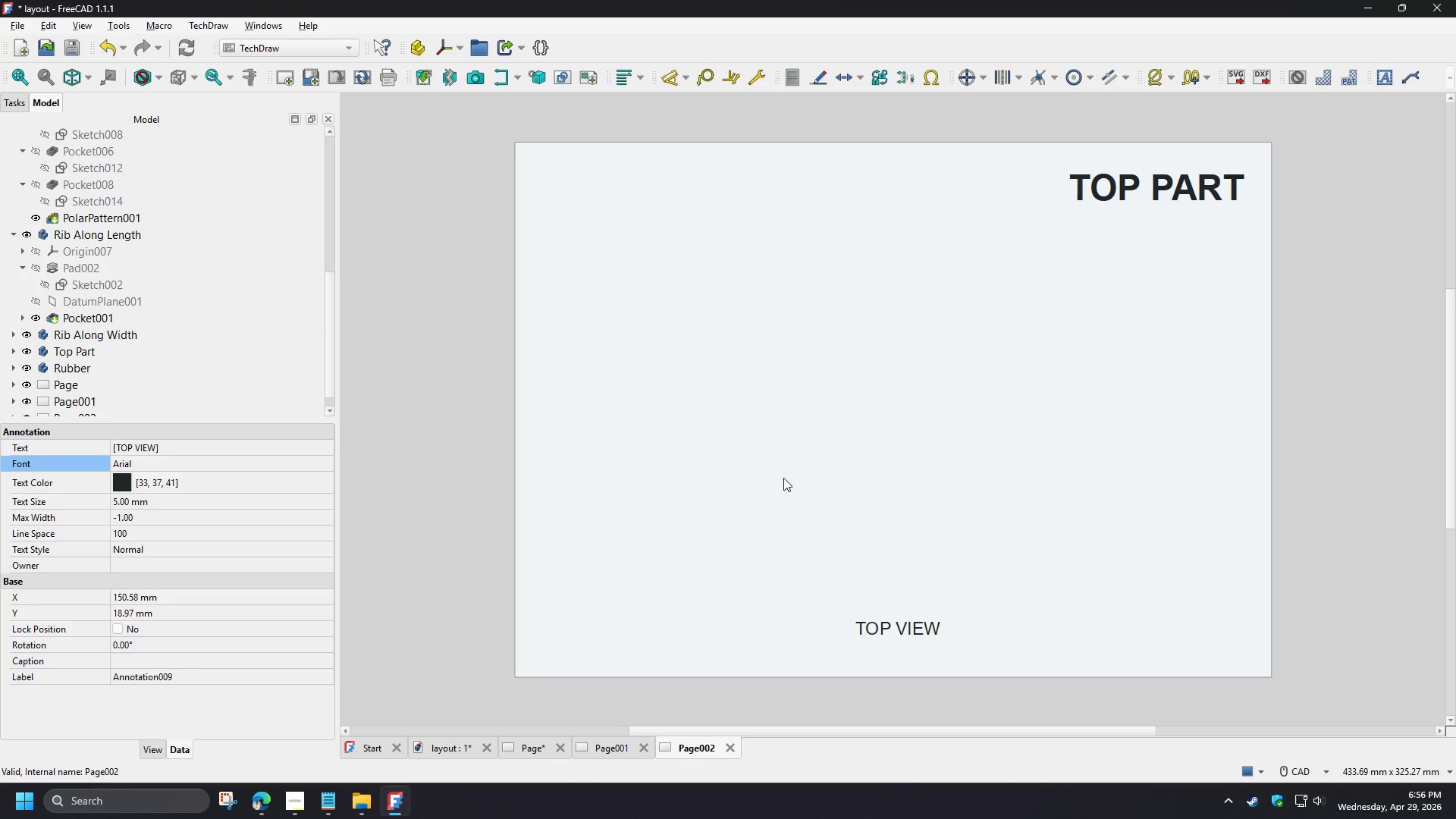 
left_click([783, 478])
 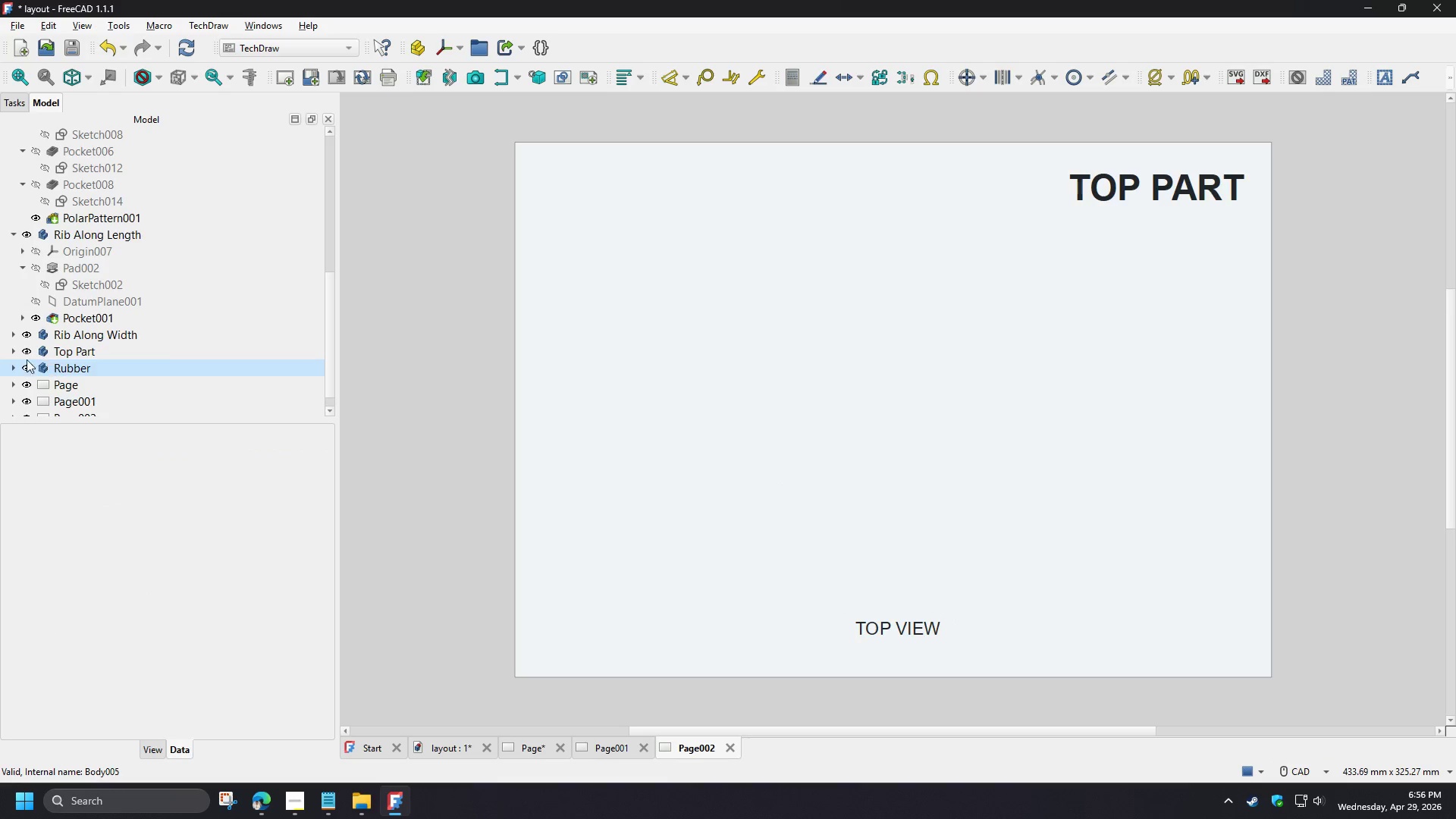 
left_click([15, 355])
 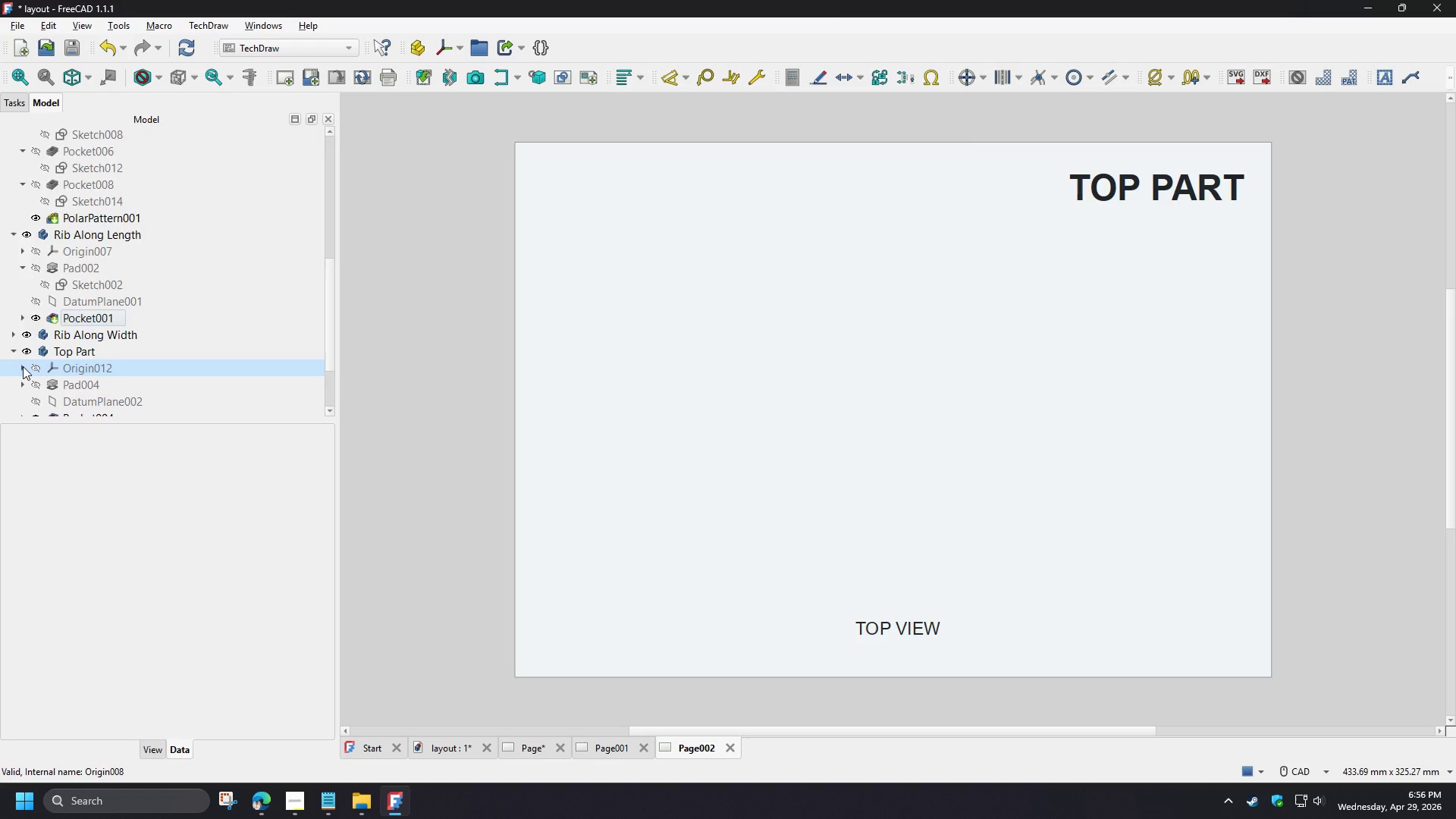 
left_click([74, 336])
 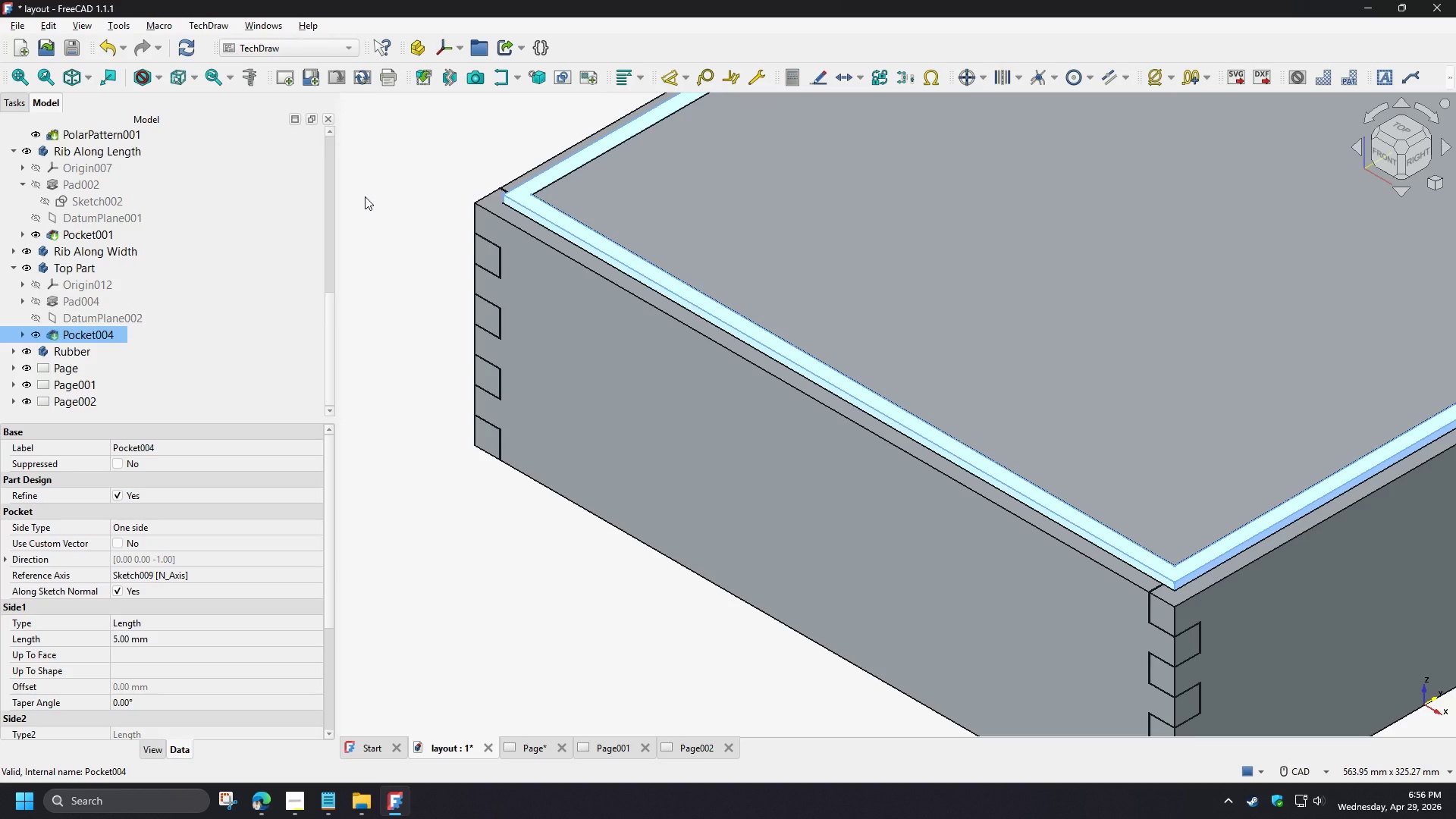 
scroll: coordinate [23, 366], scroll_direction: down, amount: 2.0
 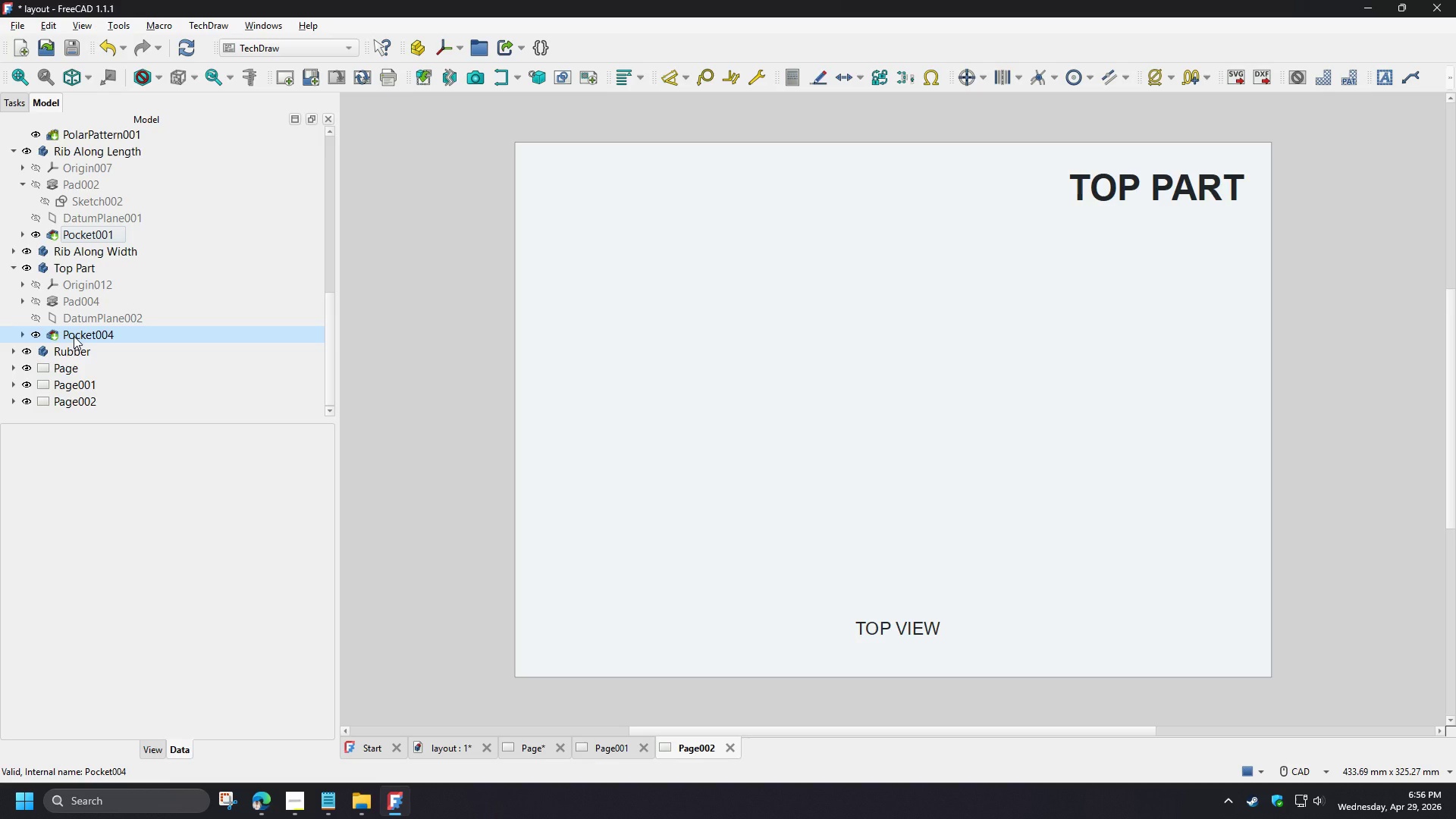 
wait(17.66)
 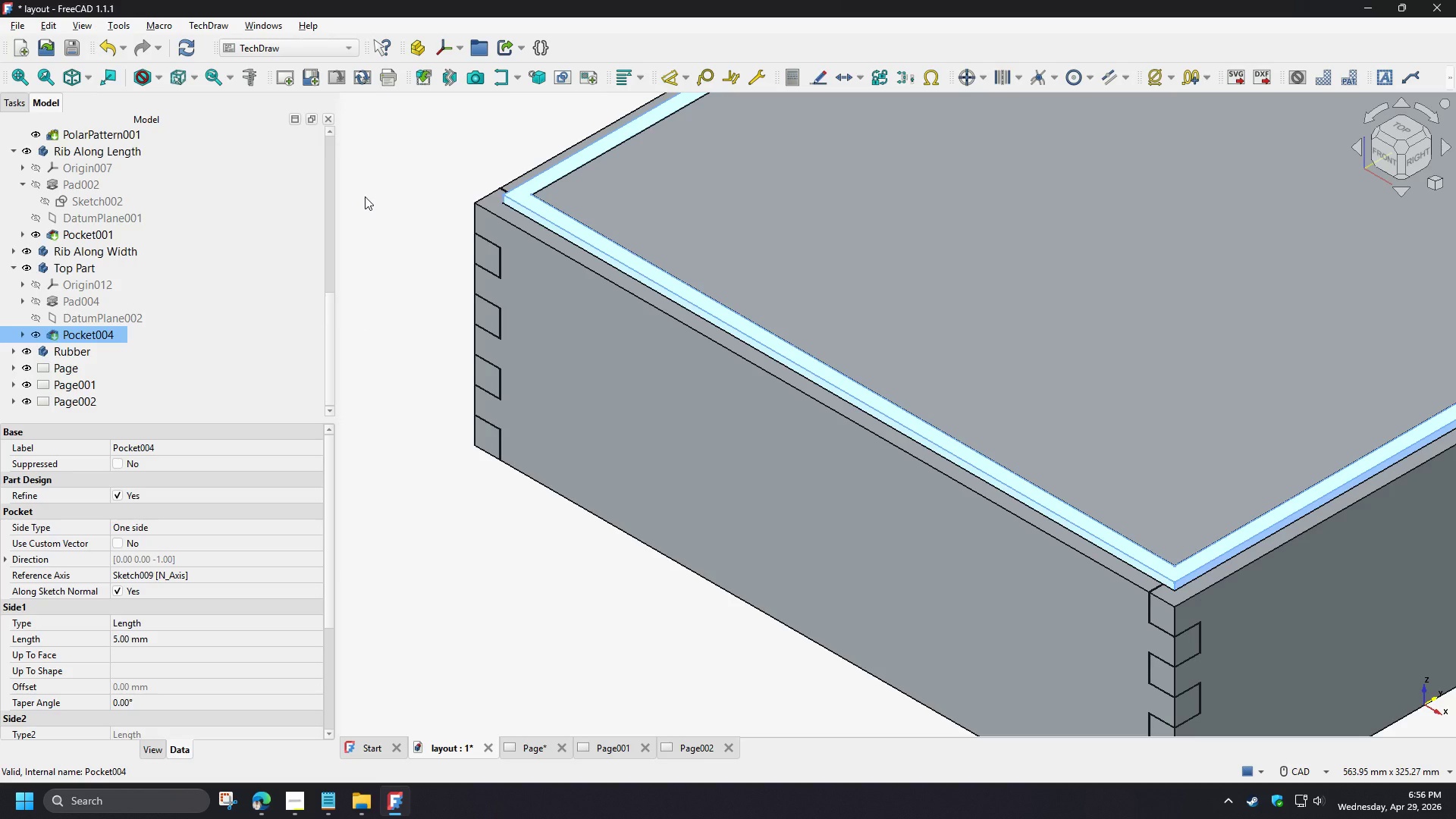 
left_click([422, 81])
 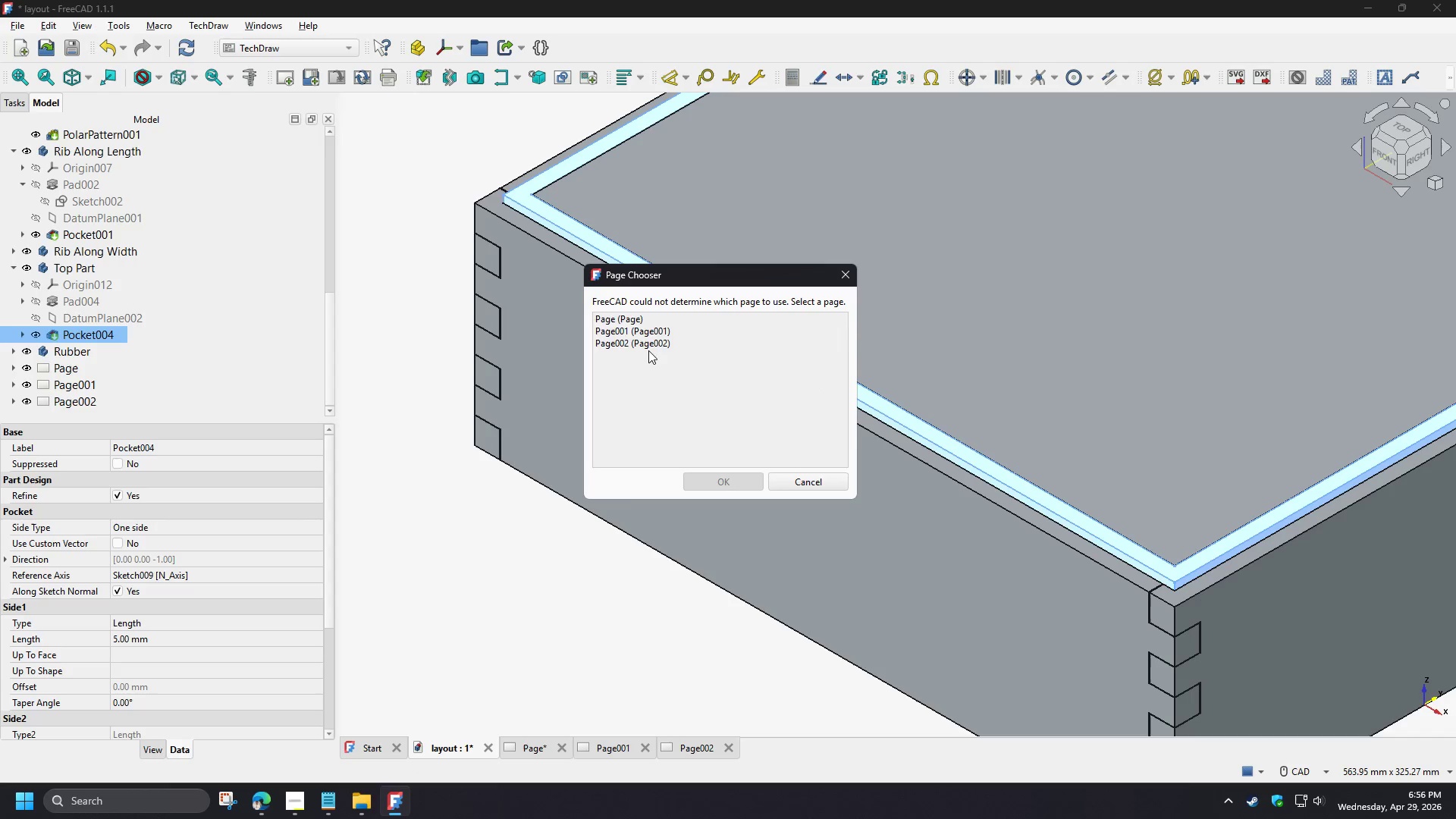 
double_click([654, 343])
 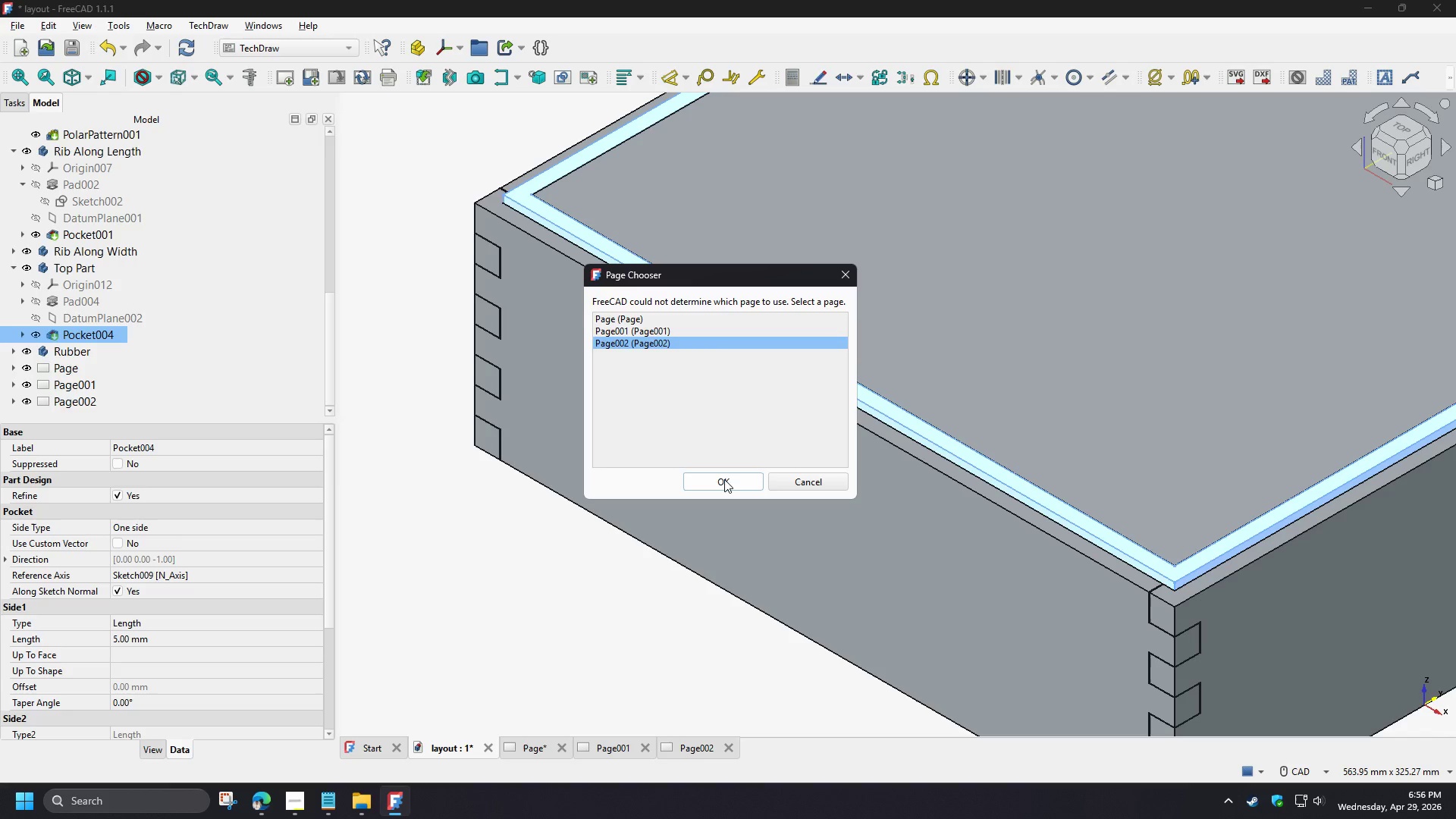 
left_click([724, 482])
 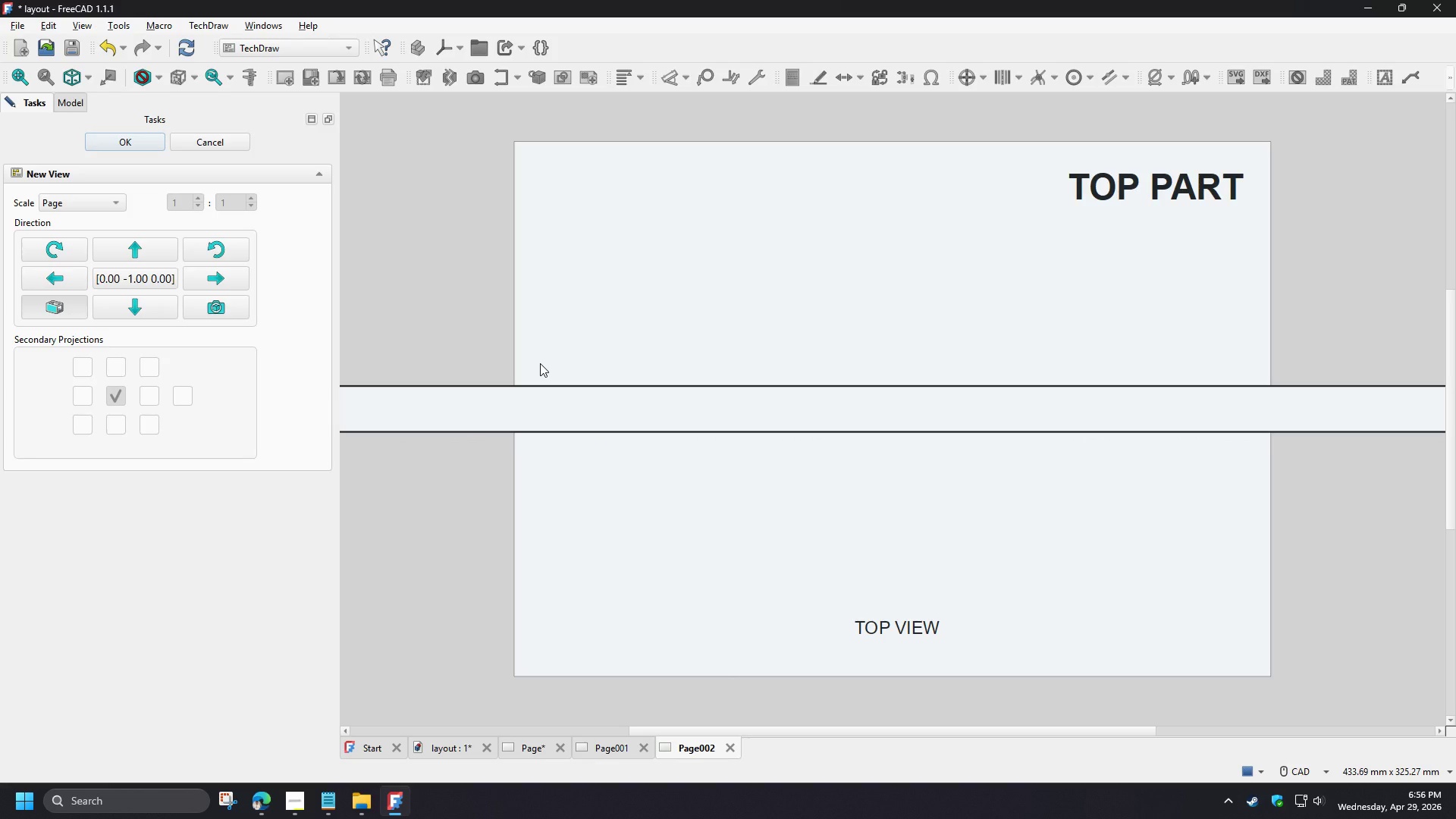 
scroll: coordinate [730, 394], scroll_direction: down, amount: 3.0
 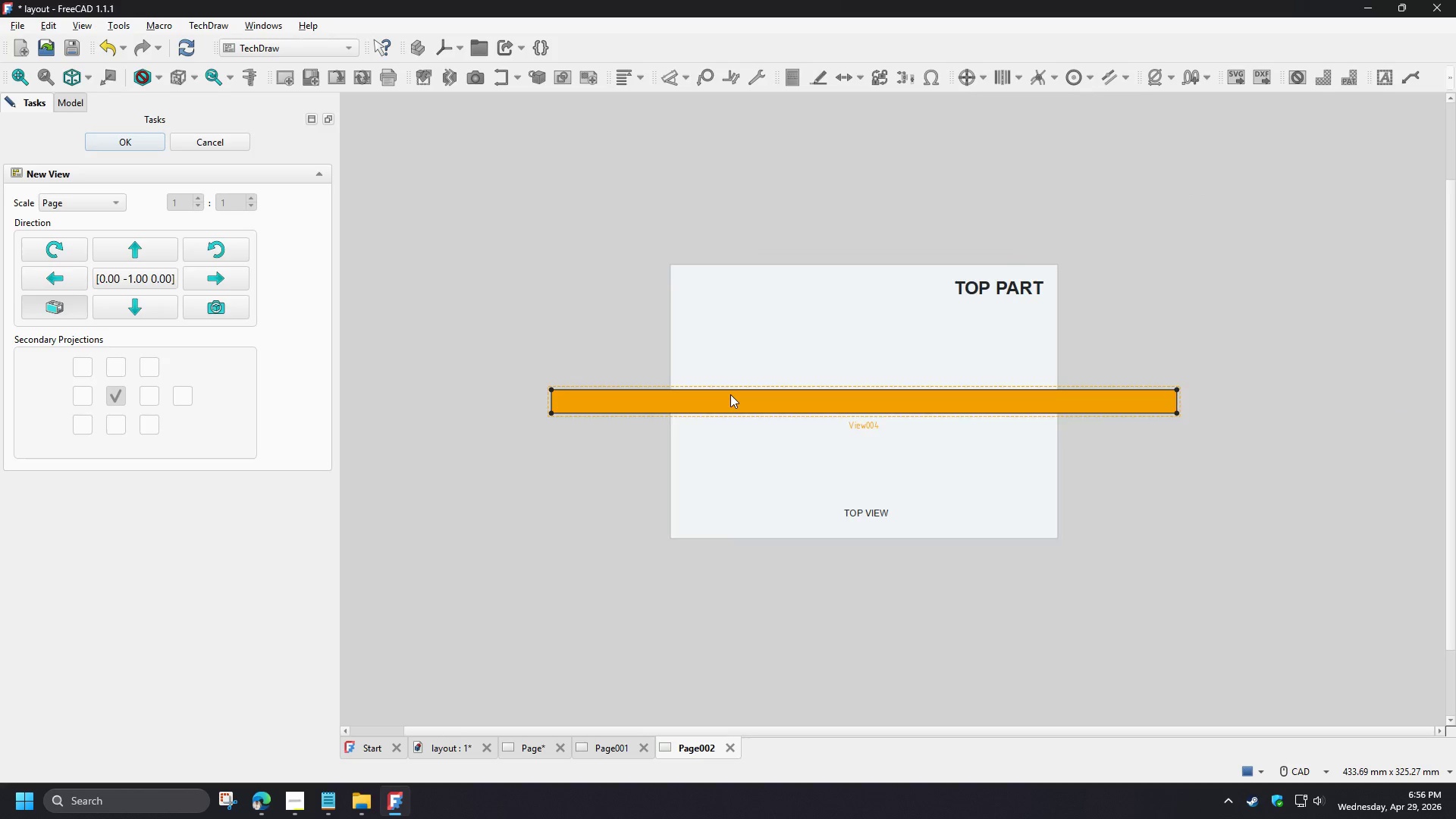 
scroll: coordinate [730, 394], scroll_direction: up, amount: 3.0
 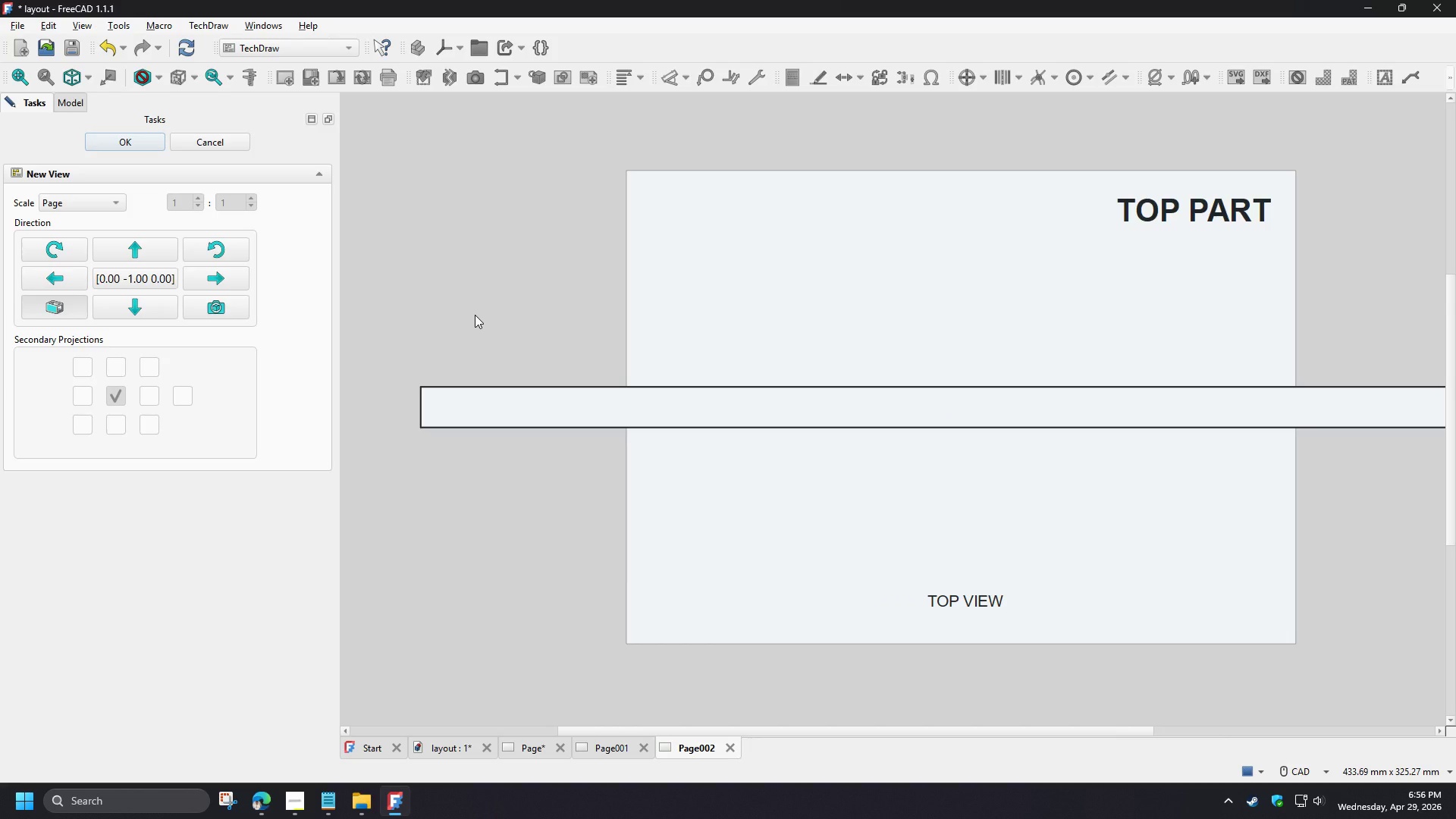 
left_click([91, 195])
 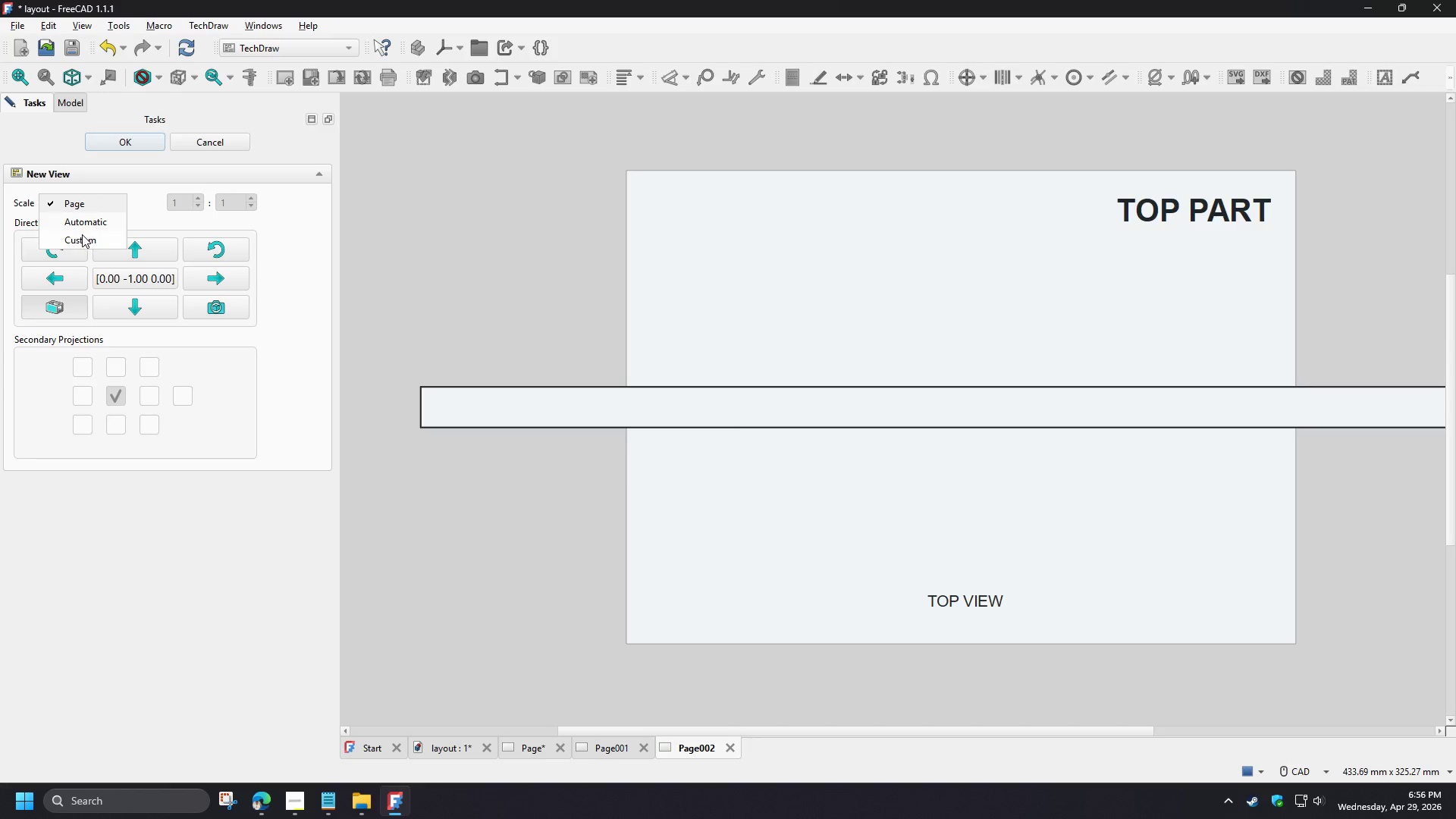 
left_click([82, 236])
 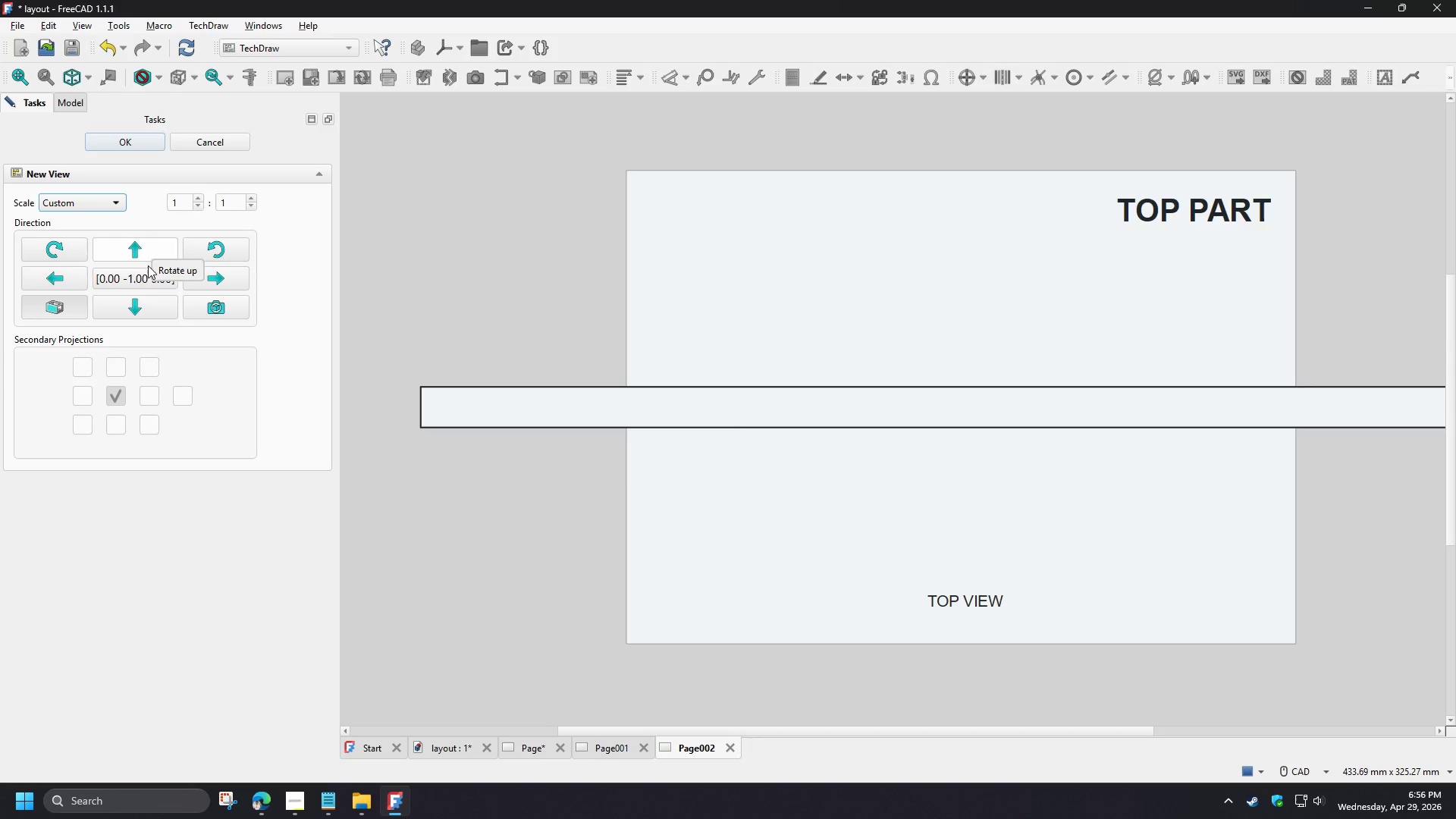 
left_click([146, 308])
 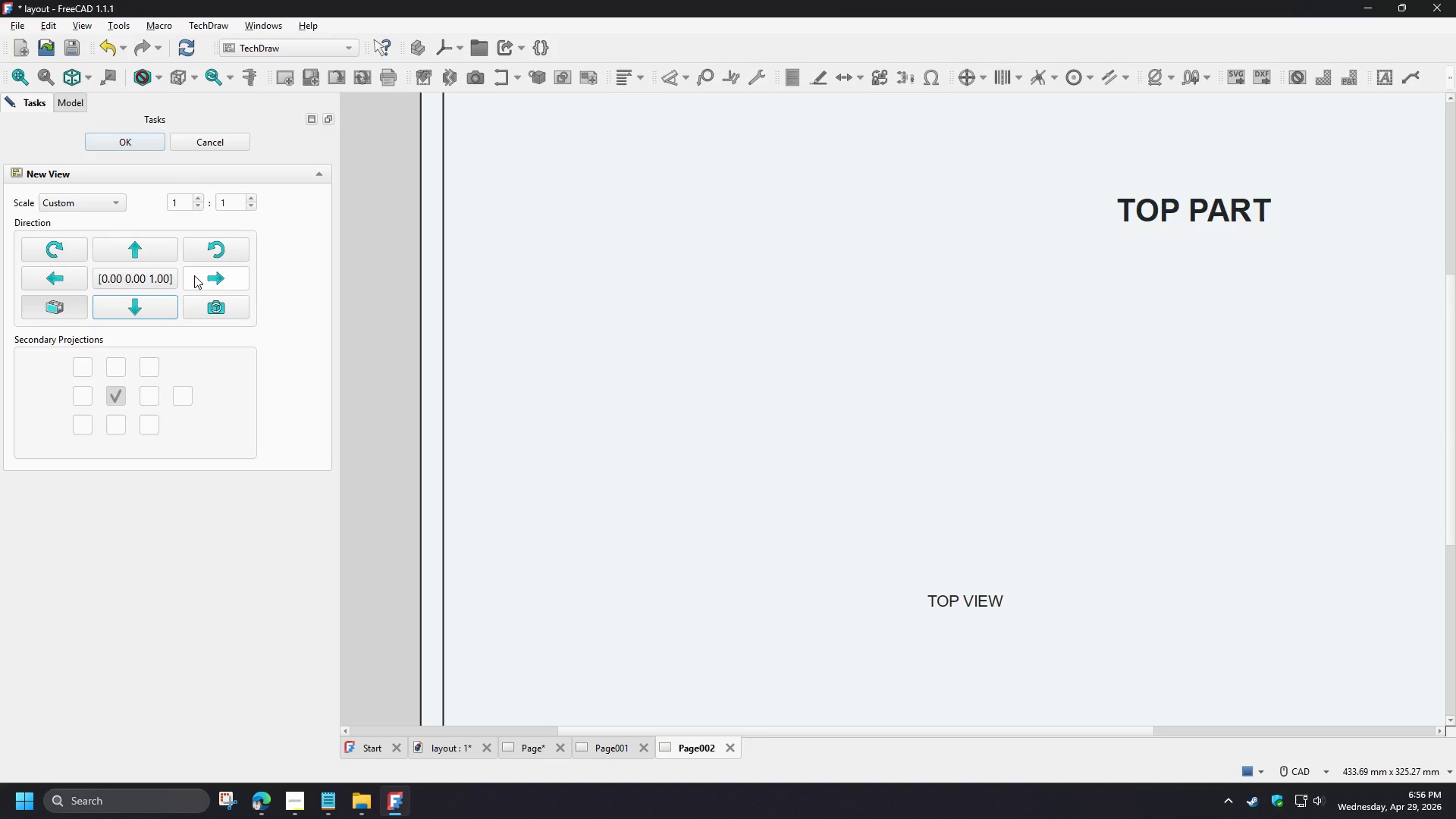 
left_click([250, 197])
 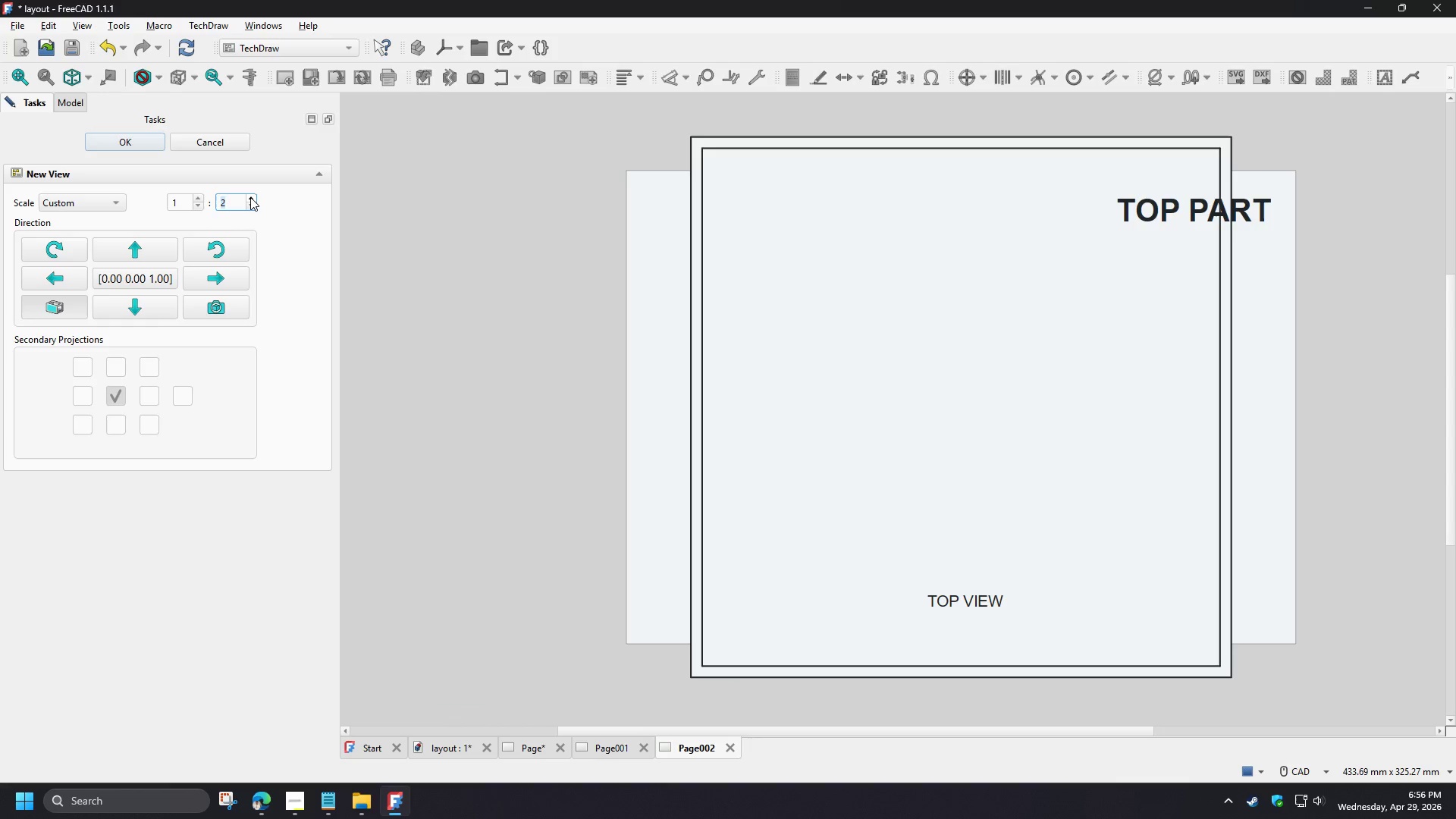 
left_click([250, 197])
 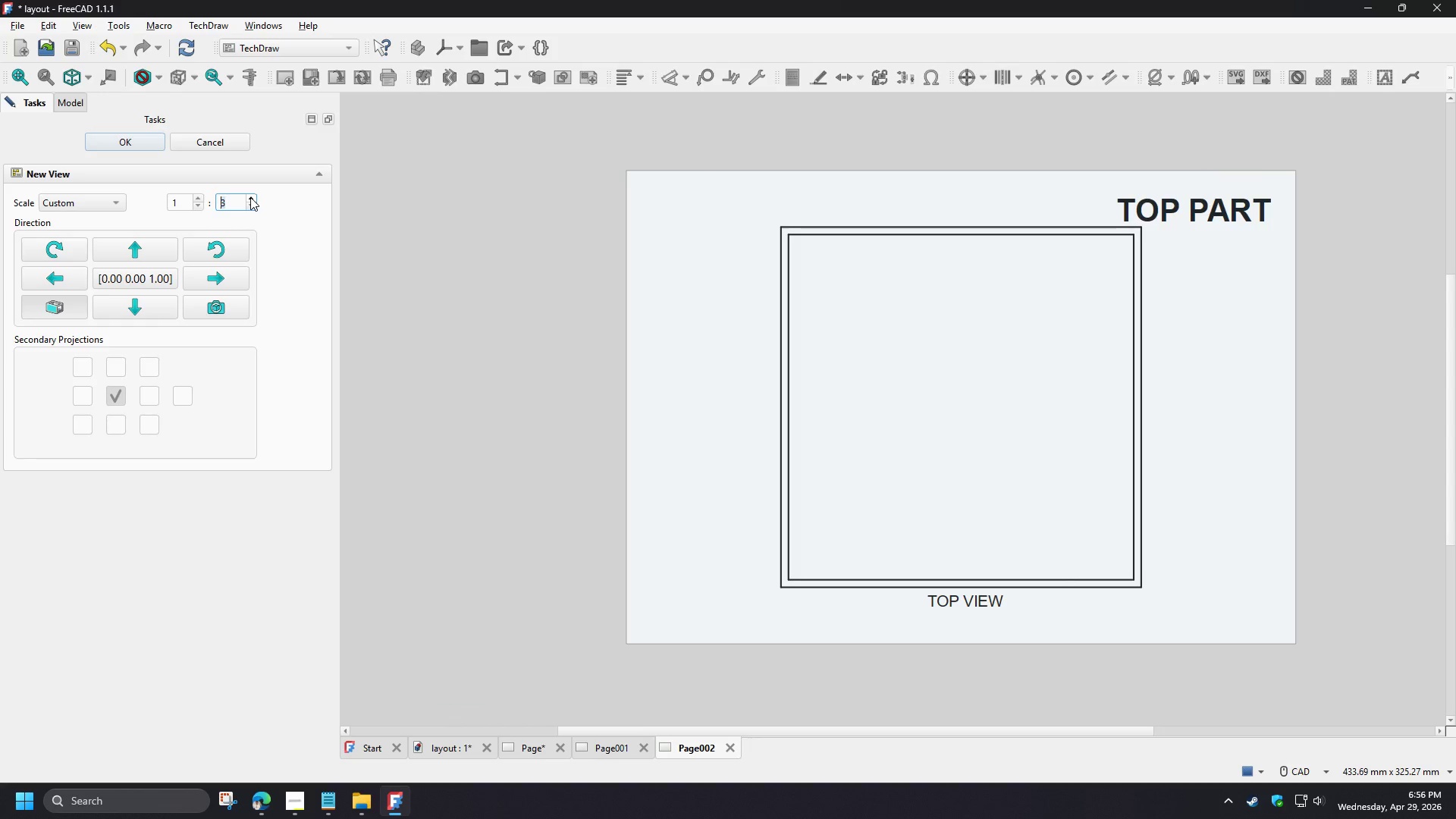 
left_click([250, 197])
 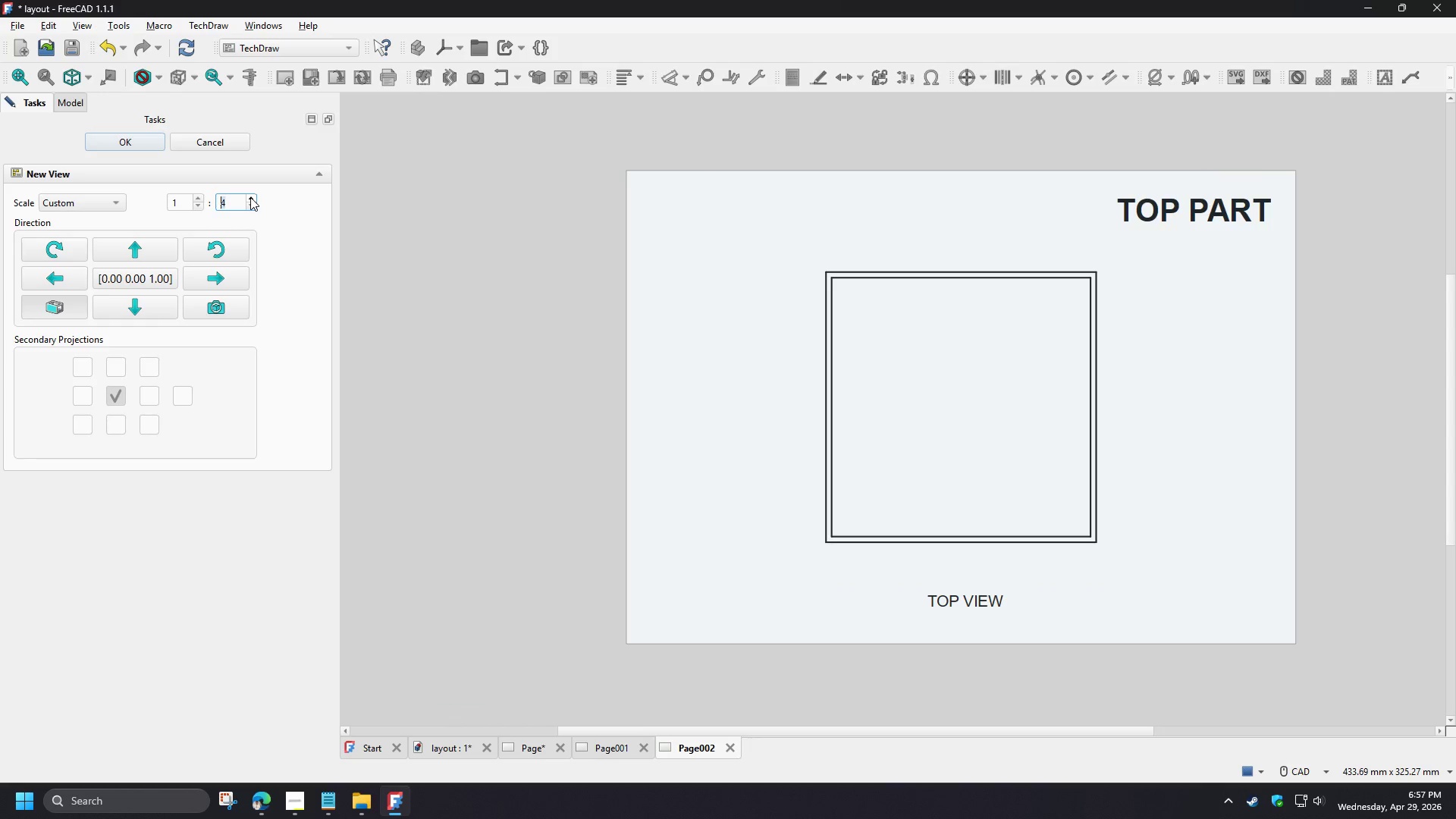 
left_click([250, 197])
 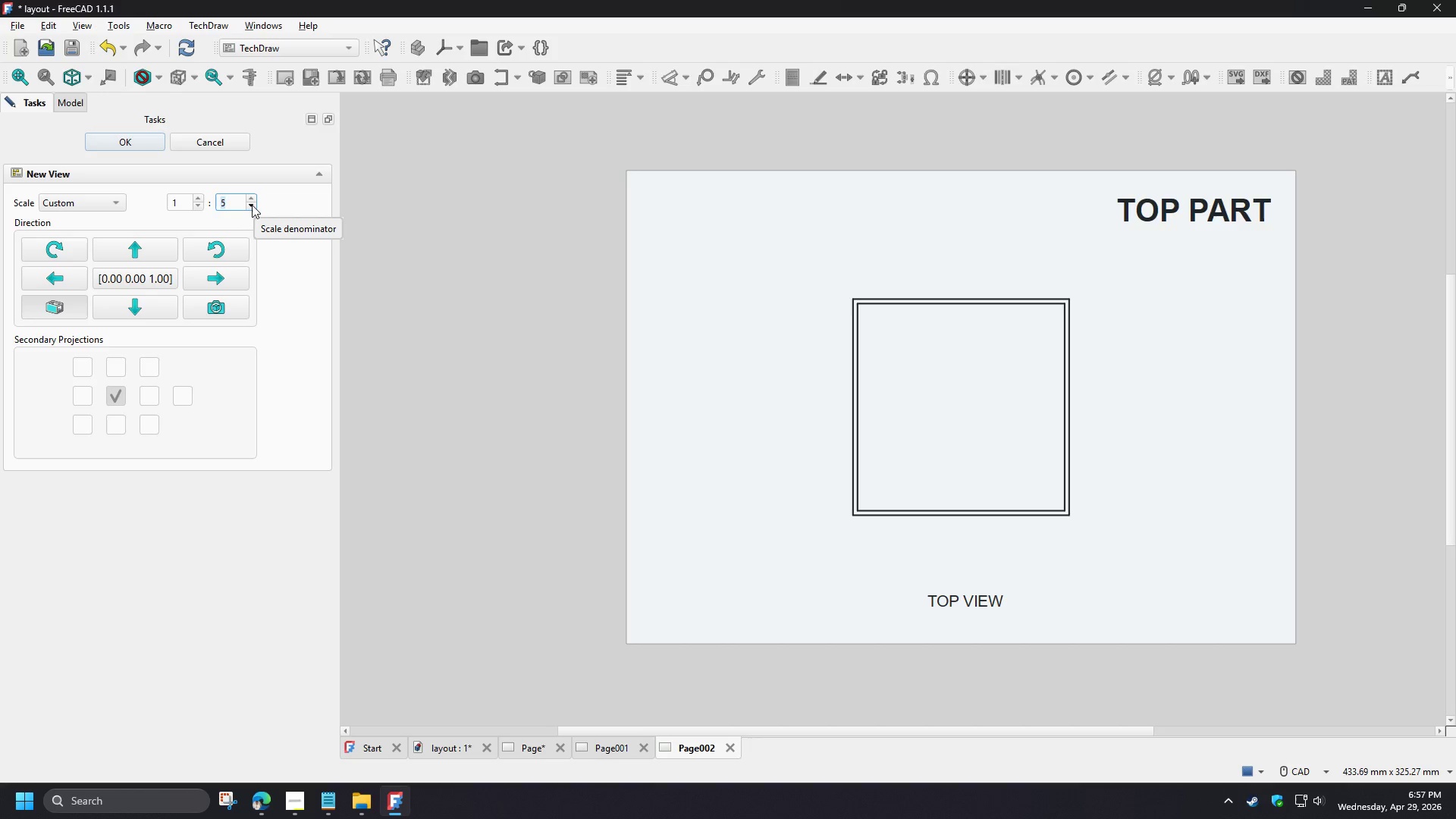 
wait(13.88)
 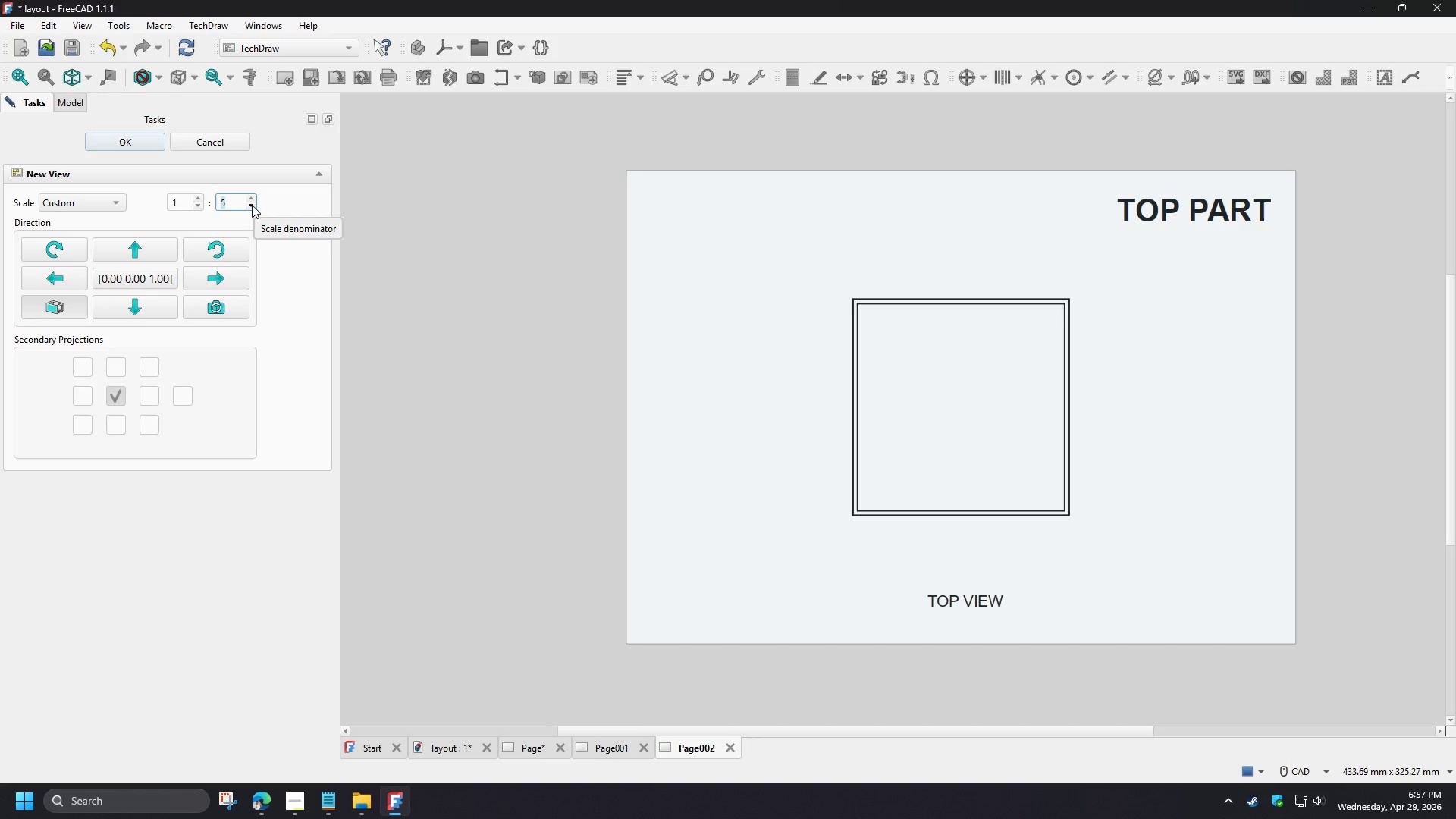 
scroll: coordinate [1148, 569], scroll_direction: up, amount: 3.0
 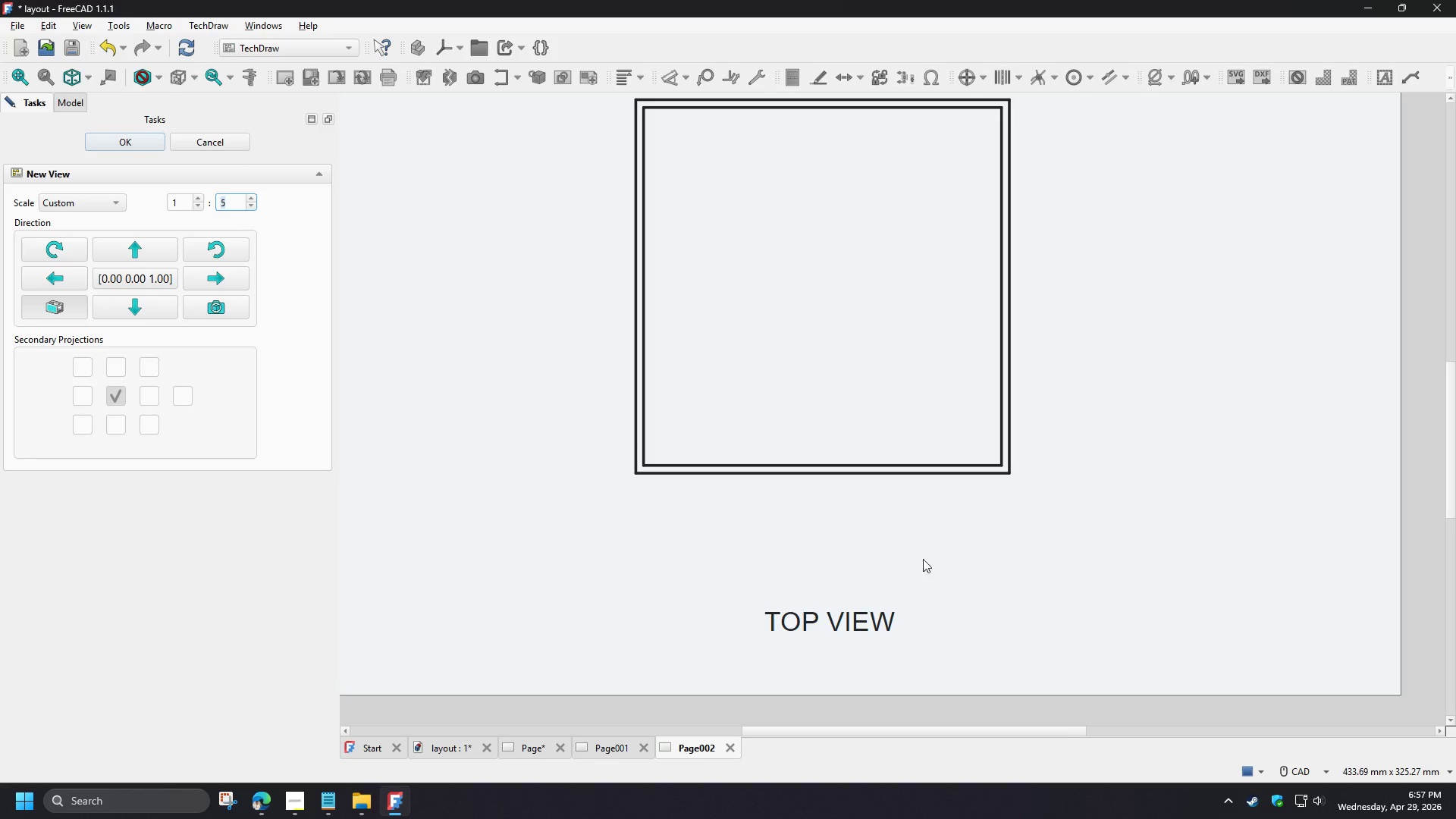 
scroll: coordinate [921, 558], scroll_direction: down, amount: 2.0
 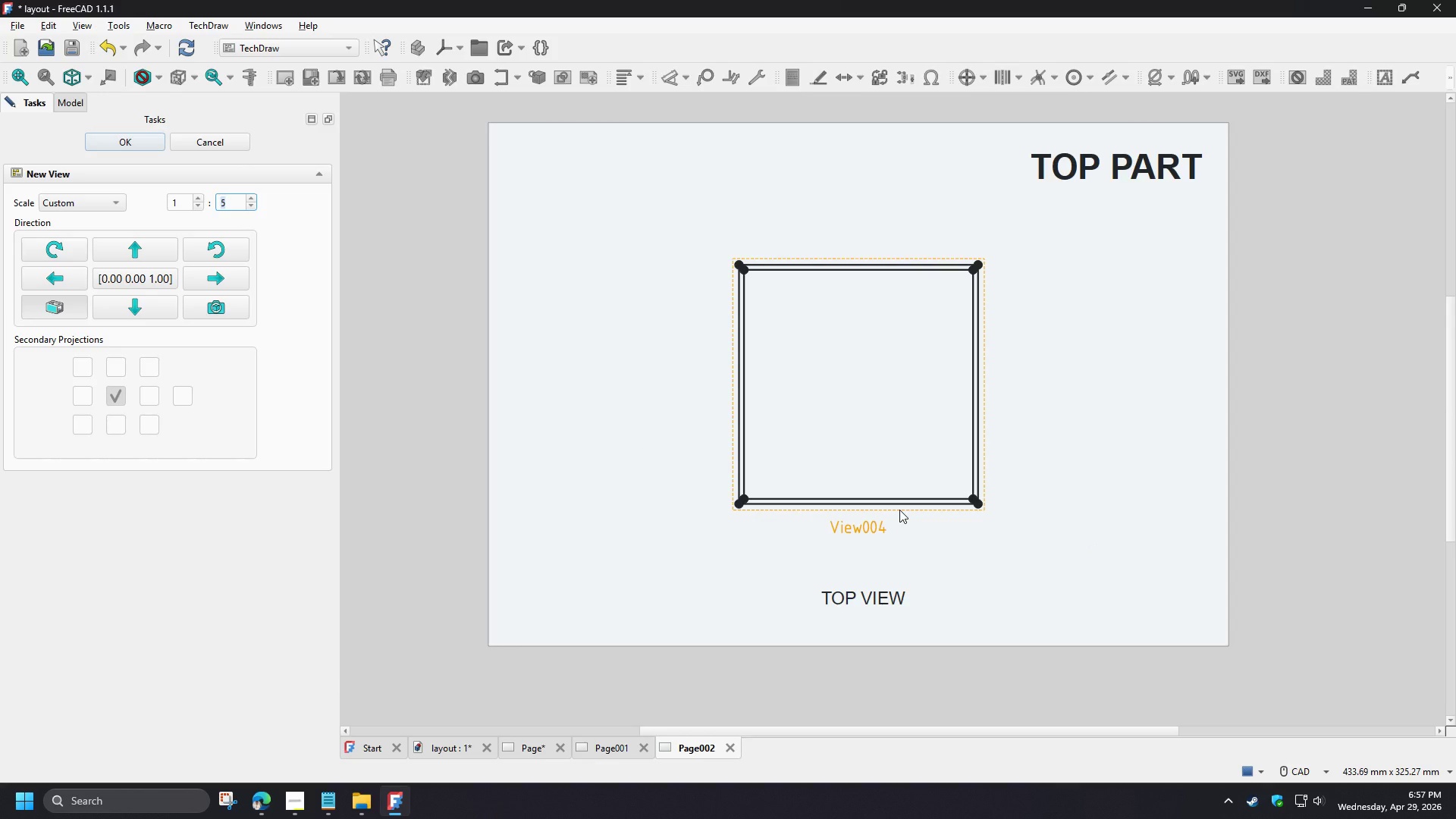 
left_click_drag(start_coordinate=[899, 510], to_coordinate=[1051, 560])
 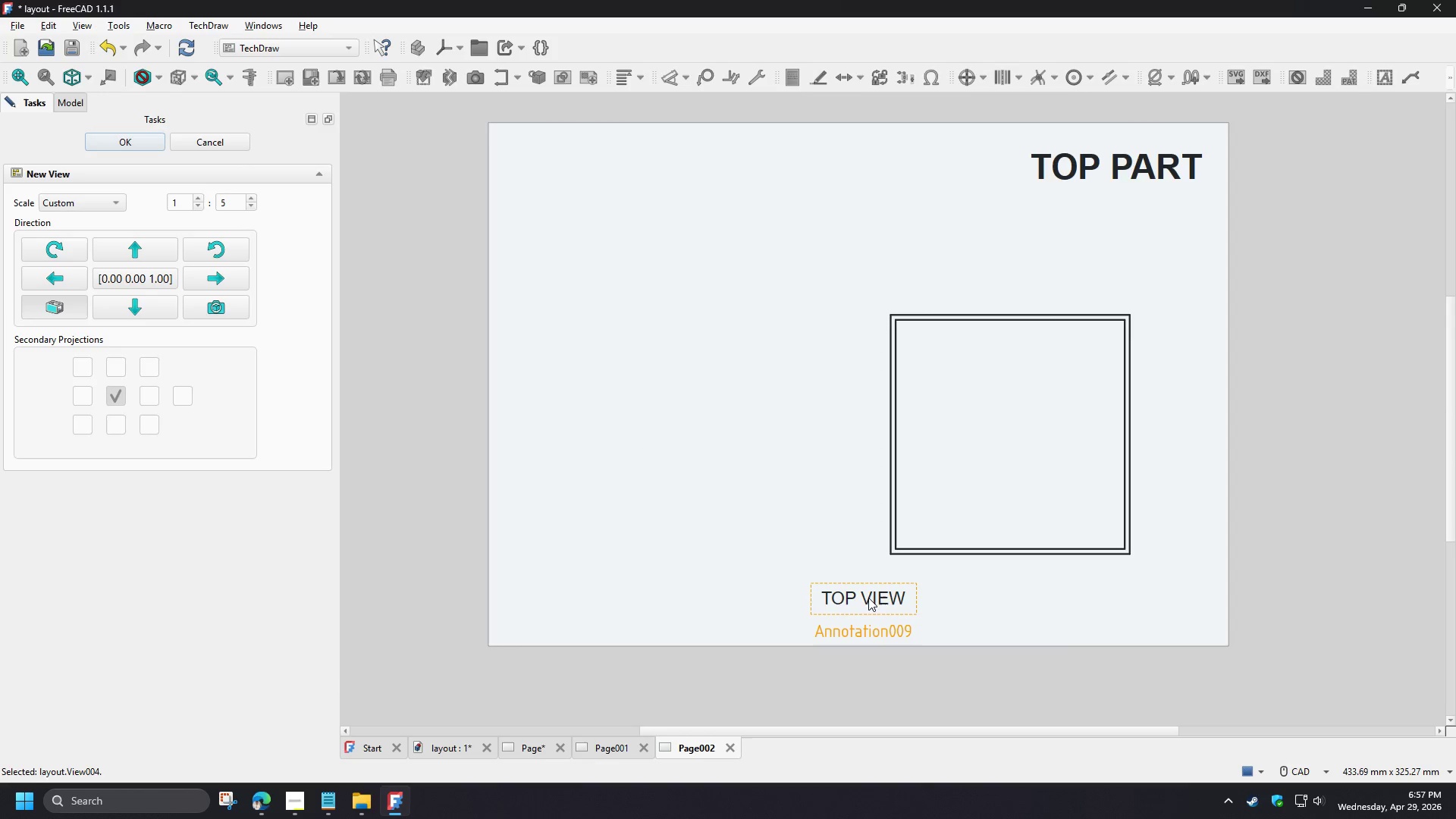 
left_click_drag(start_coordinate=[868, 597], to_coordinate=[1021, 598])
 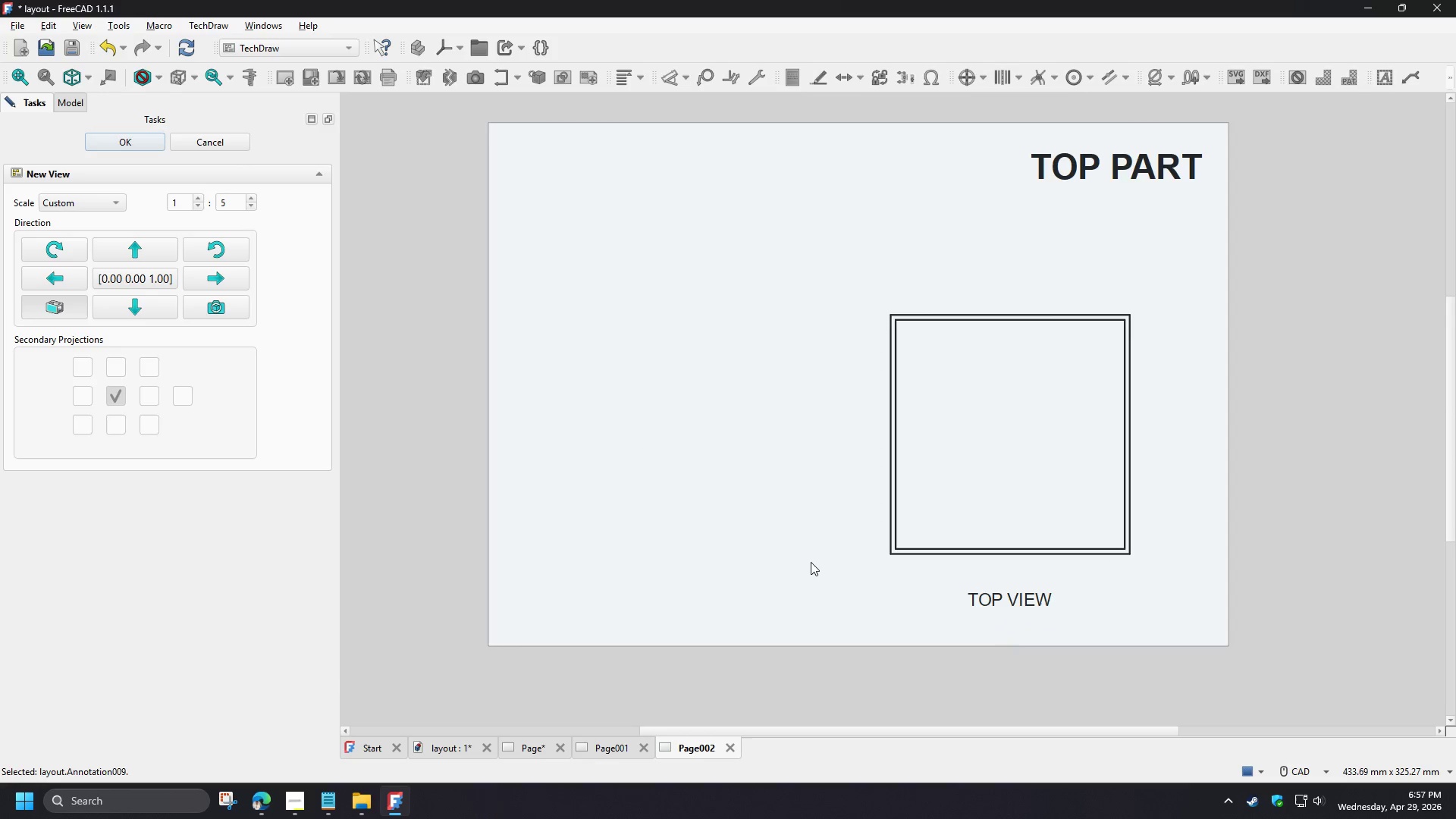 
left_click([811, 562])
 